 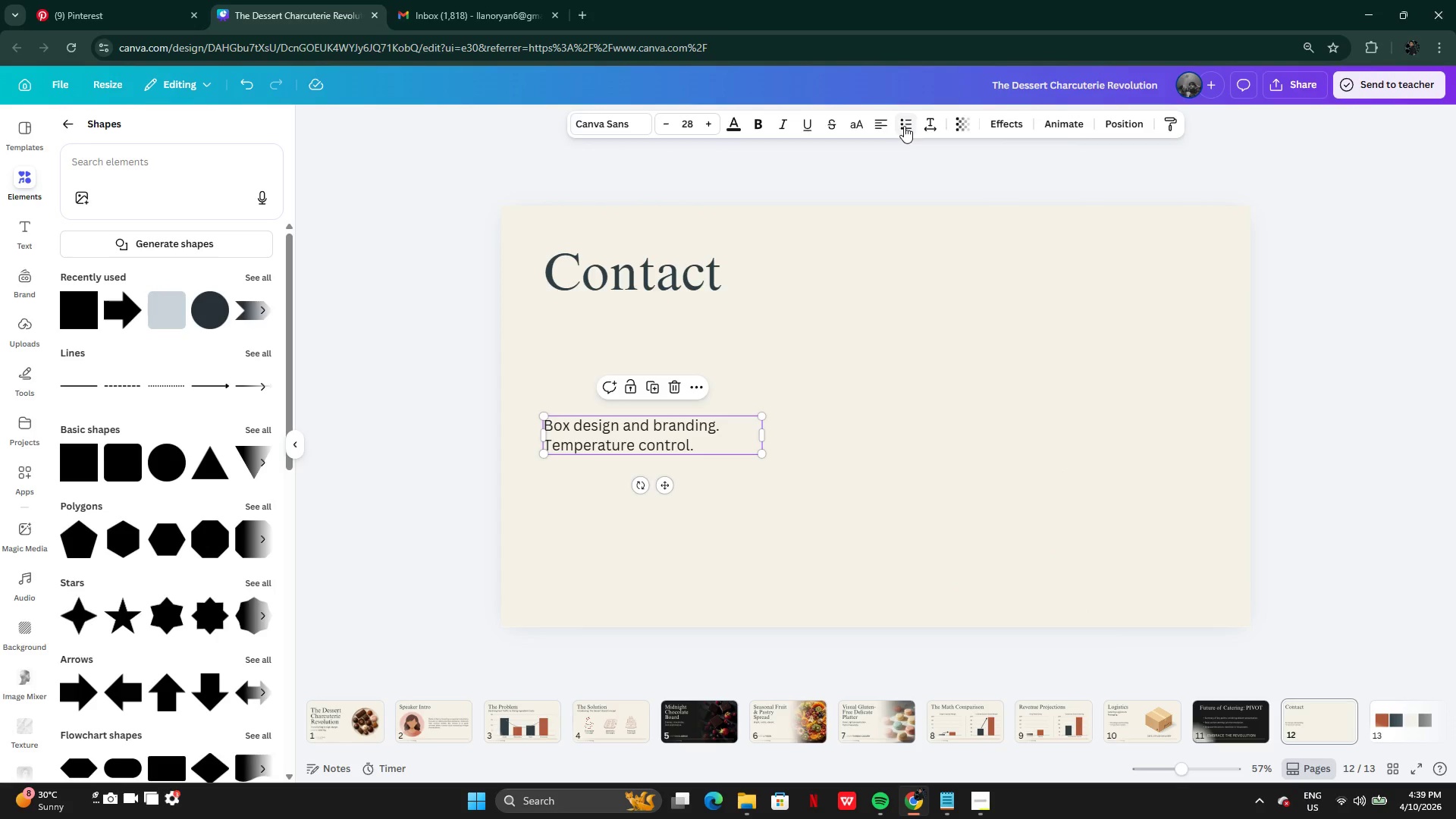 
left_click_drag(start_coordinate=[701, 431], to_coordinate=[774, 354])
 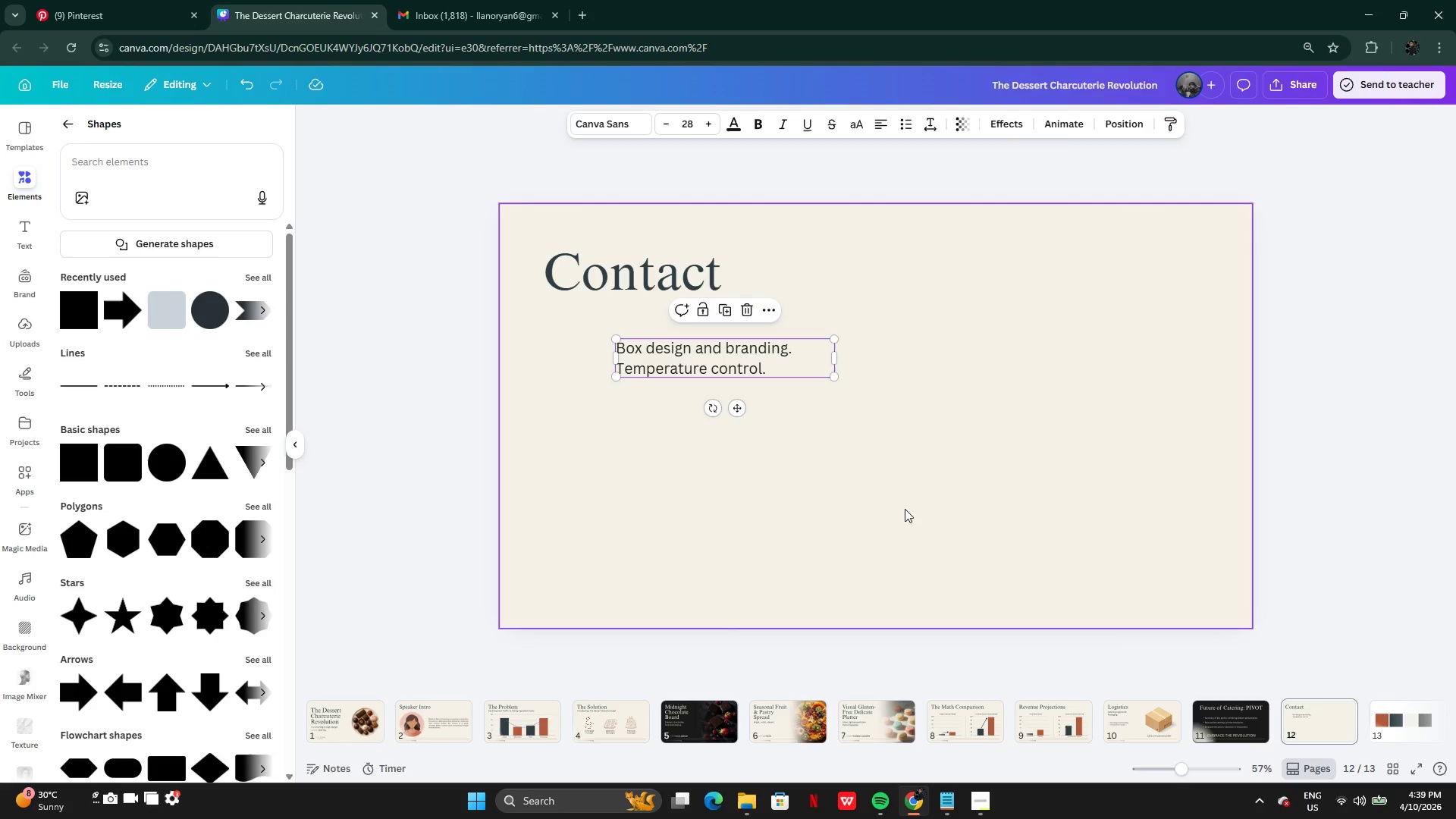 
left_click([945, 811])
 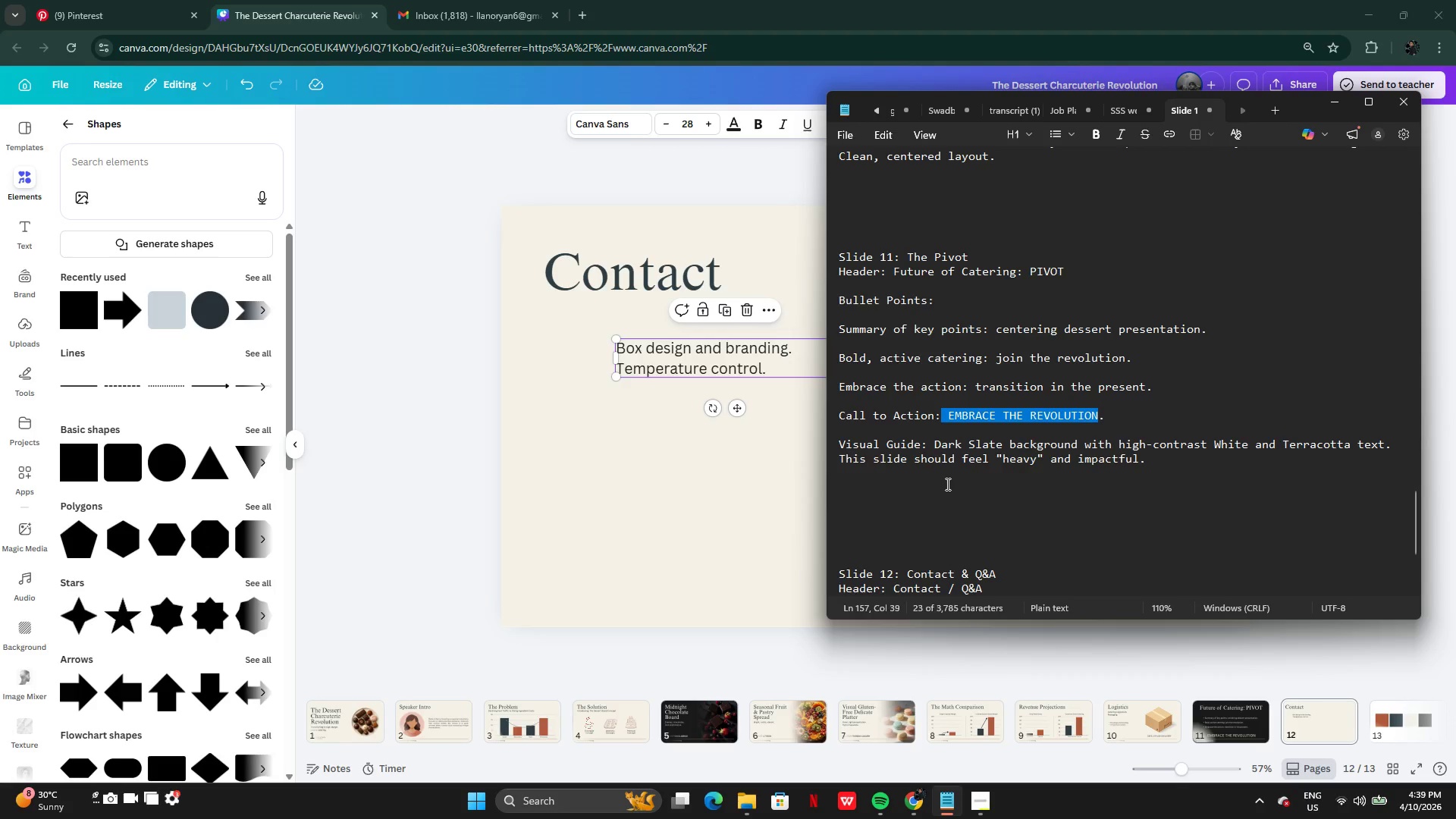 
scroll: coordinate [946, 484], scroll_direction: down, amount: 6.0
 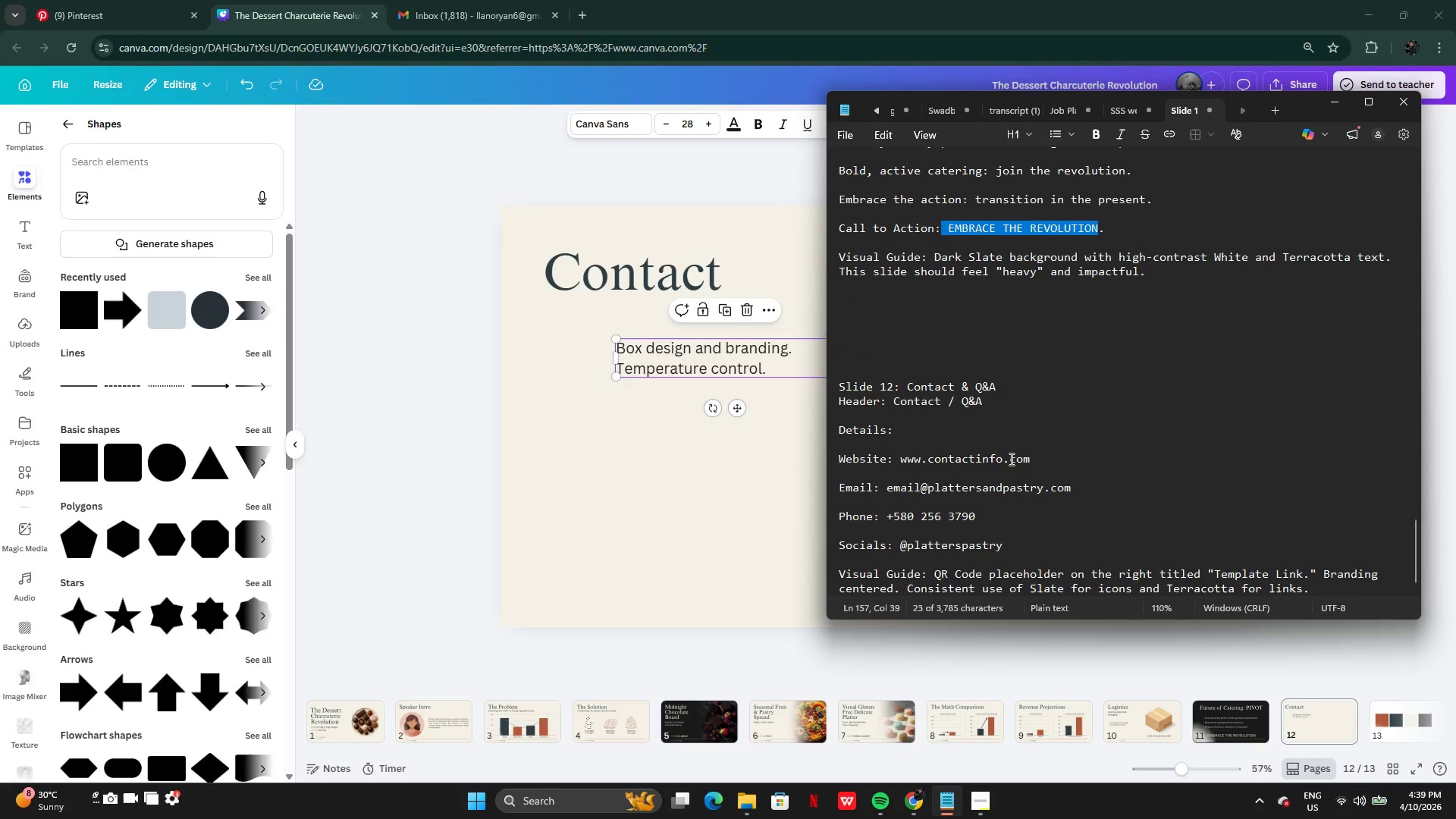 
left_click([1005, 441])
 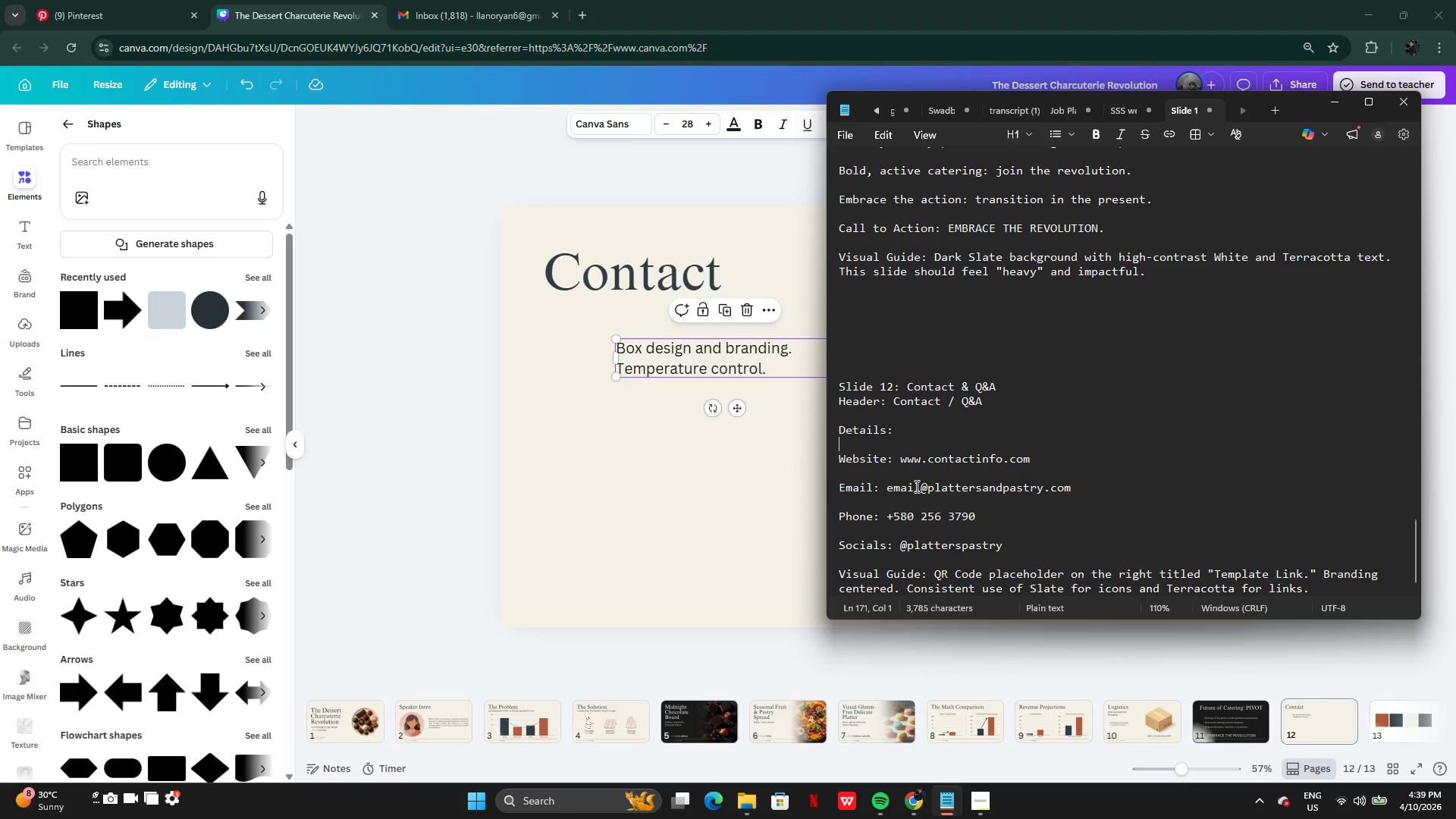 
wait(15.44)
 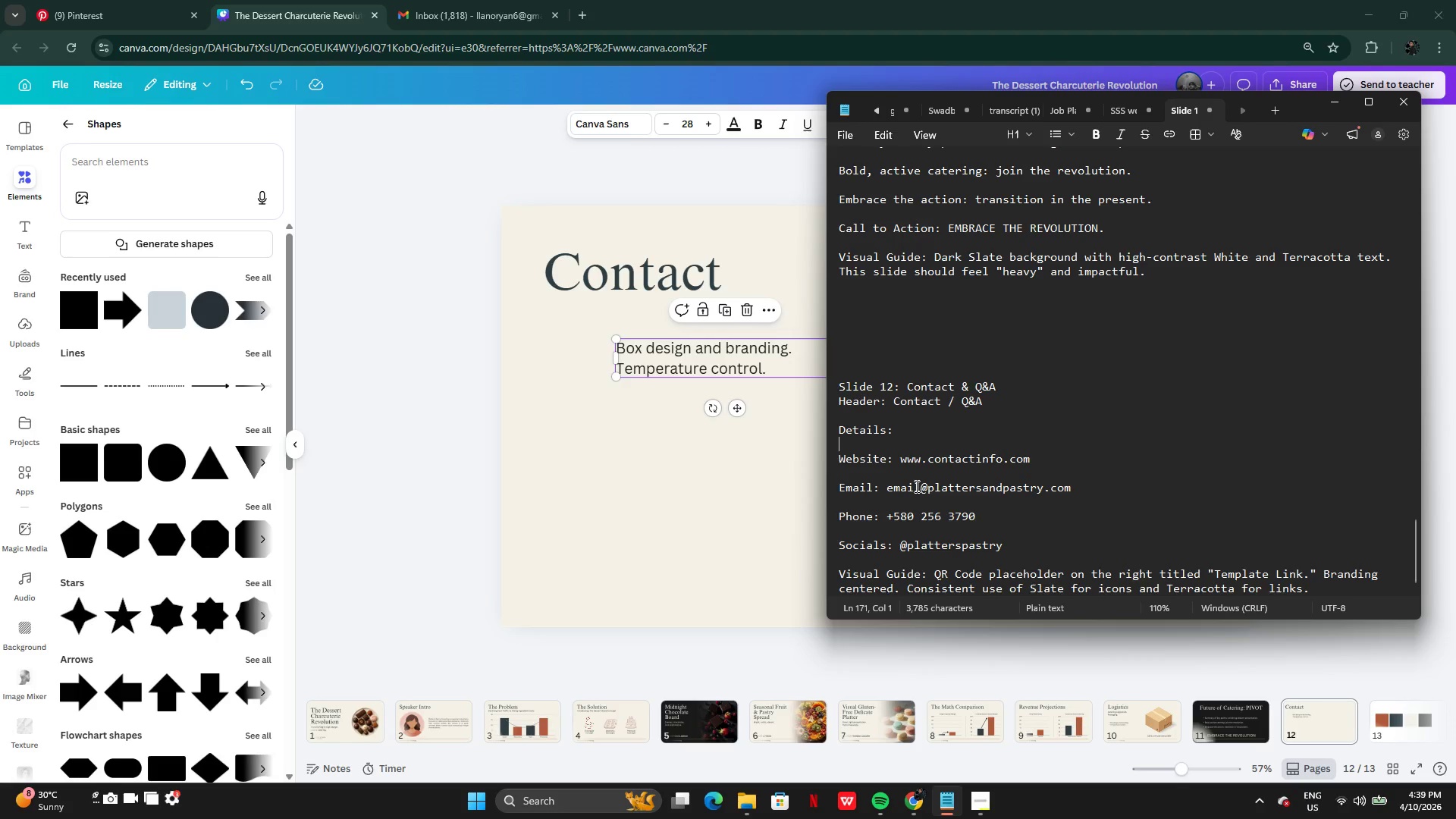 
left_click_drag(start_coordinate=[903, 461], to_coordinate=[1041, 458])
 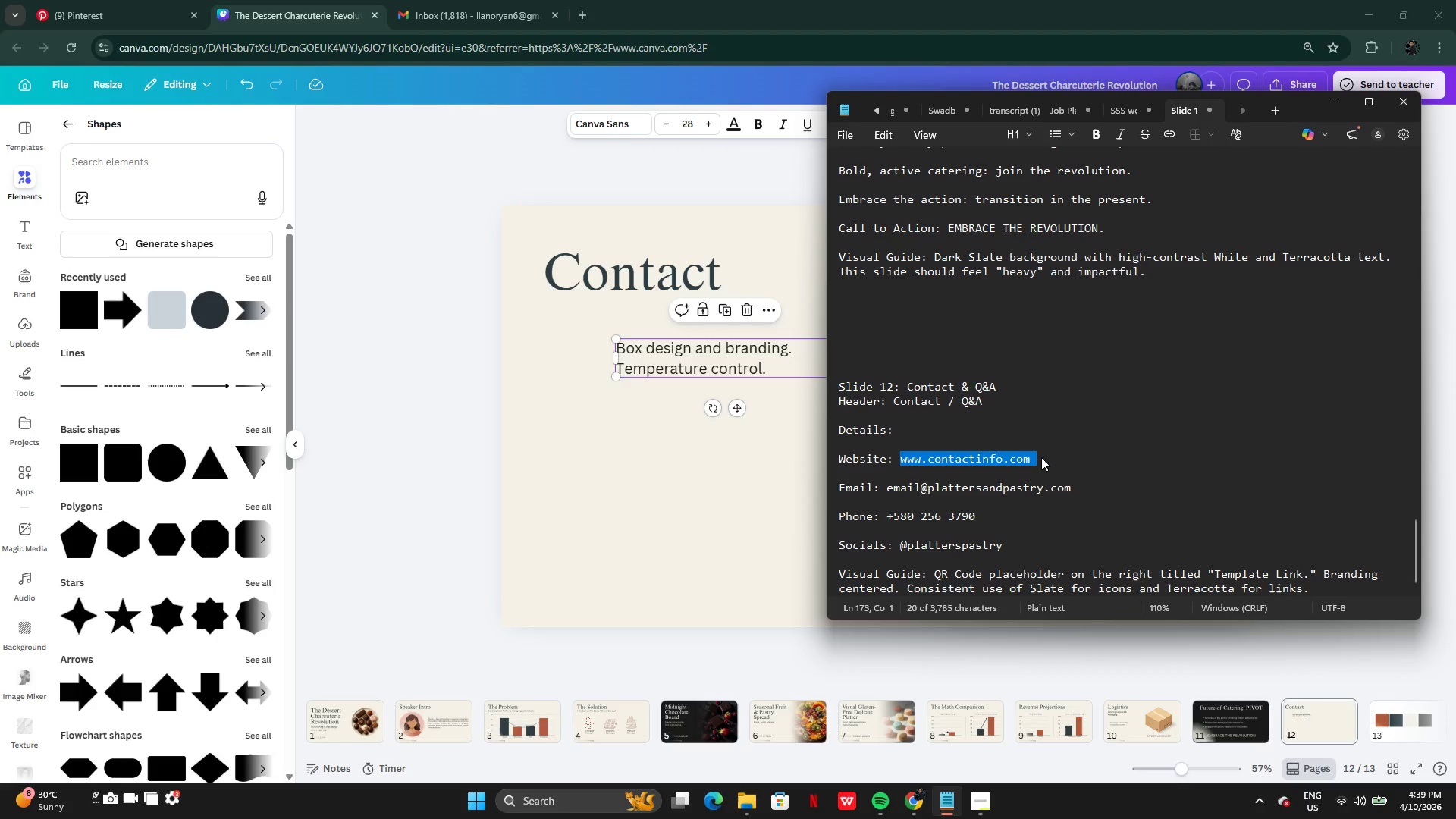 
key(Control+C)
 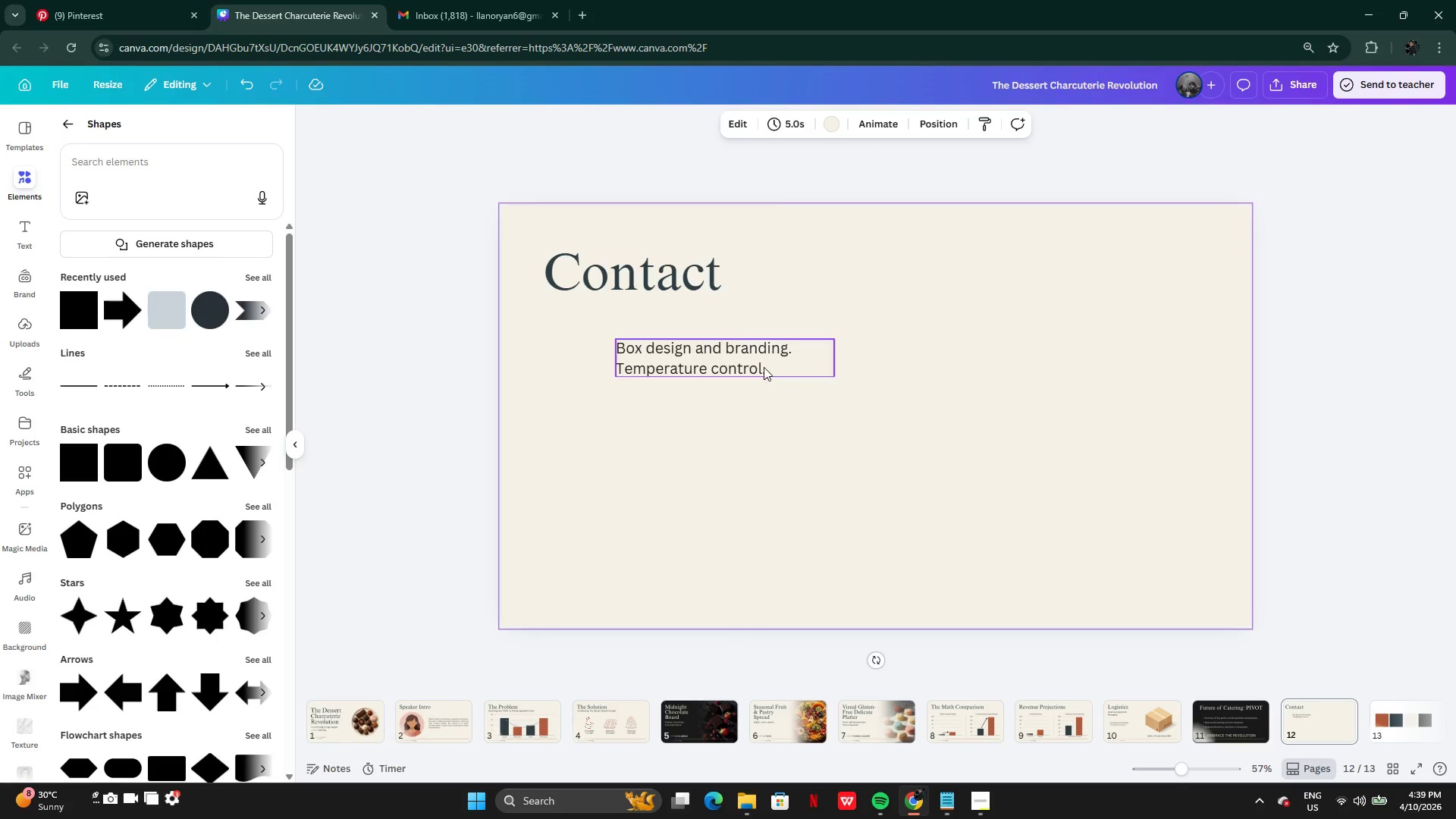 
double_click([764, 367])
 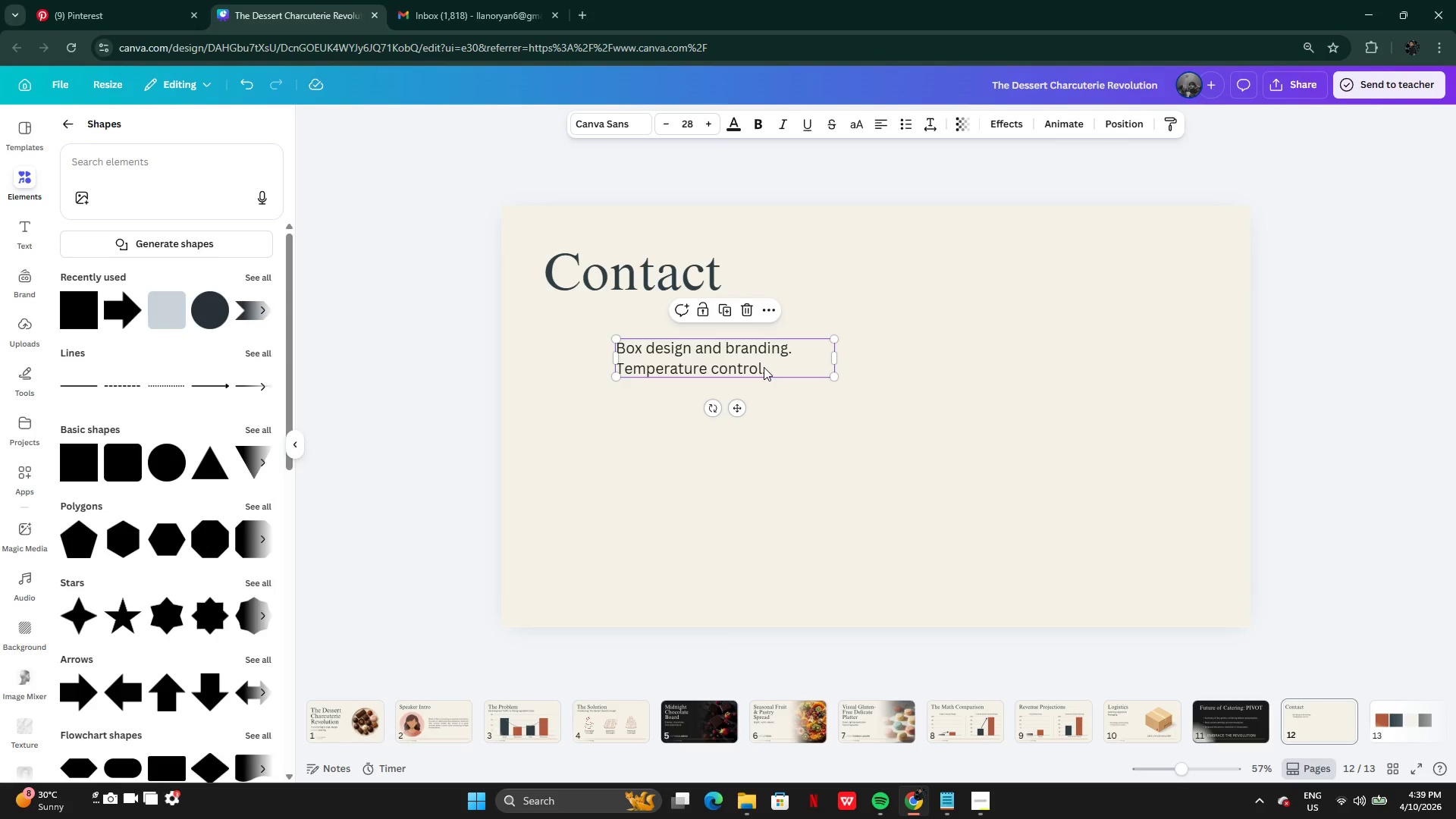 
triple_click([764, 367])
 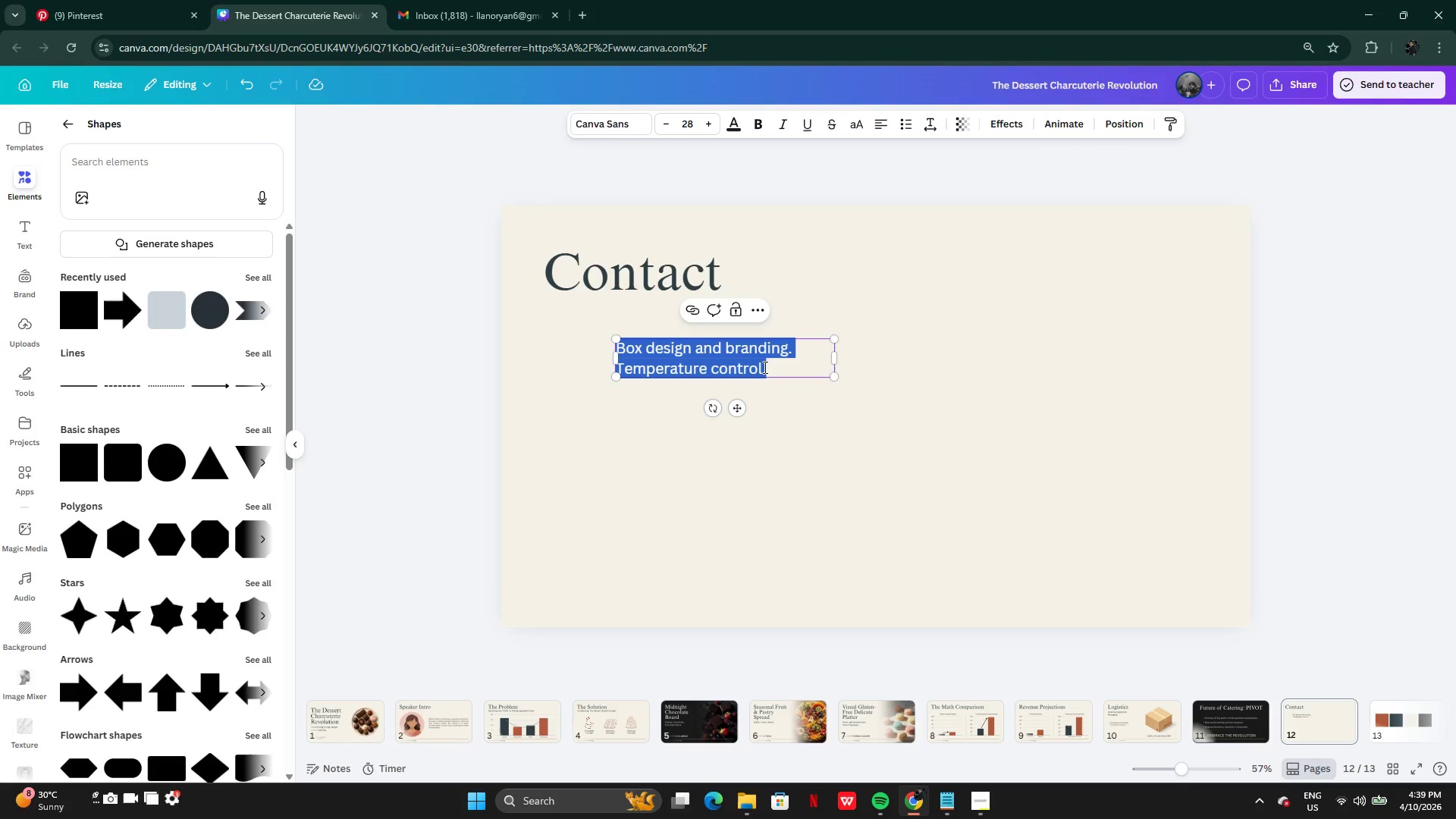 
key(Control+V)
 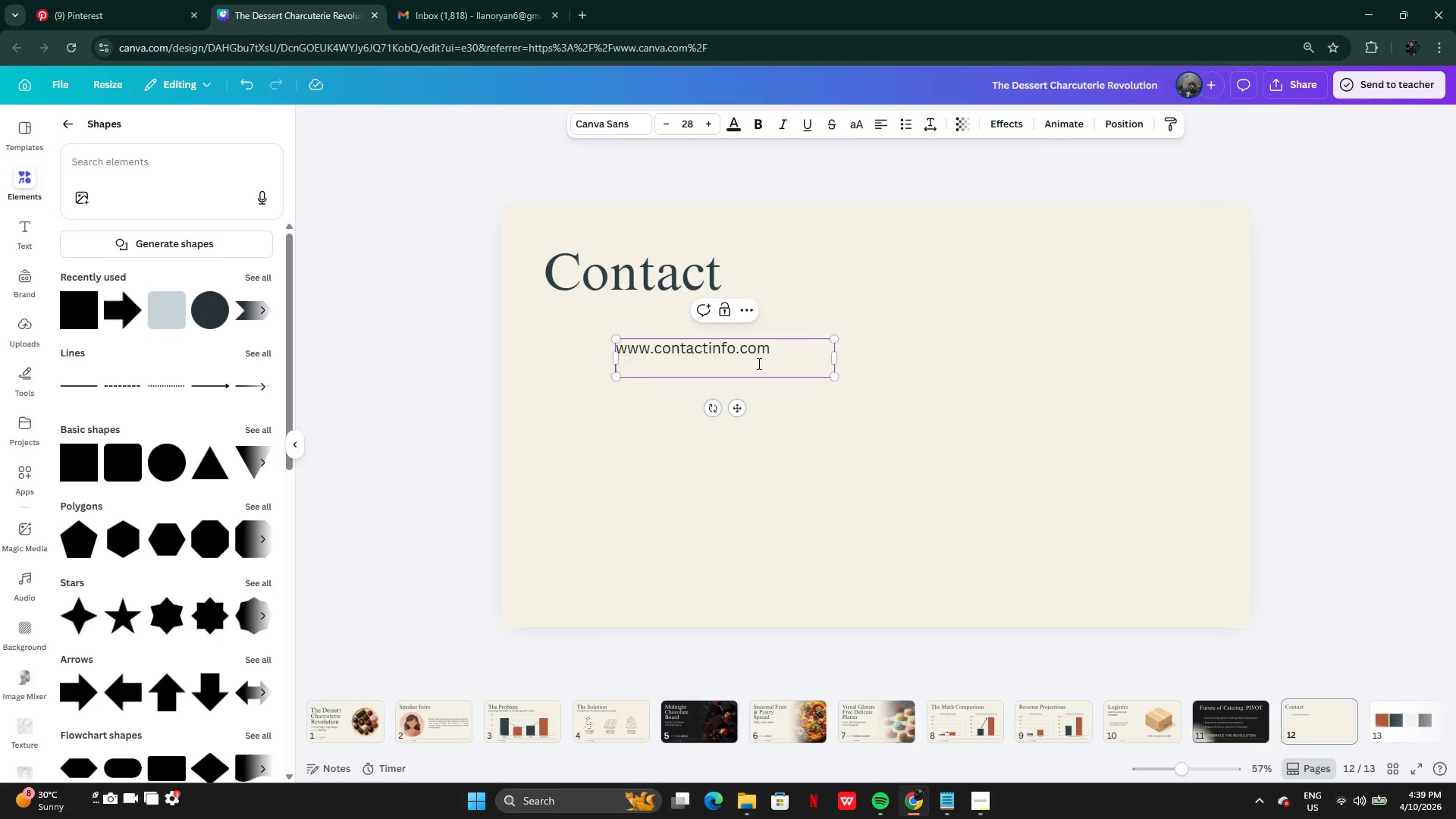 
key(Backspace)
 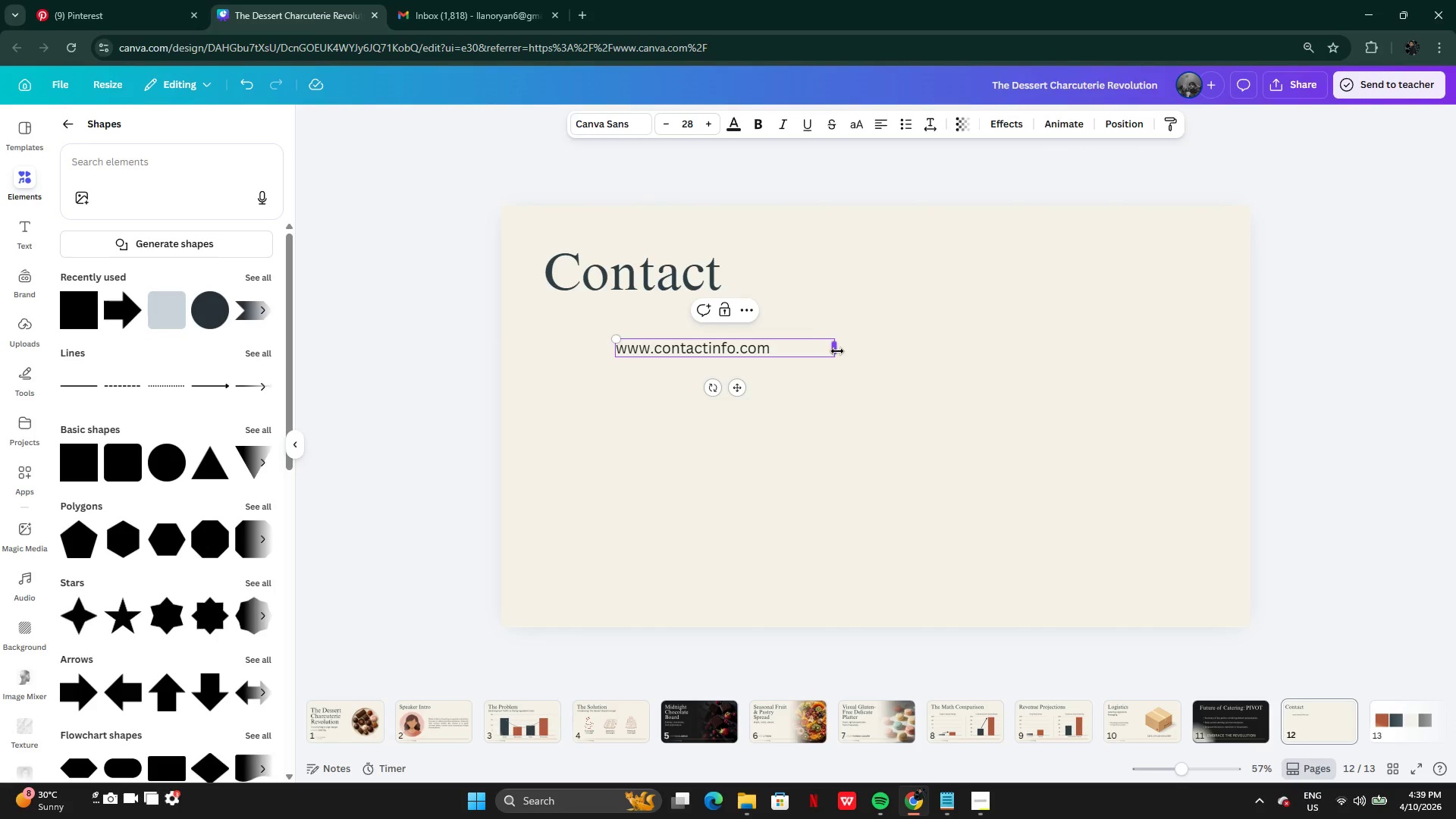 
left_click_drag(start_coordinate=[837, 350], to_coordinate=[777, 344])
 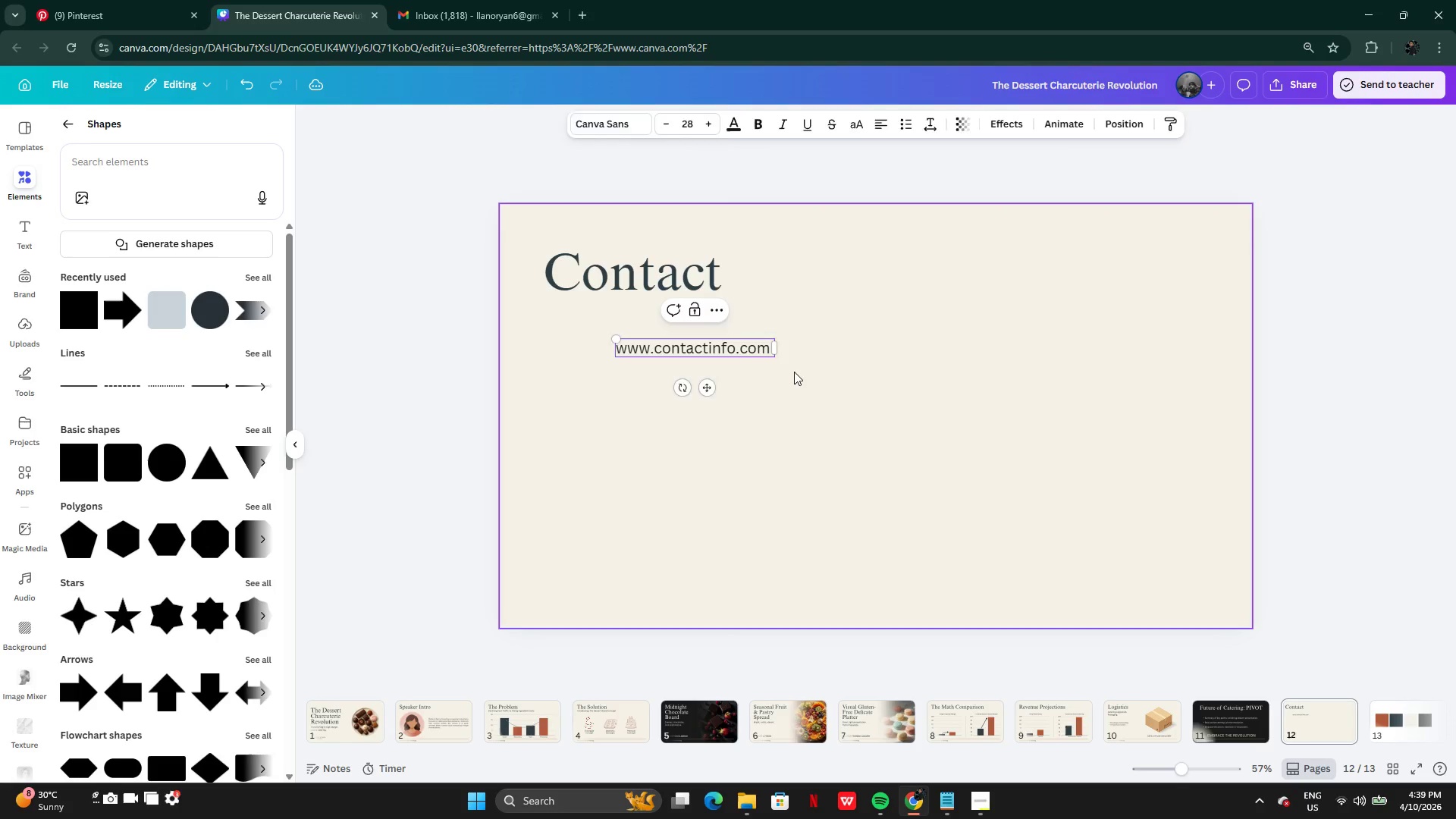 
left_click([794, 372])
 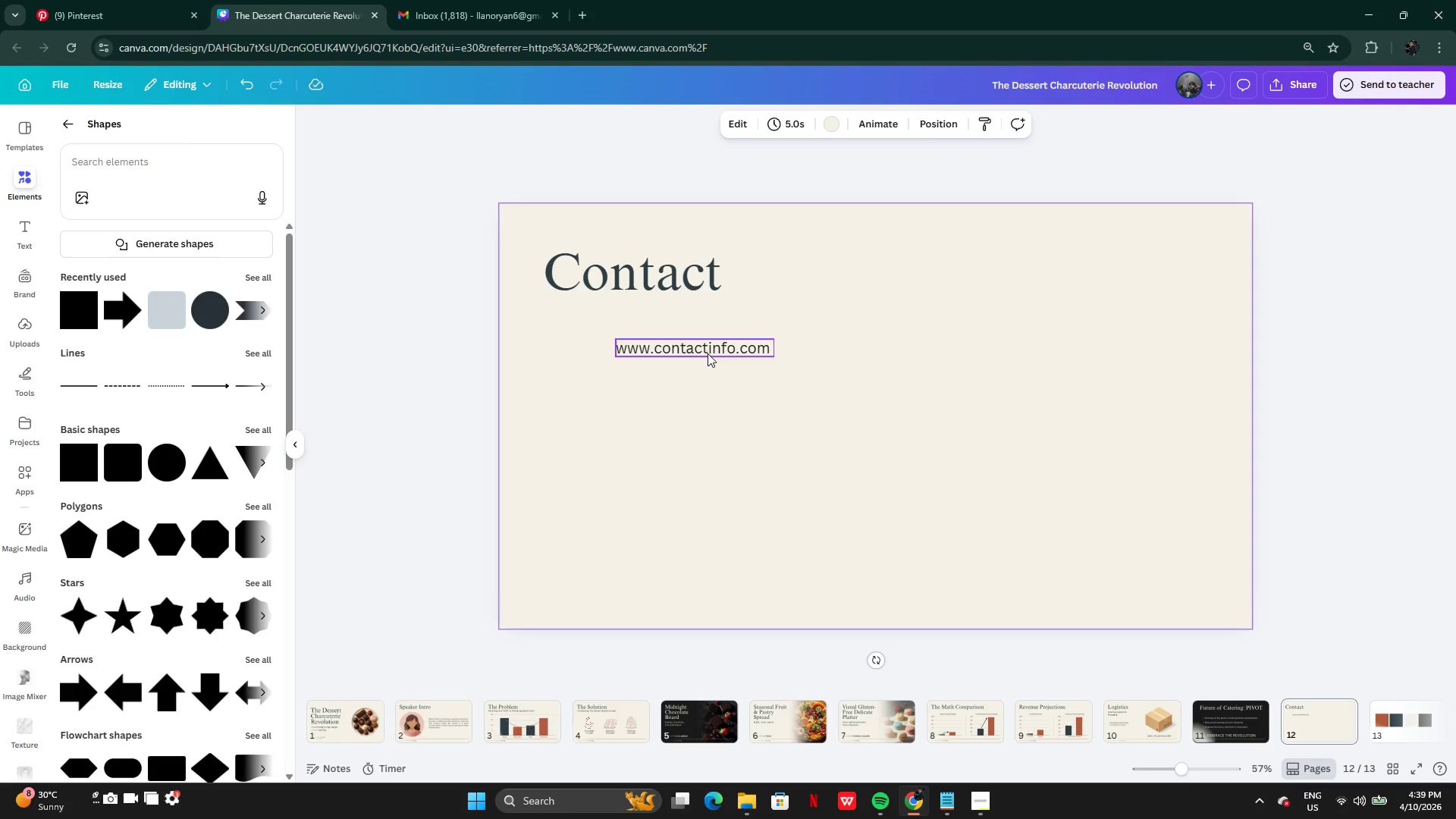 
wait(5.12)
 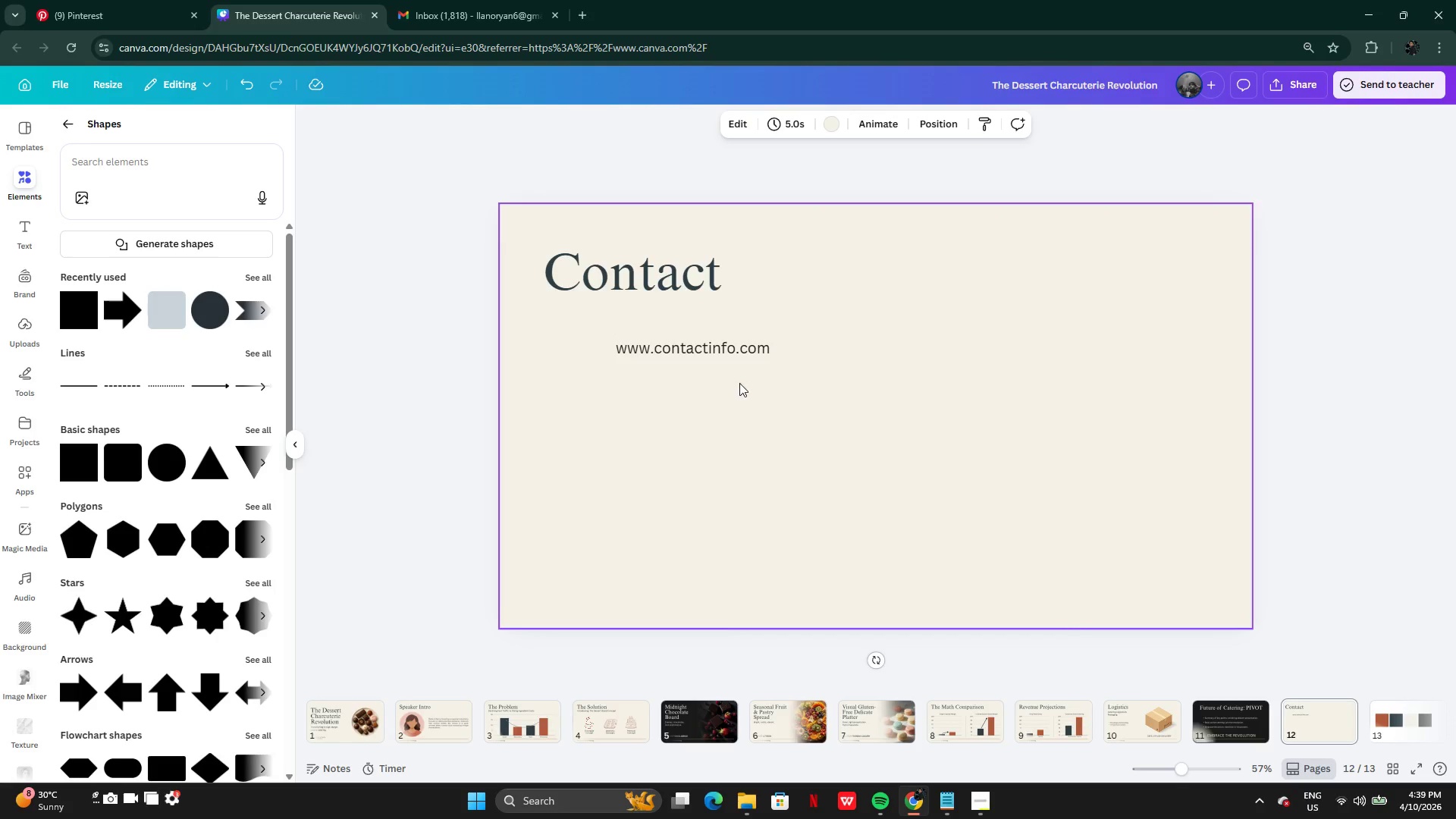 
left_click_drag(start_coordinate=[708, 353], to_coordinate=[702, 359])
 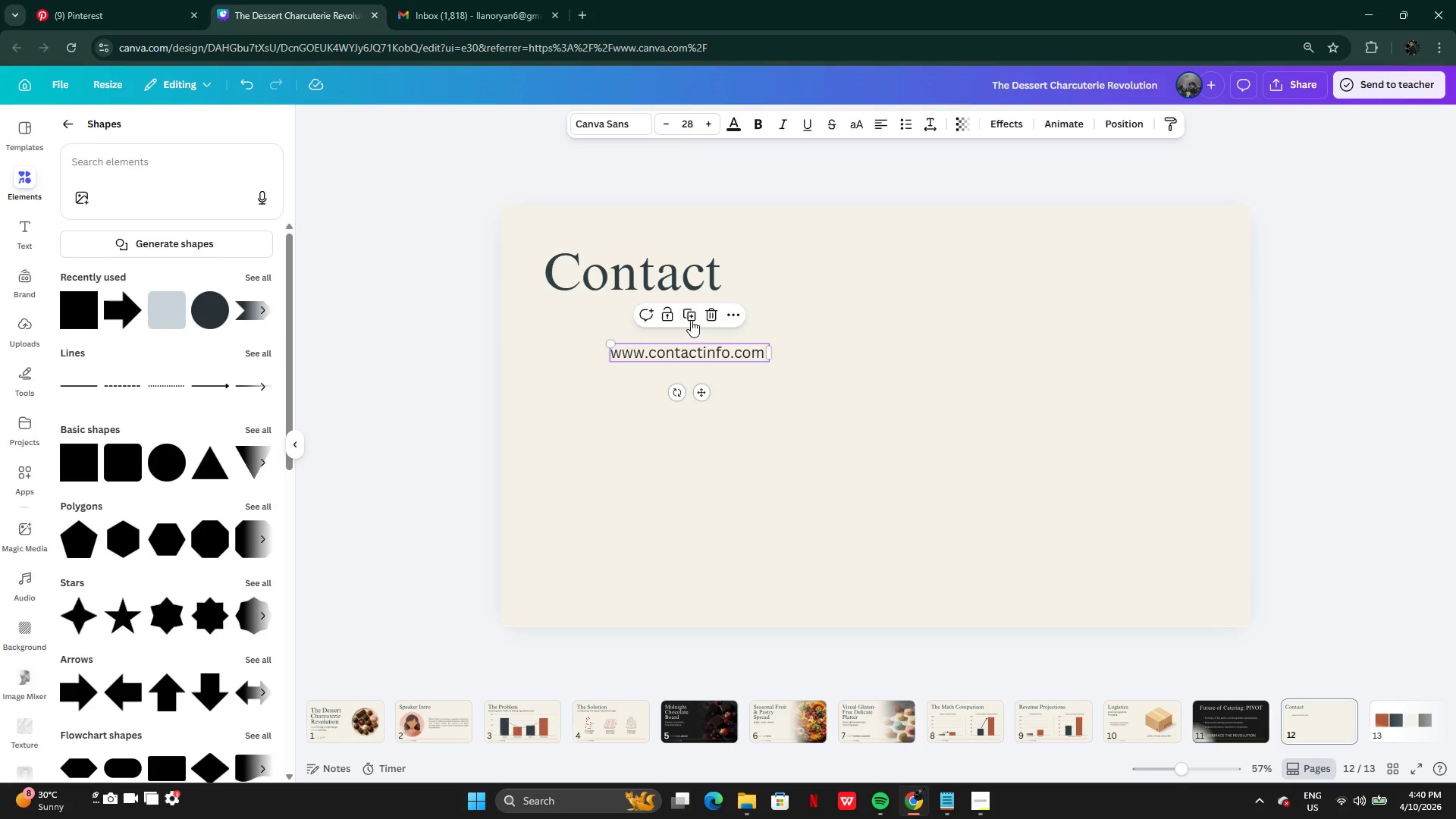 
left_click([690, 316])
 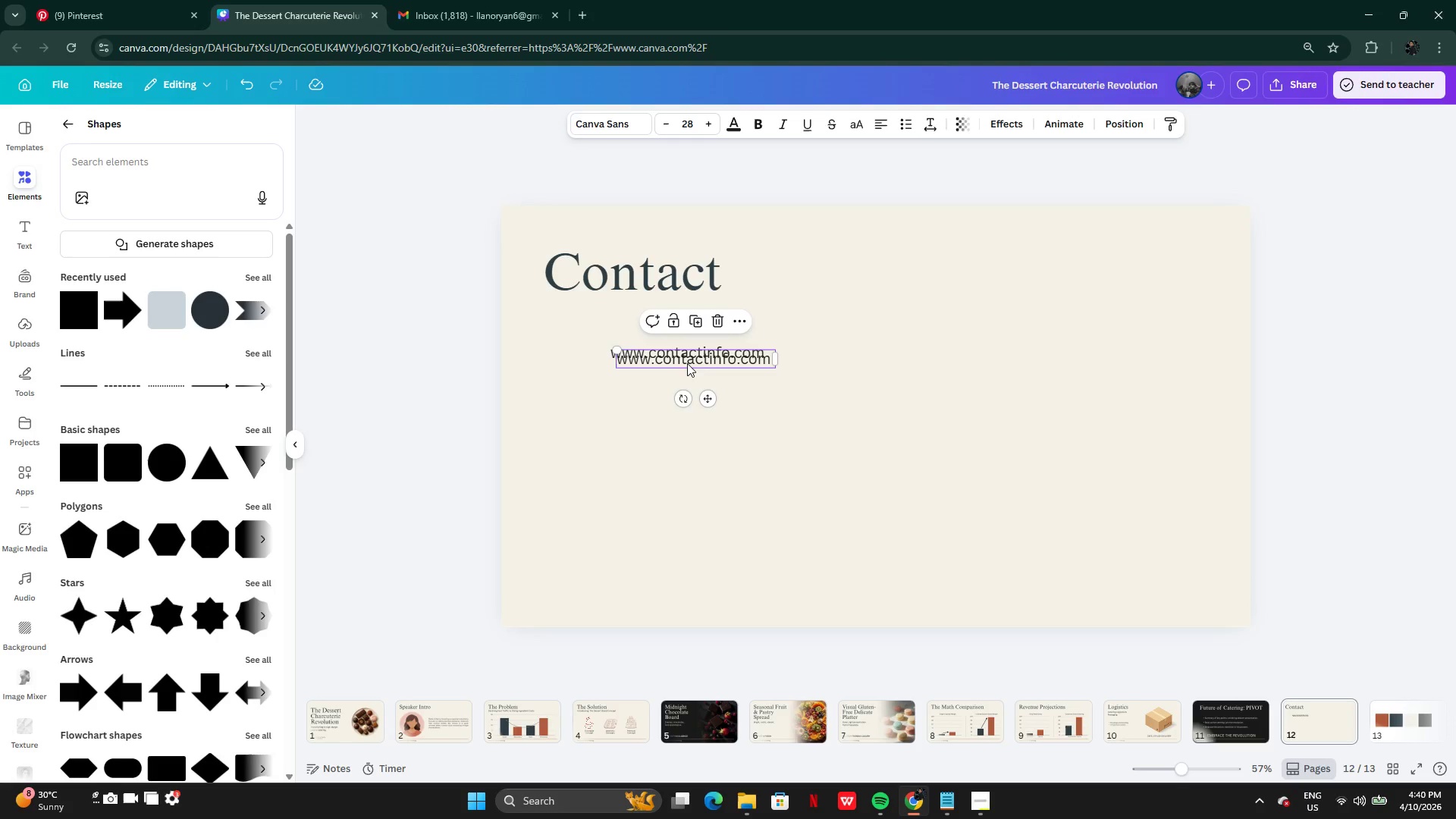 
left_click_drag(start_coordinate=[687, 363], to_coordinate=[683, 389])
 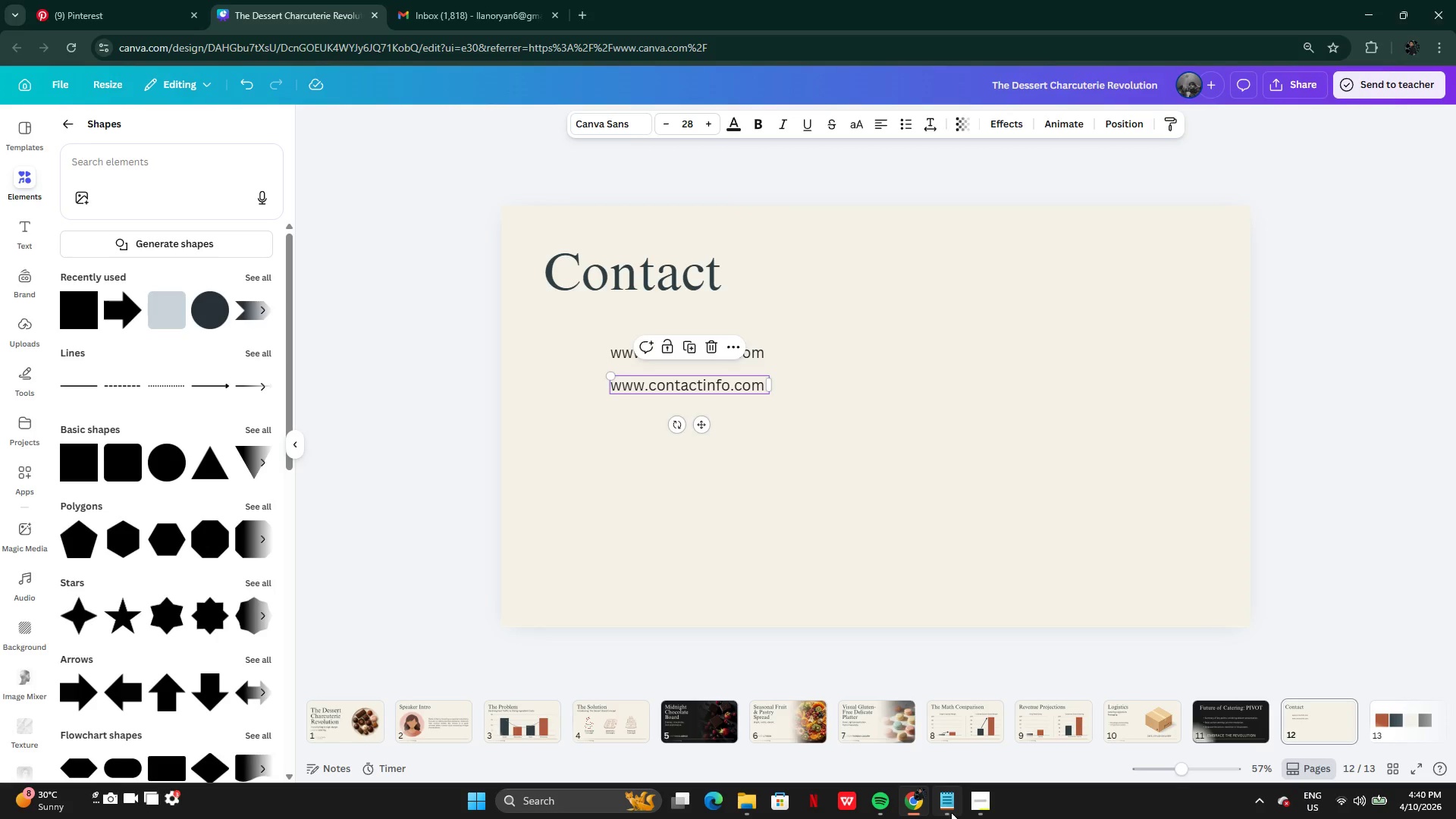 
left_click([951, 812])
 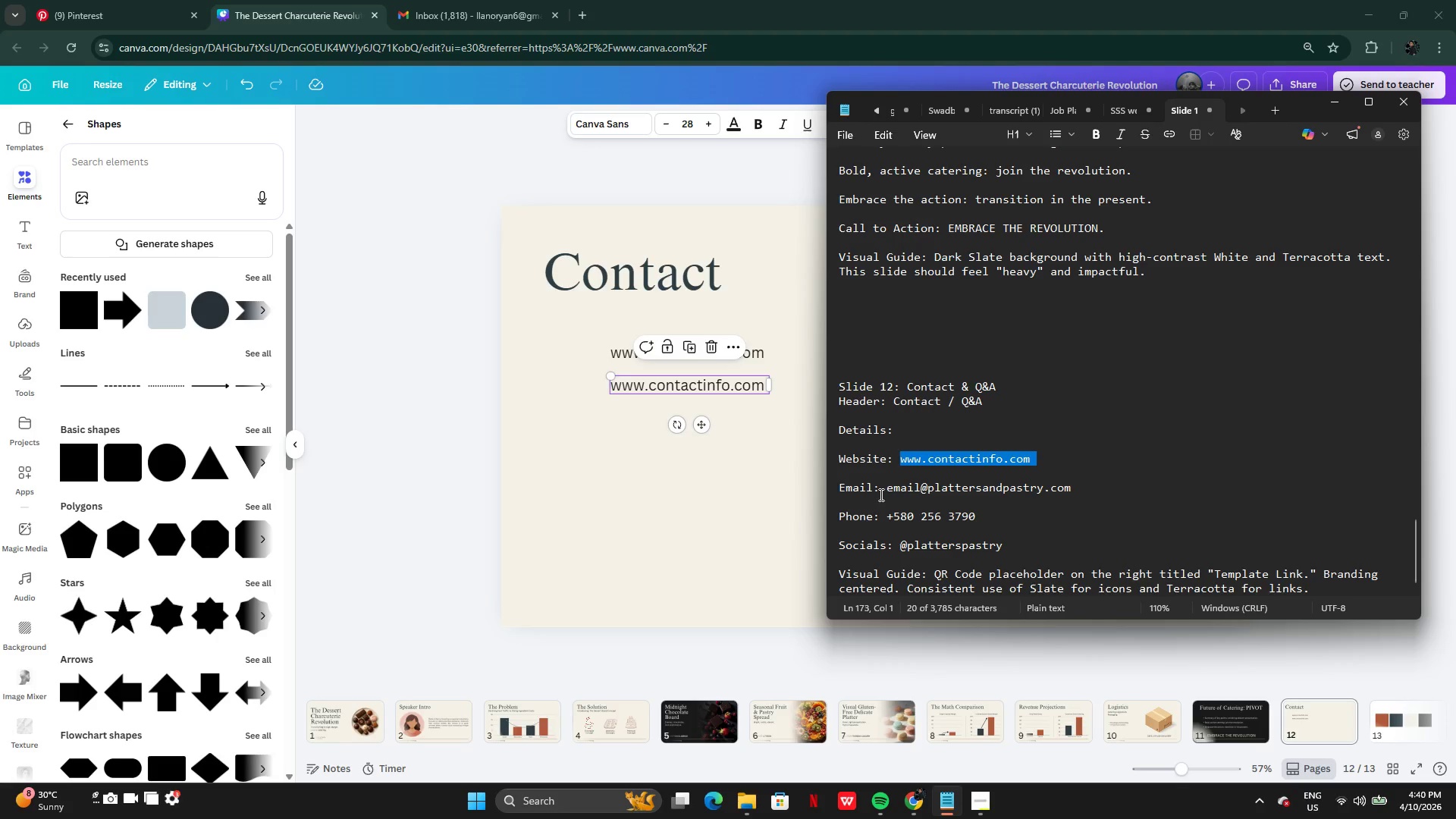 
left_click_drag(start_coordinate=[886, 490], to_coordinate=[1079, 483])
 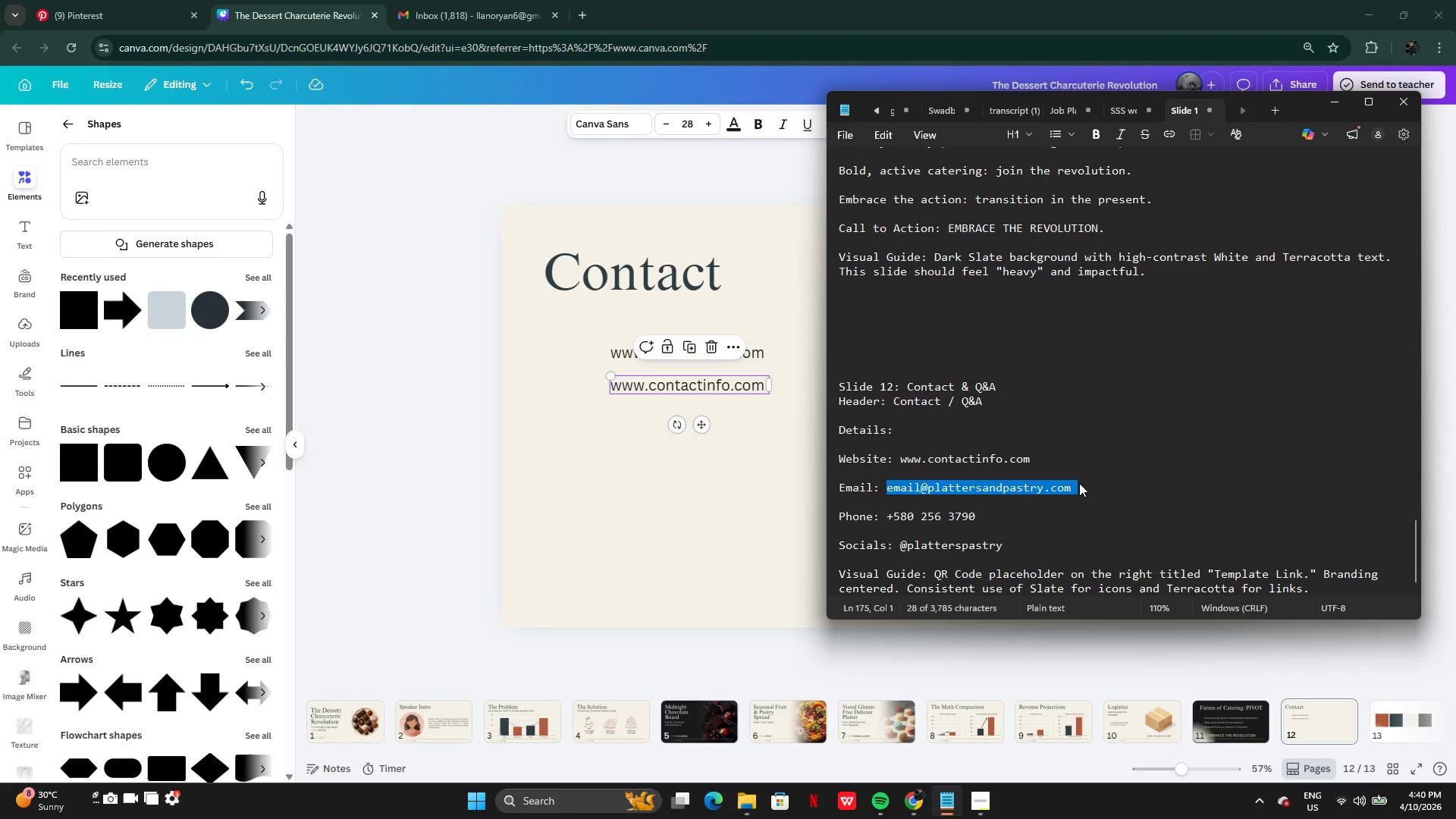 
key(Control+C)
 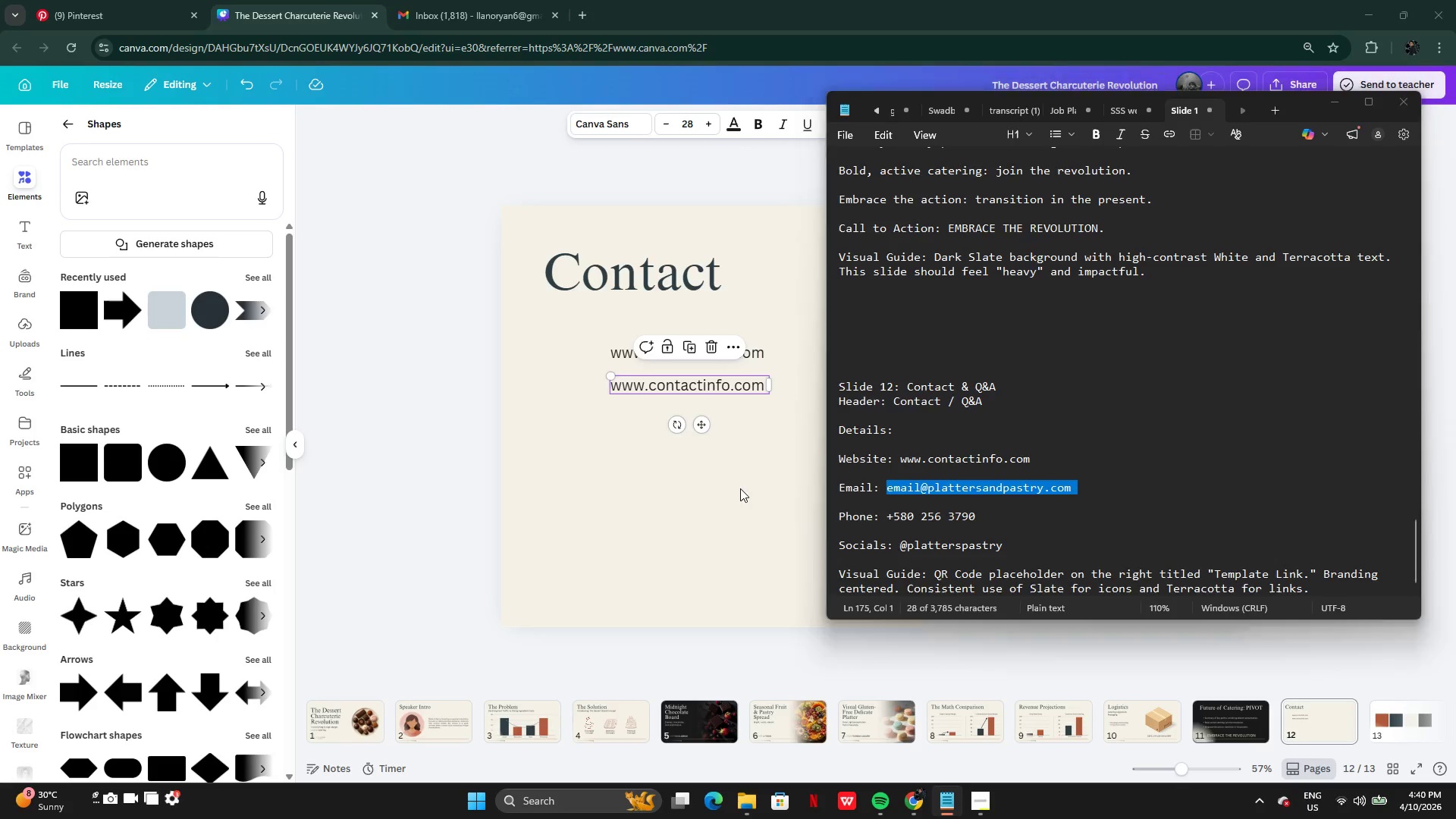 
left_click_drag(start_coordinate=[740, 488], to_coordinate=[740, 482])
 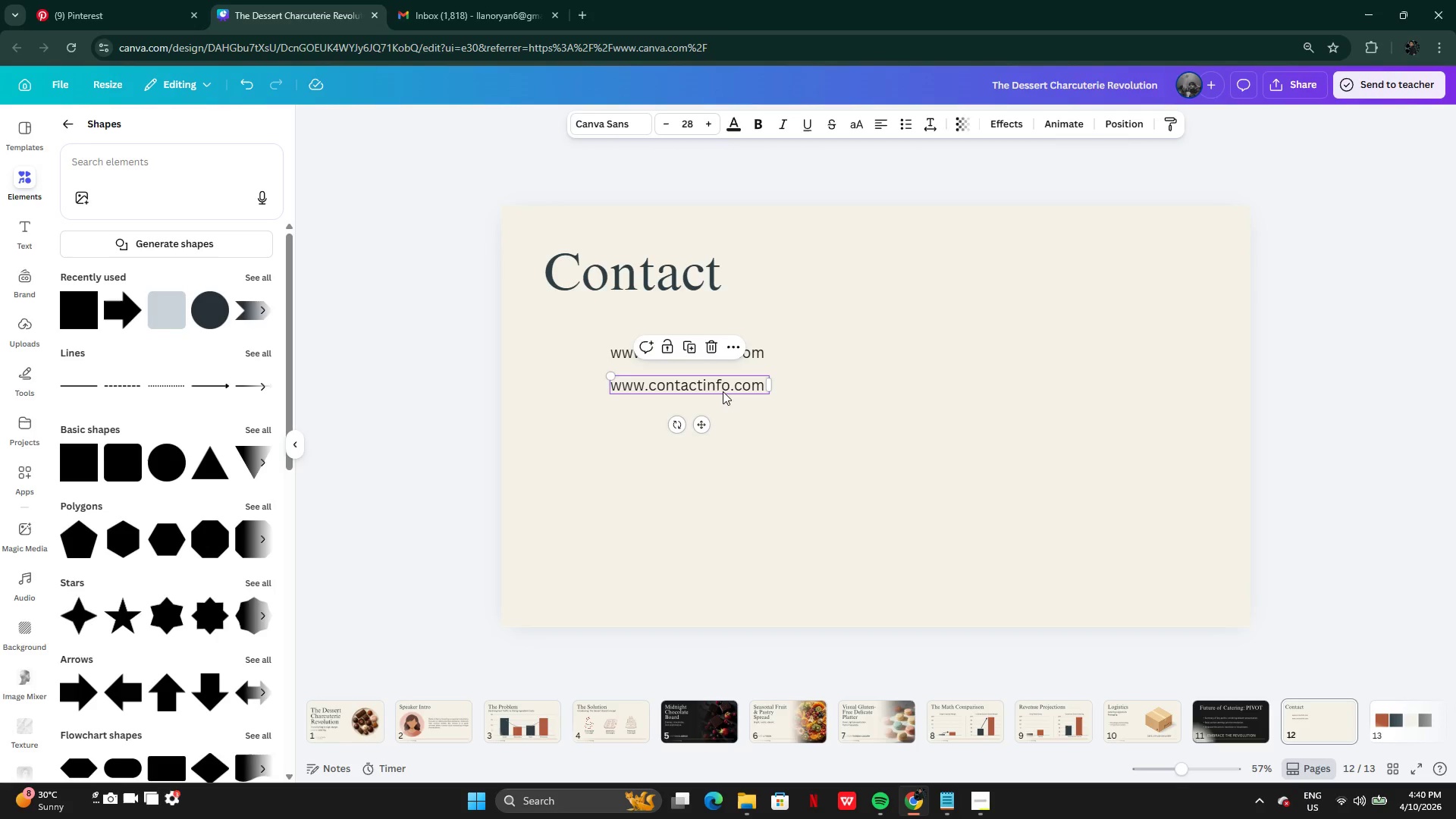 
double_click([723, 391])
 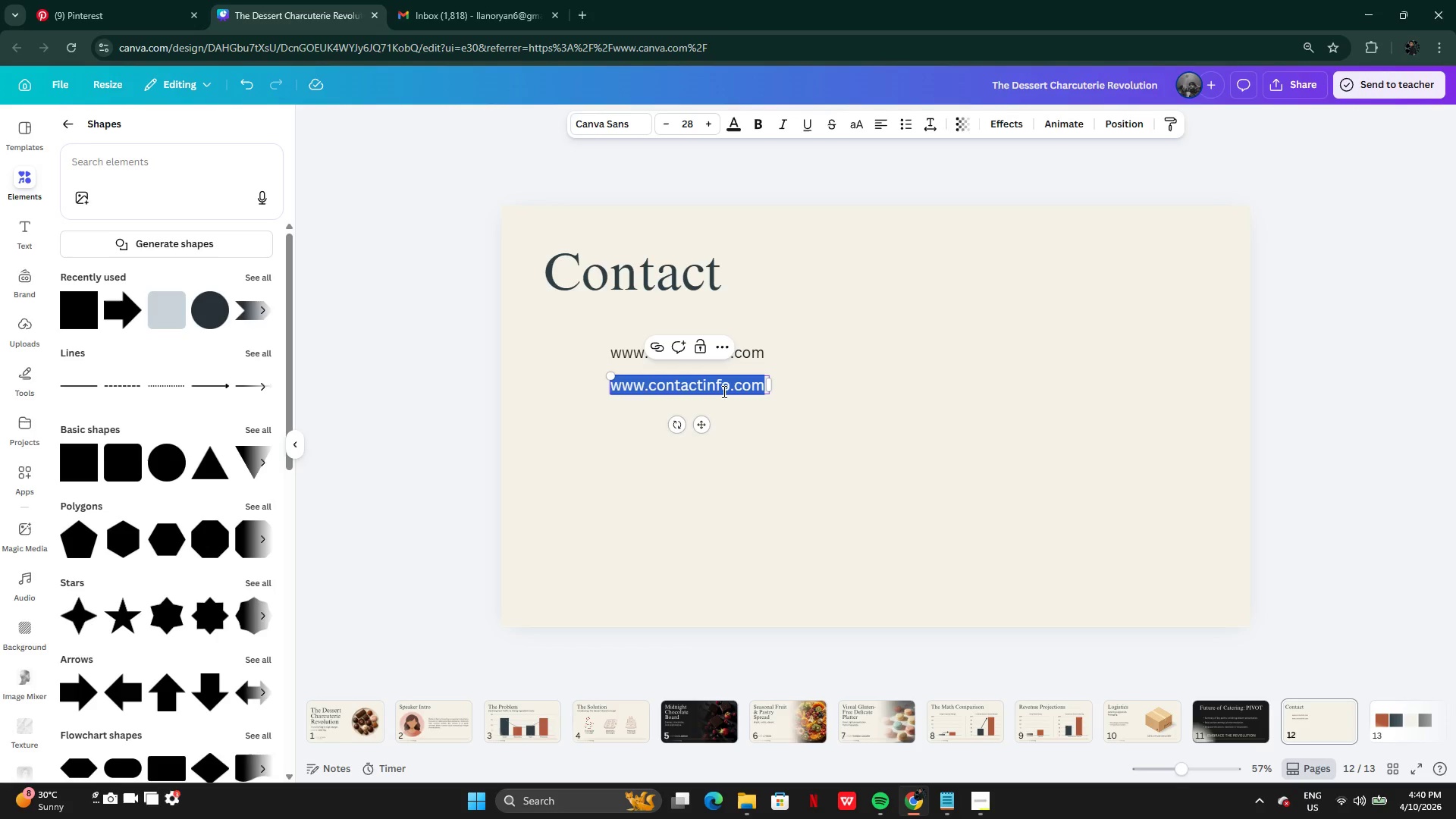 
key(Control+V)
 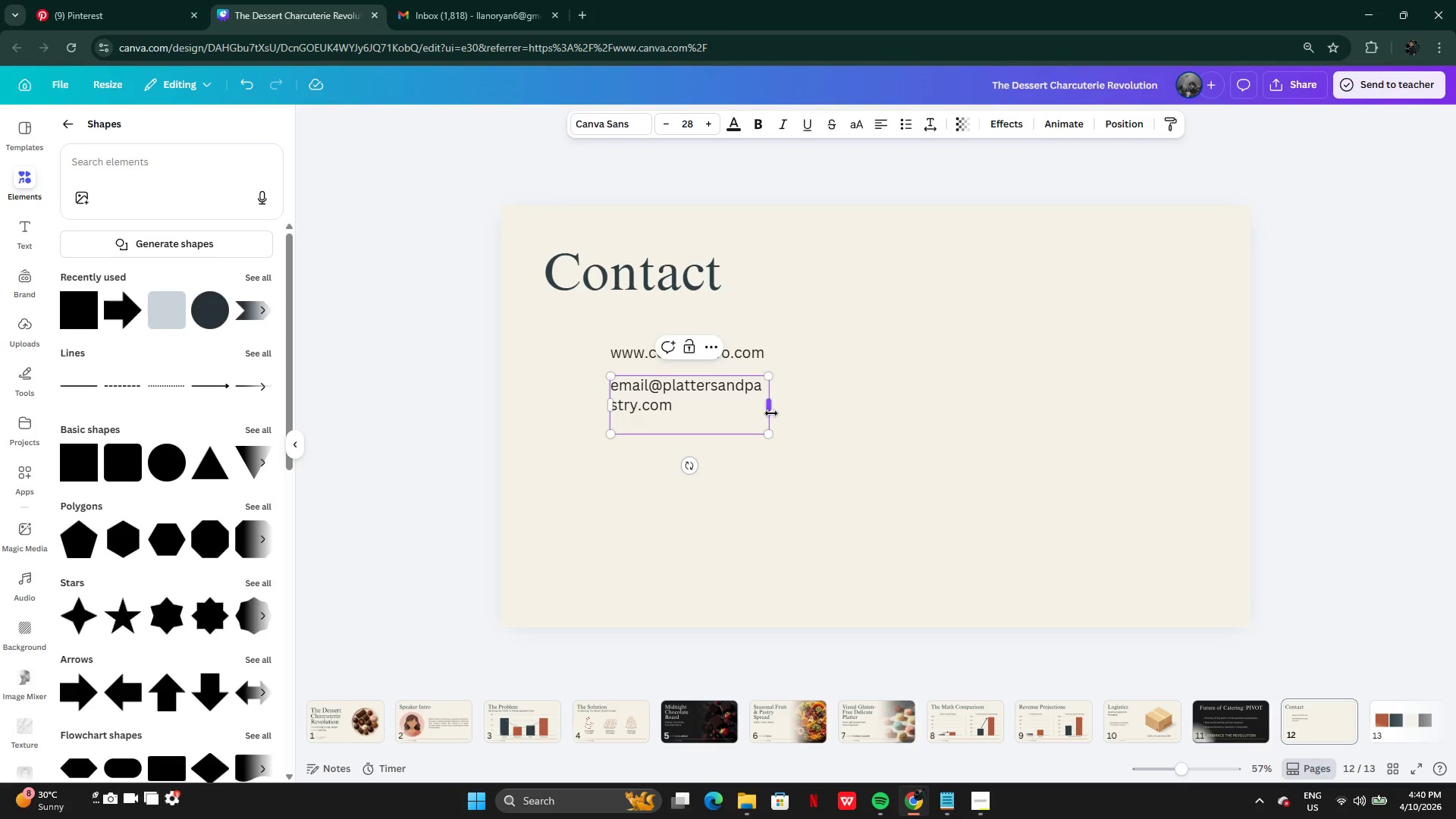 
key(Backspace)
 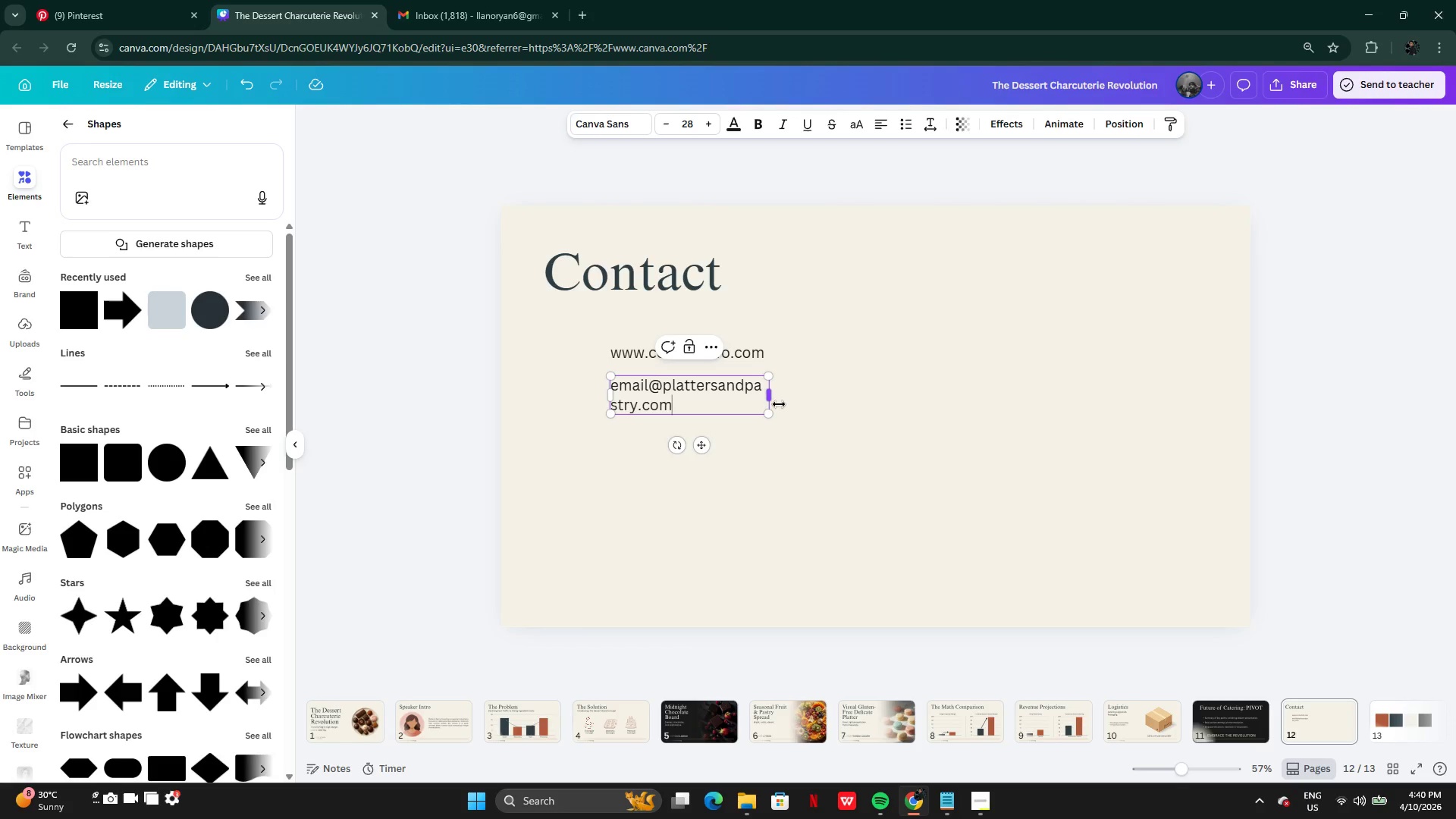 
left_click_drag(start_coordinate=[773, 404], to_coordinate=[832, 389])
 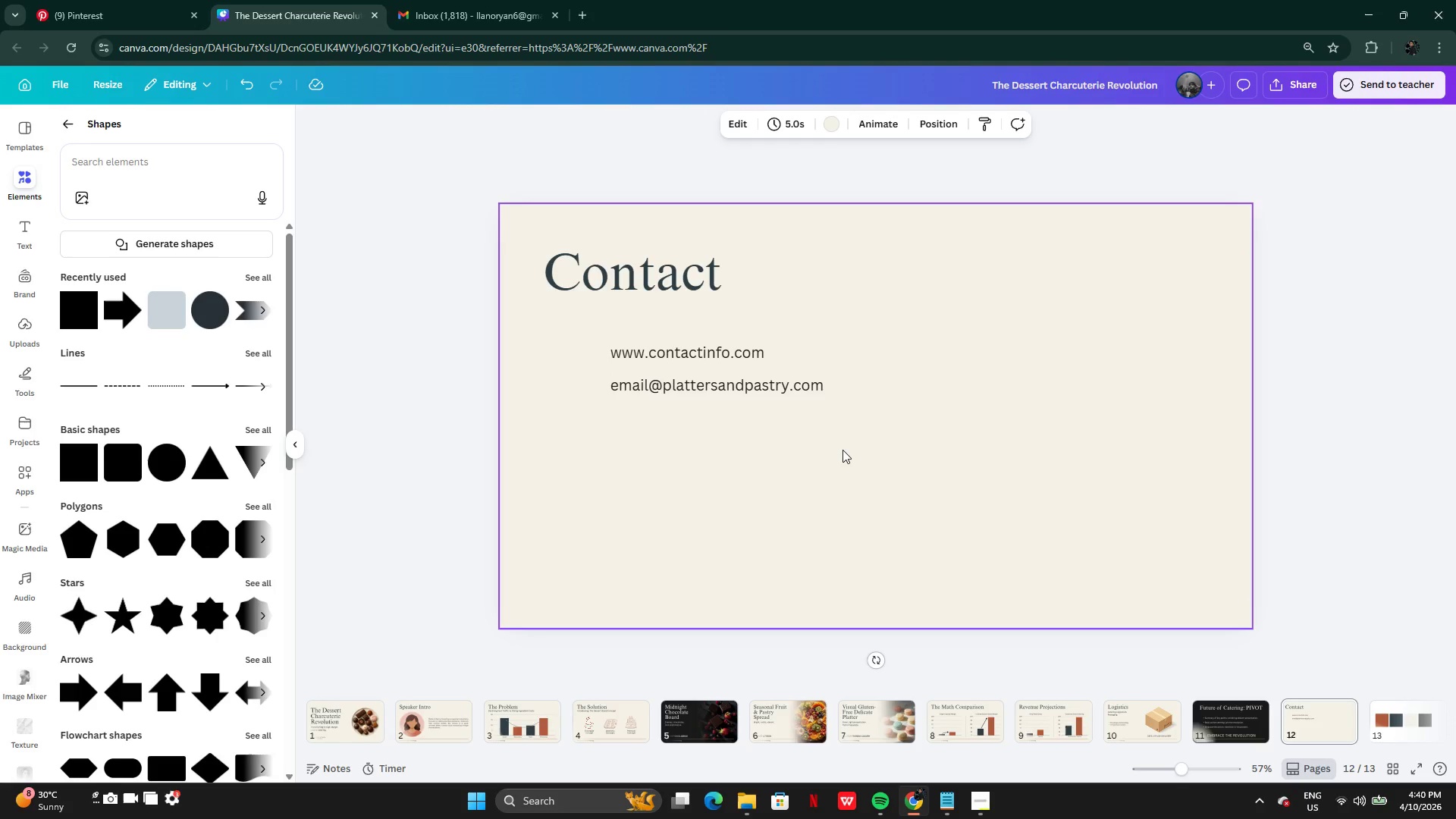 
wait(7.42)
 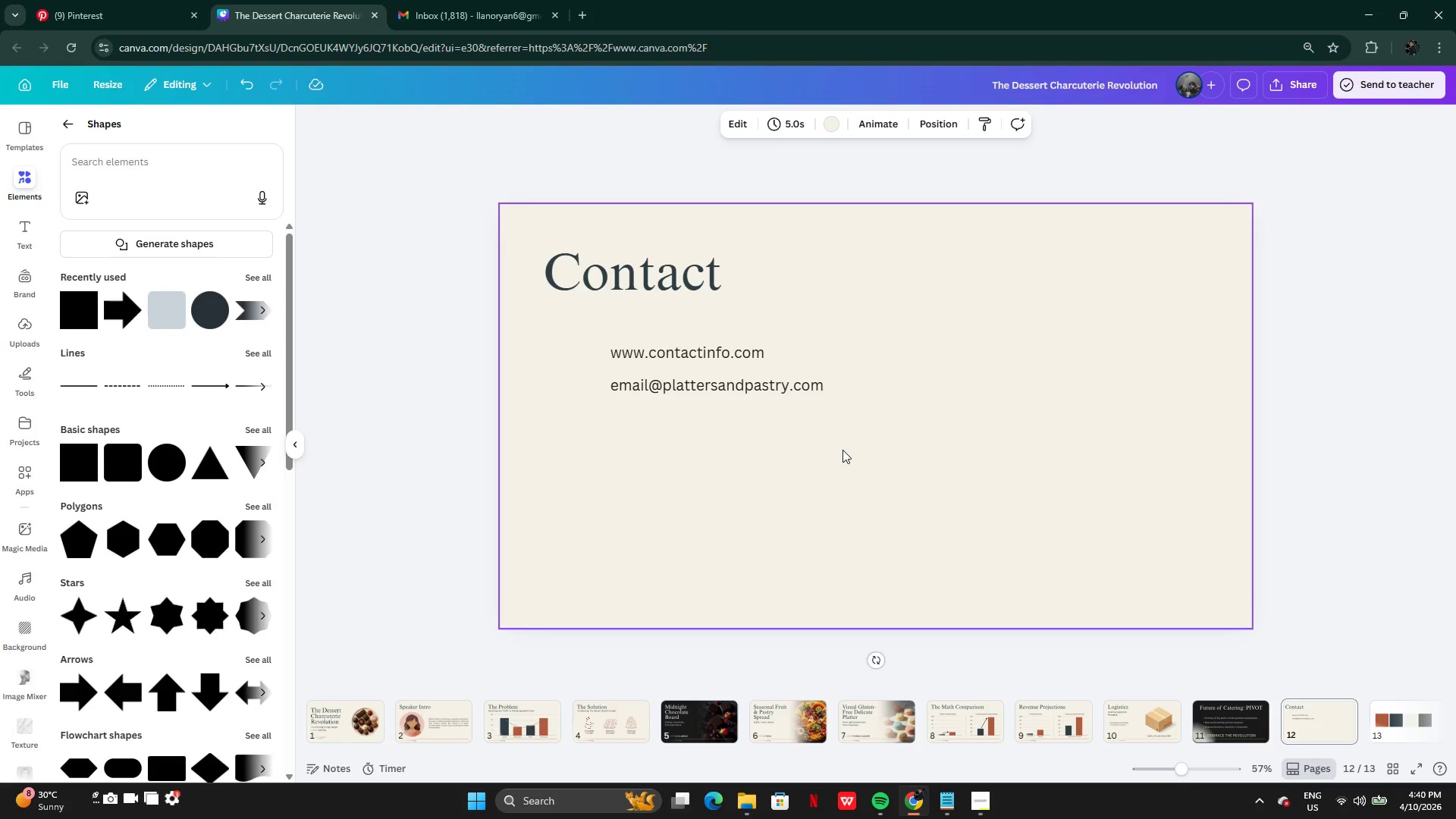 
left_click([665, 293])
 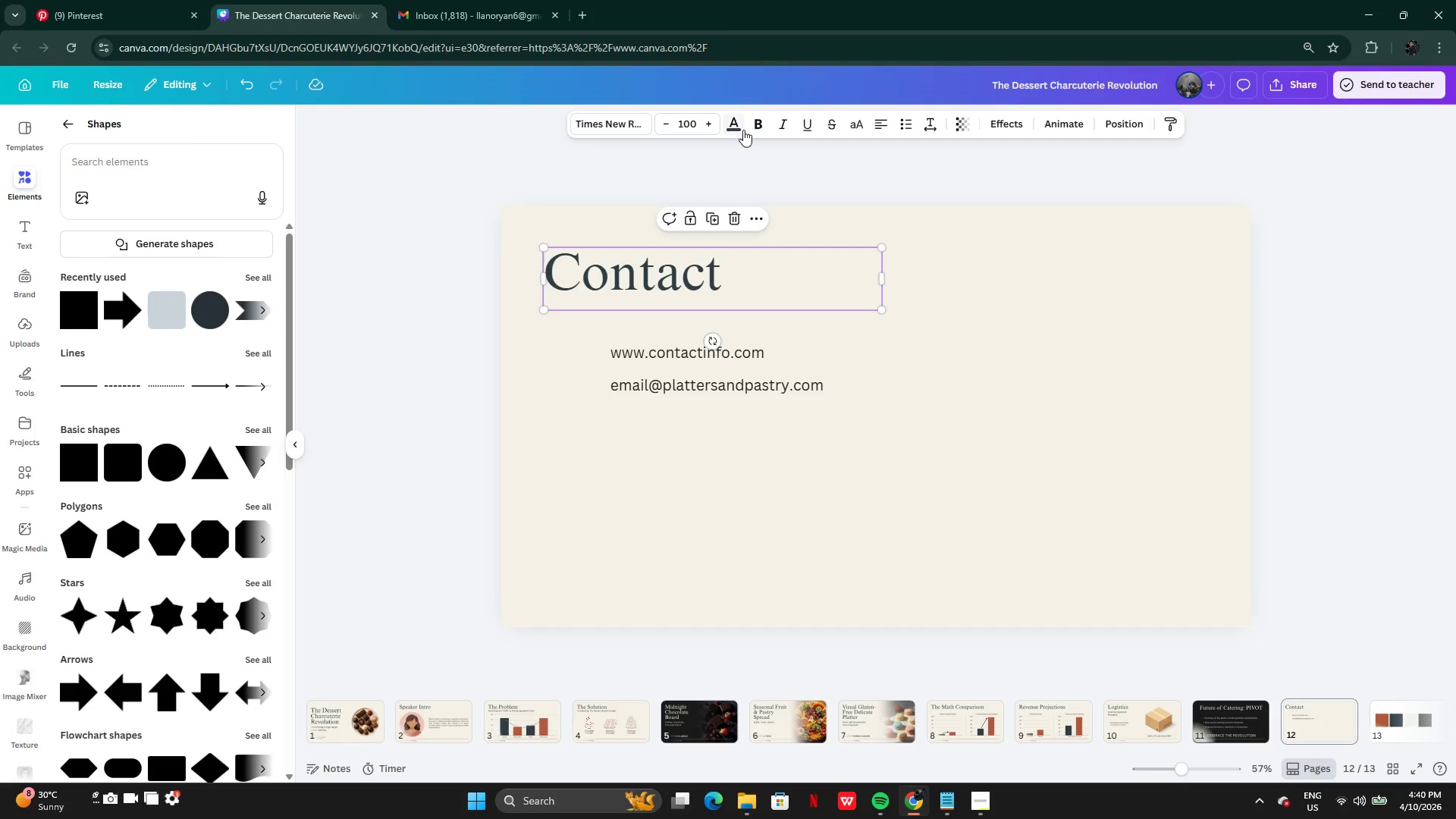 
left_click([743, 130])
 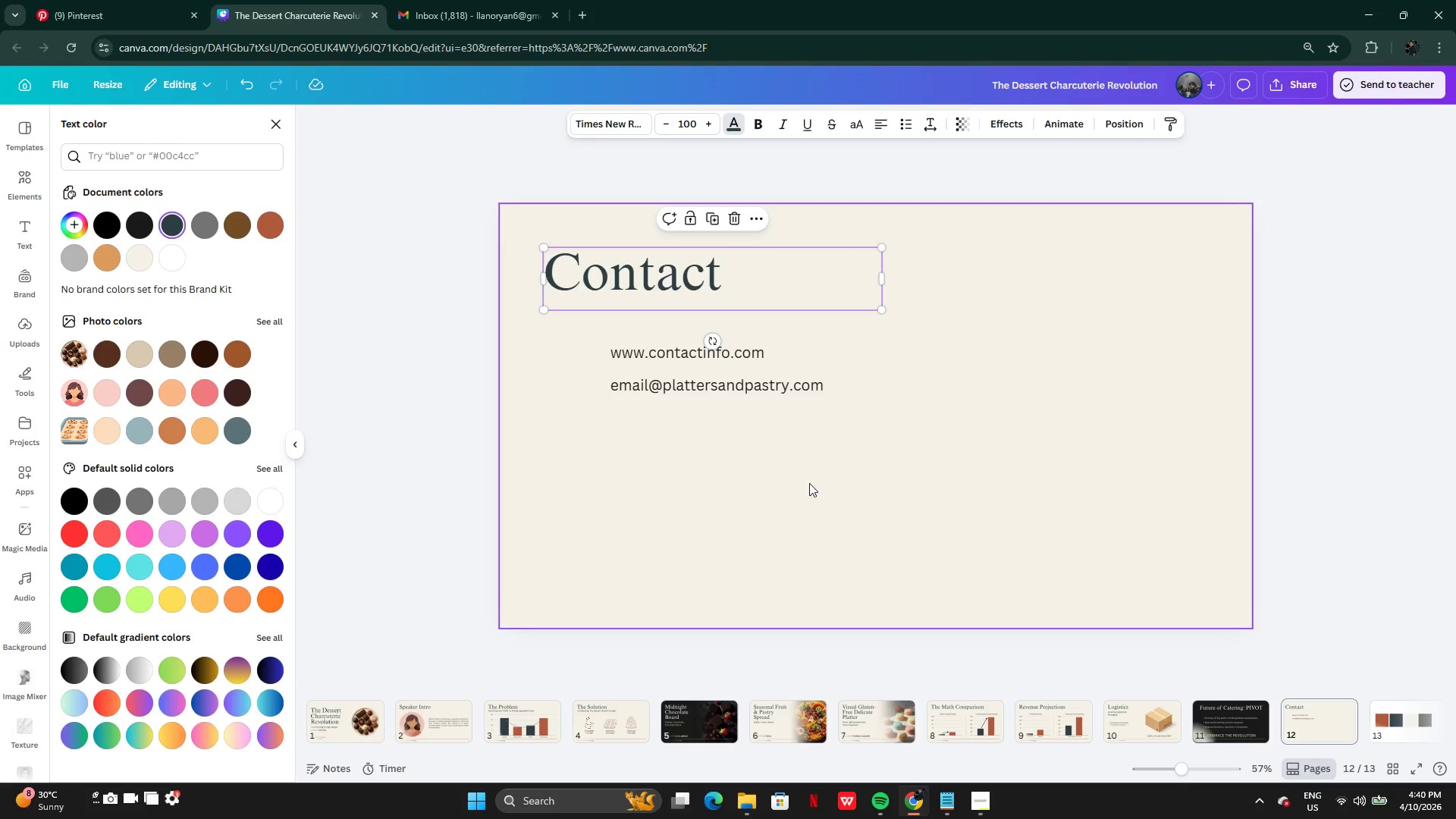 
left_click([809, 485])
 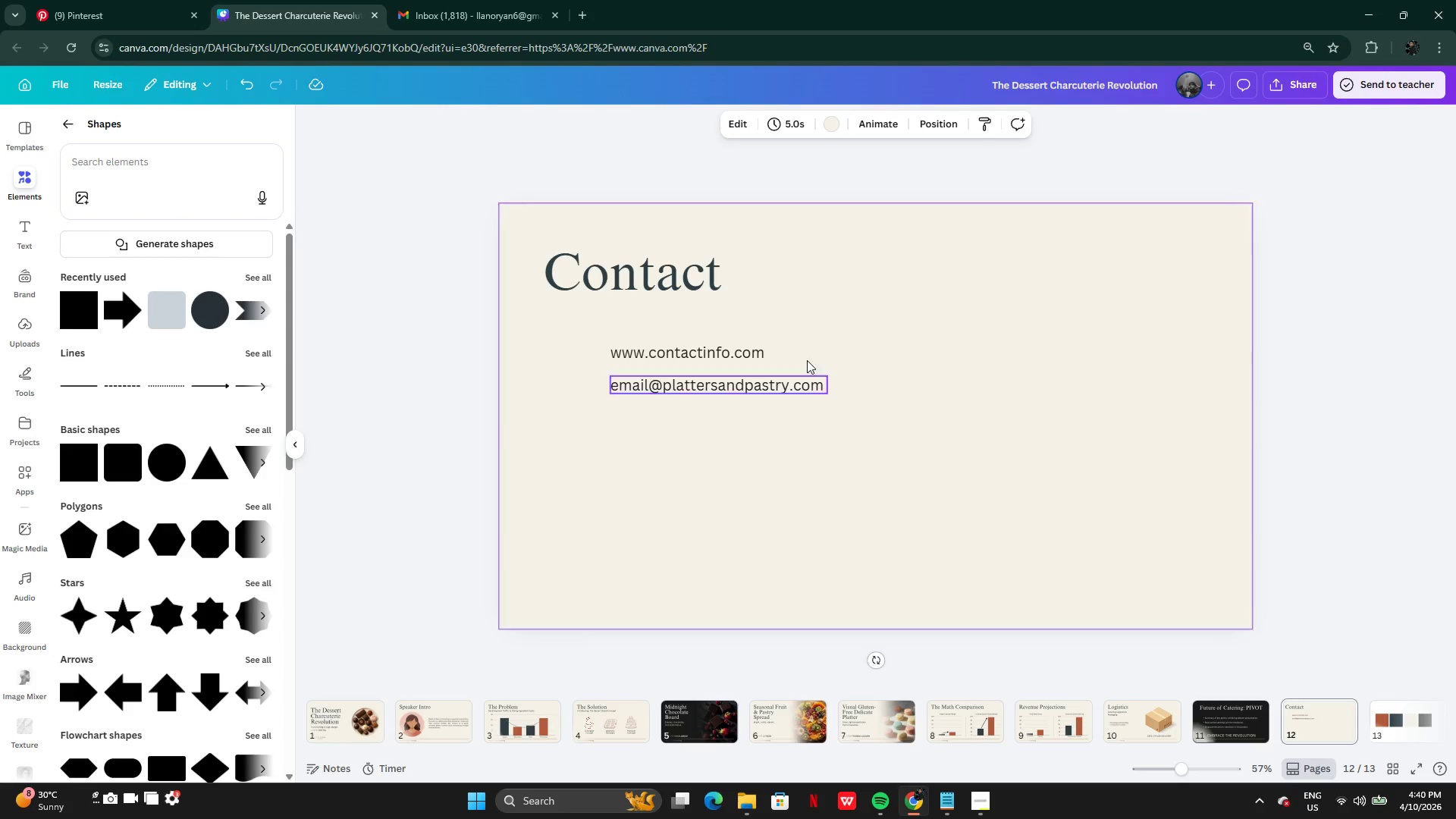 
left_click([765, 292])
 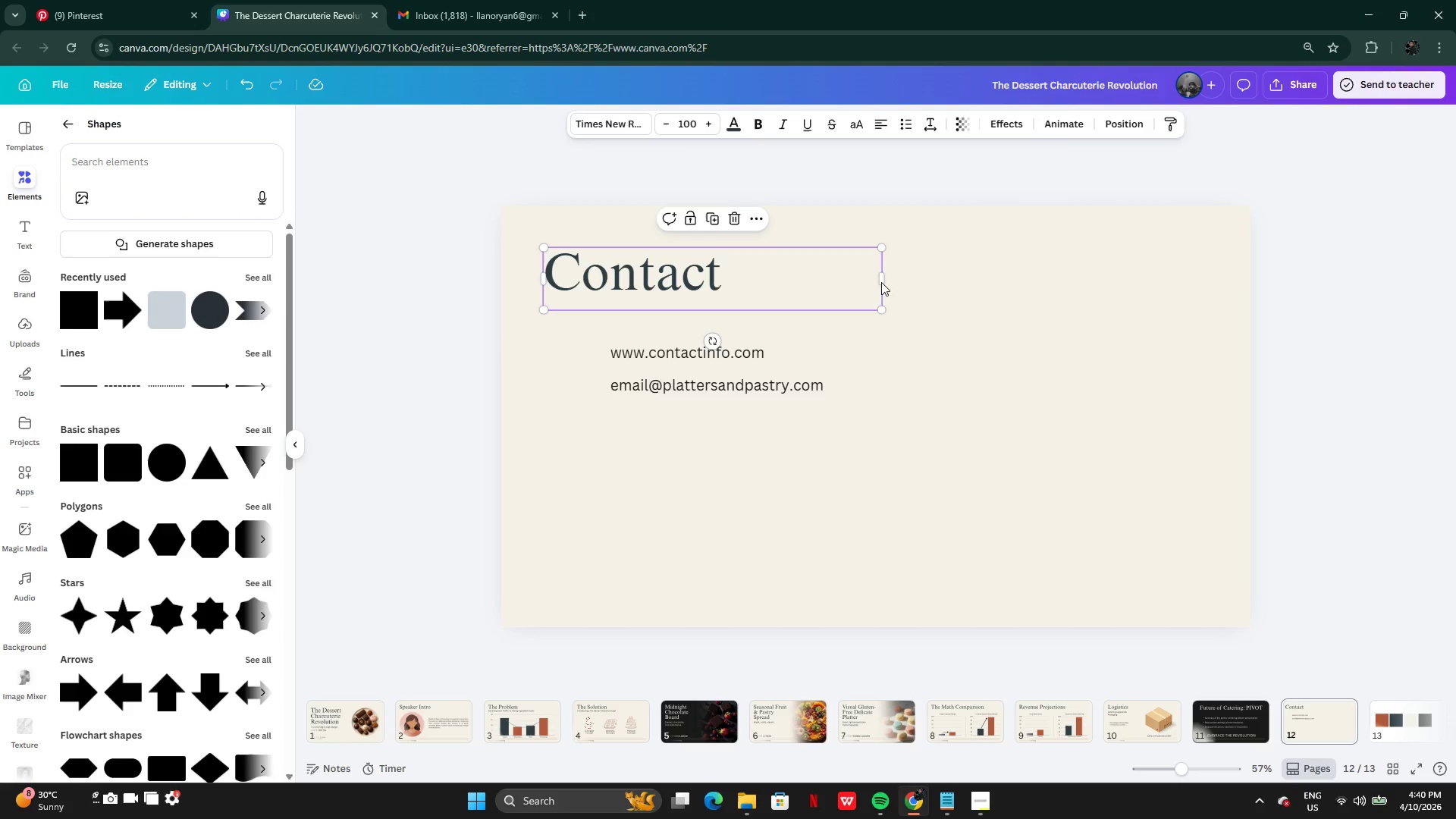 
left_click([894, 279])
 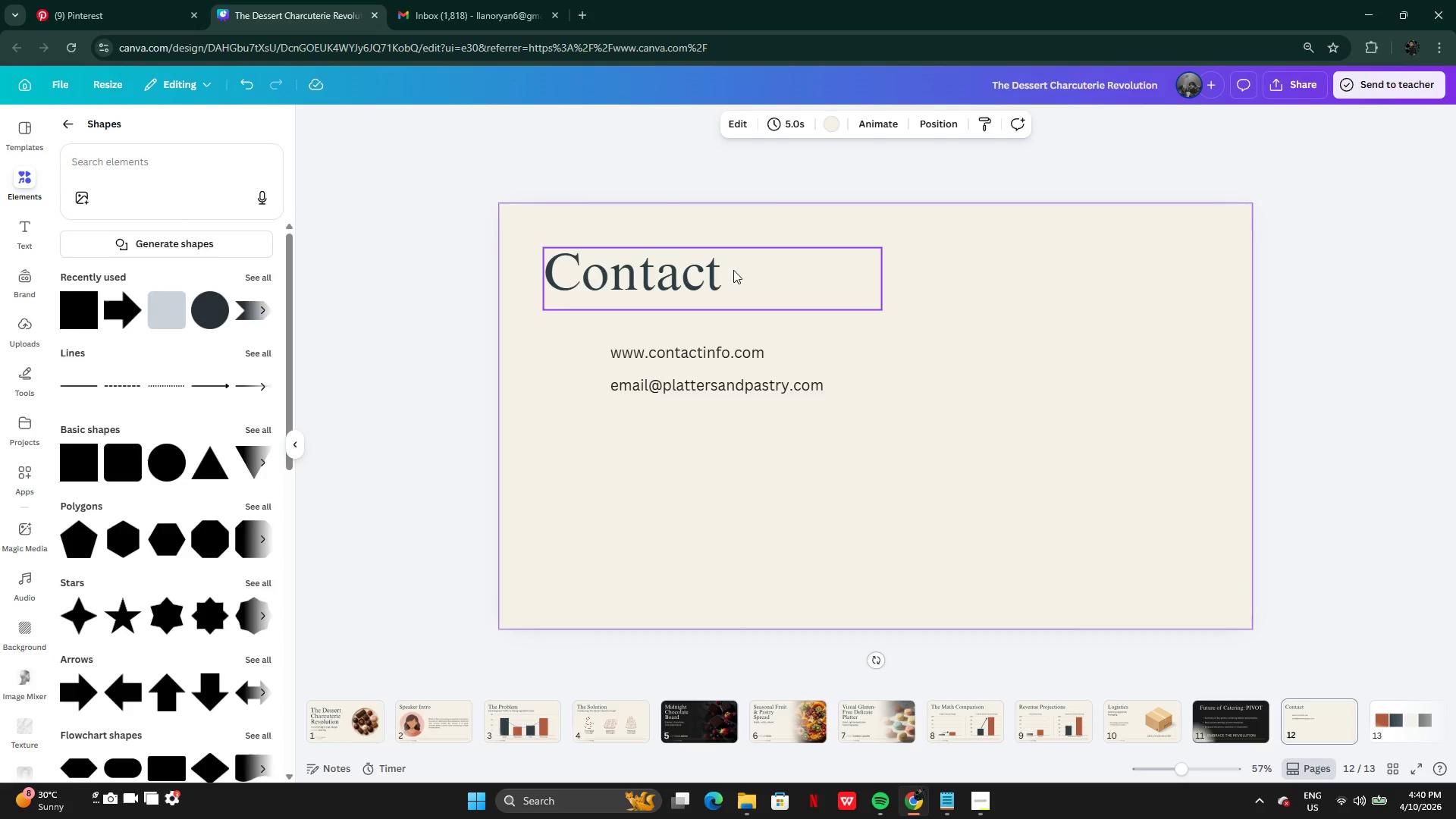 
left_click([729, 277])
 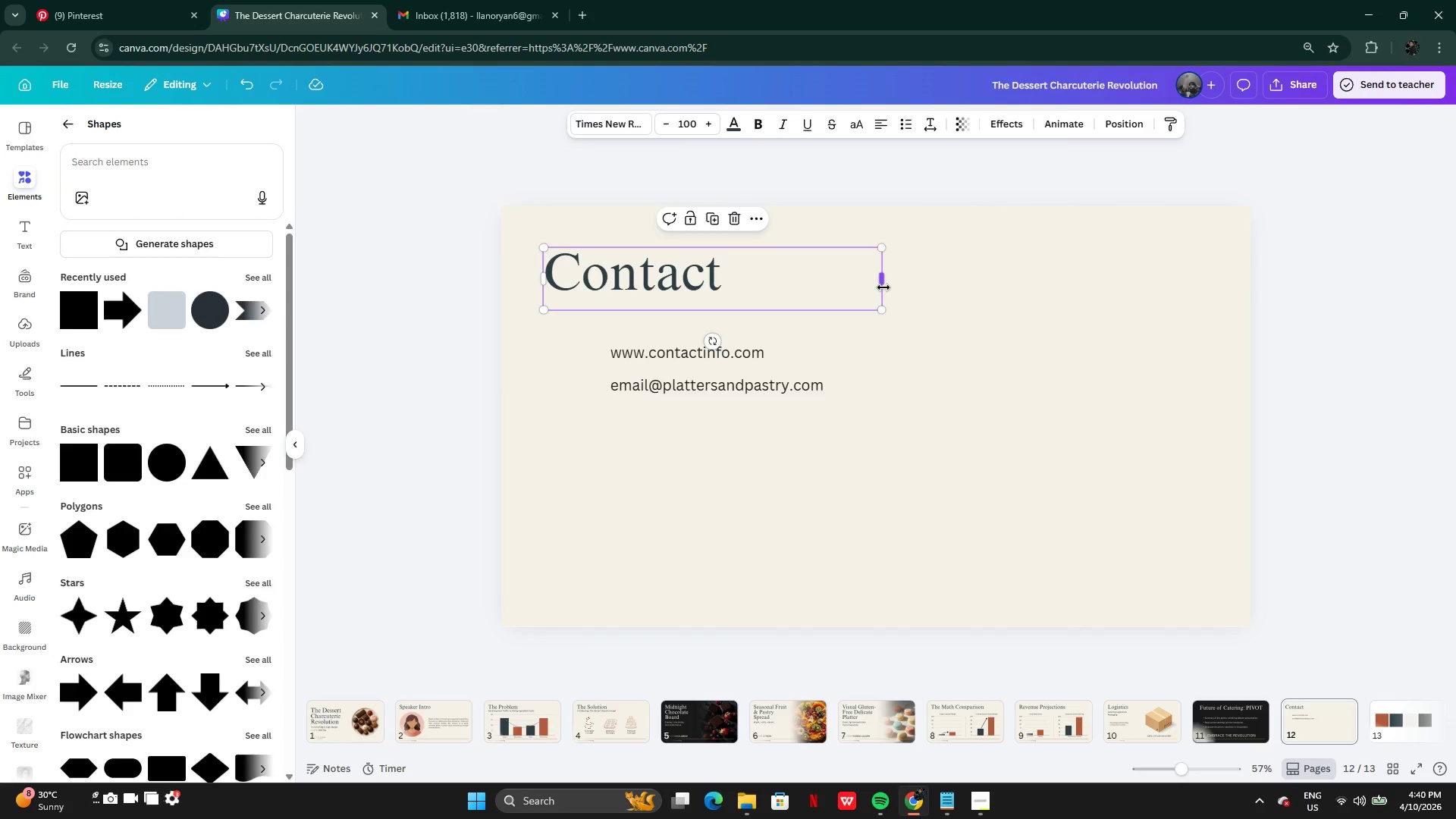 
left_click_drag(start_coordinate=[883, 286], to_coordinate=[745, 284])
 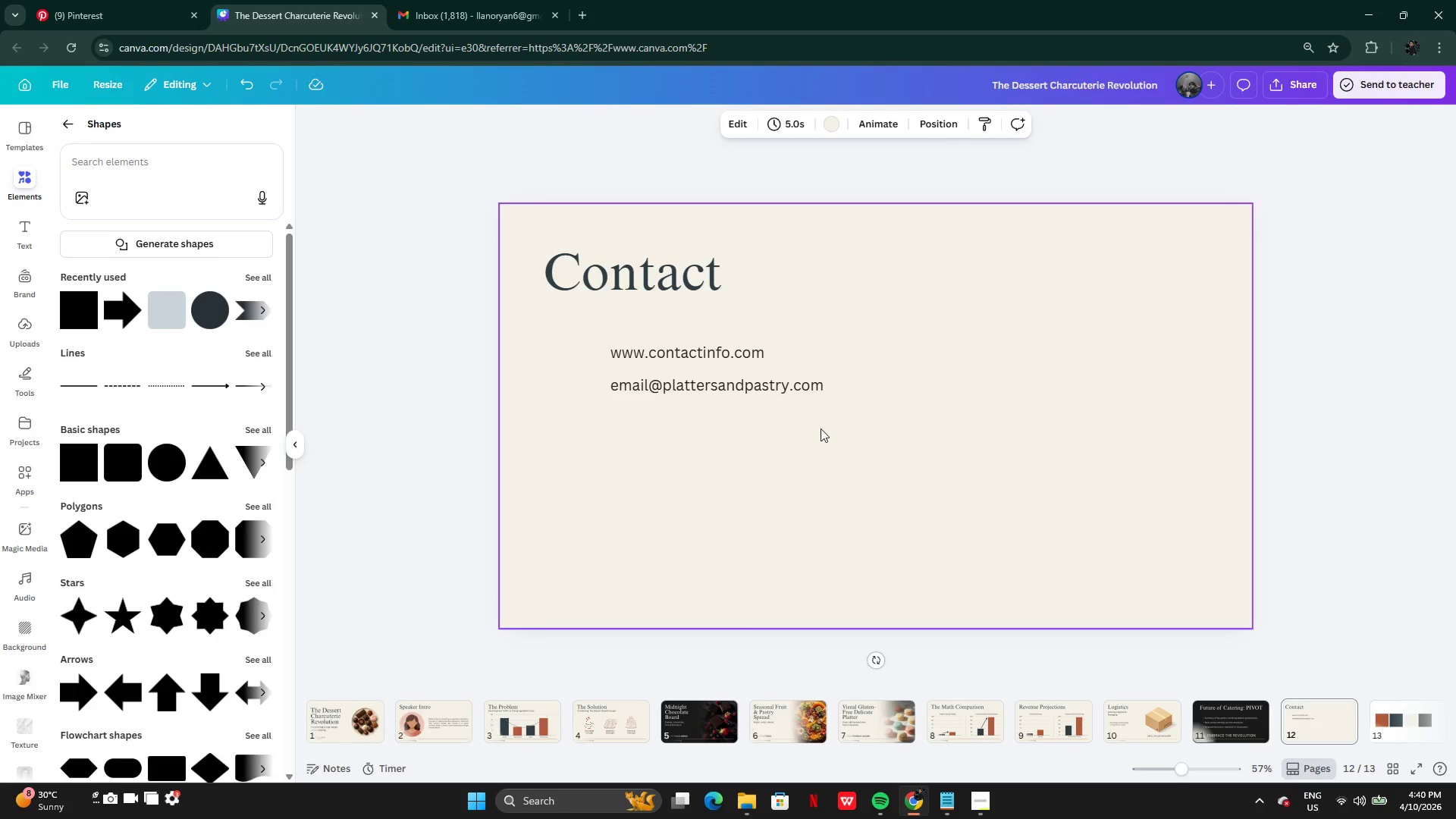 
wait(10.61)
 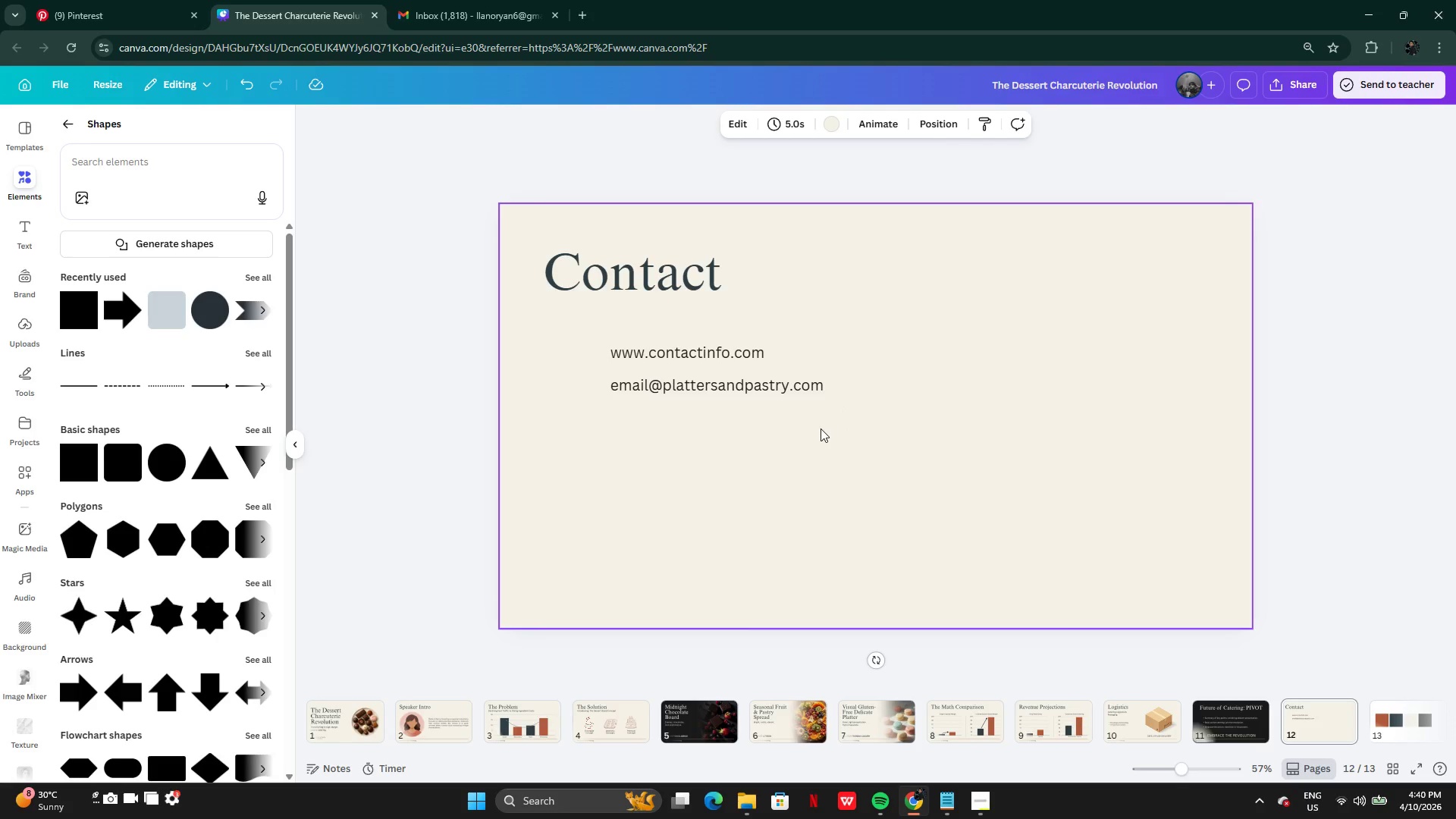 
left_click_drag(start_coordinate=[679, 384], to_coordinate=[677, 397])
 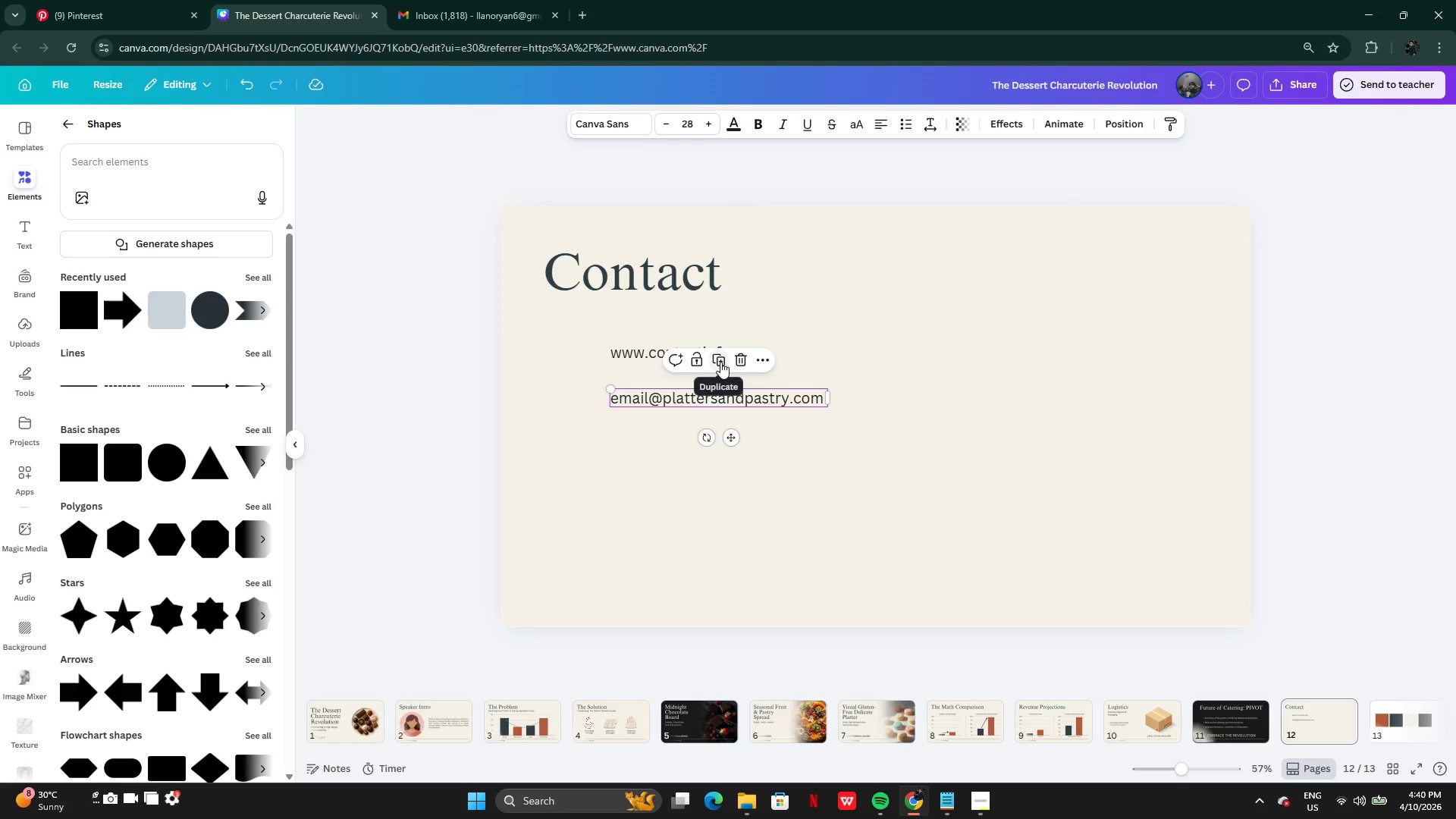 
left_click([720, 362])
 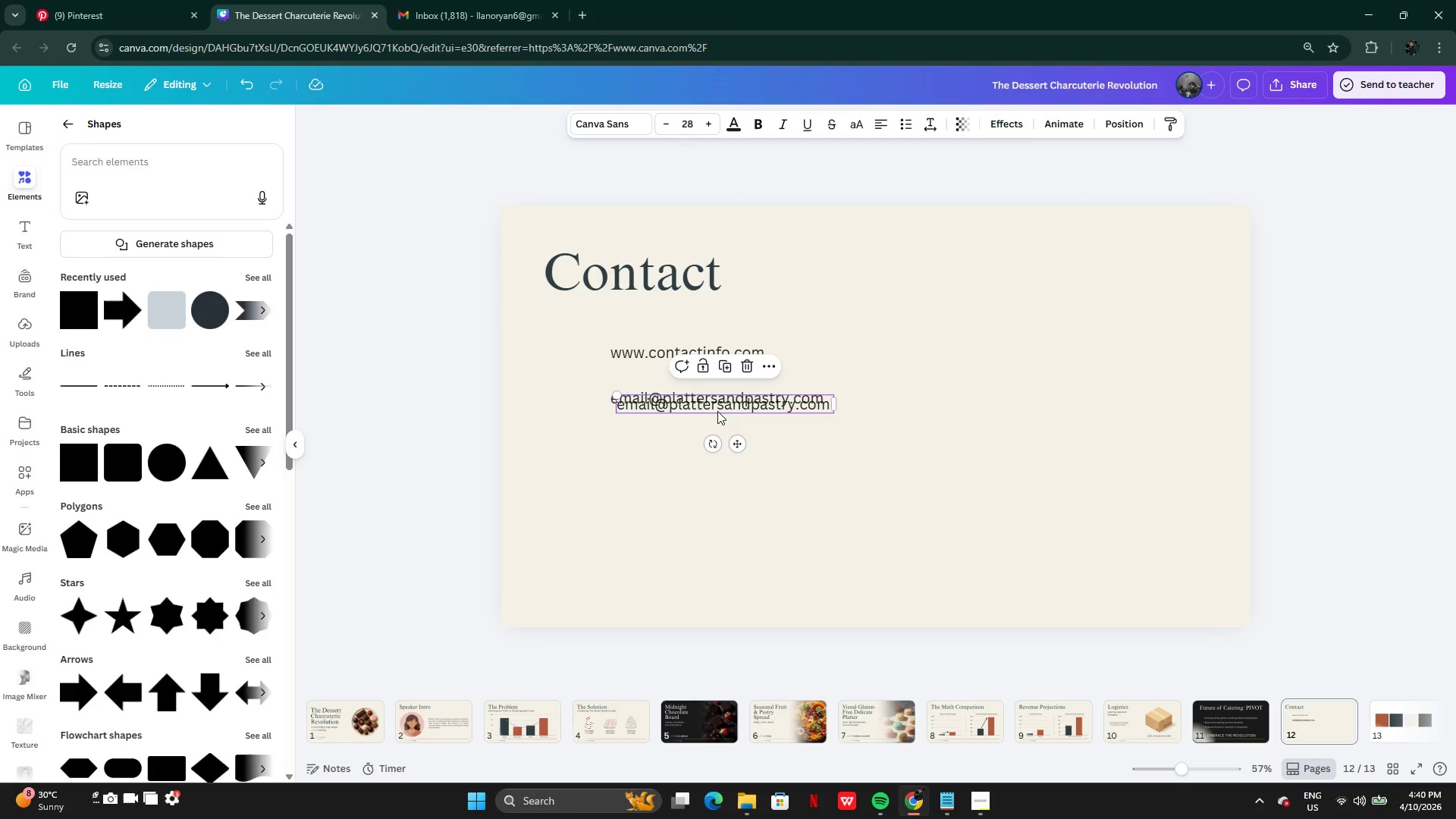 
left_click_drag(start_coordinate=[717, 411], to_coordinate=[714, 454])
 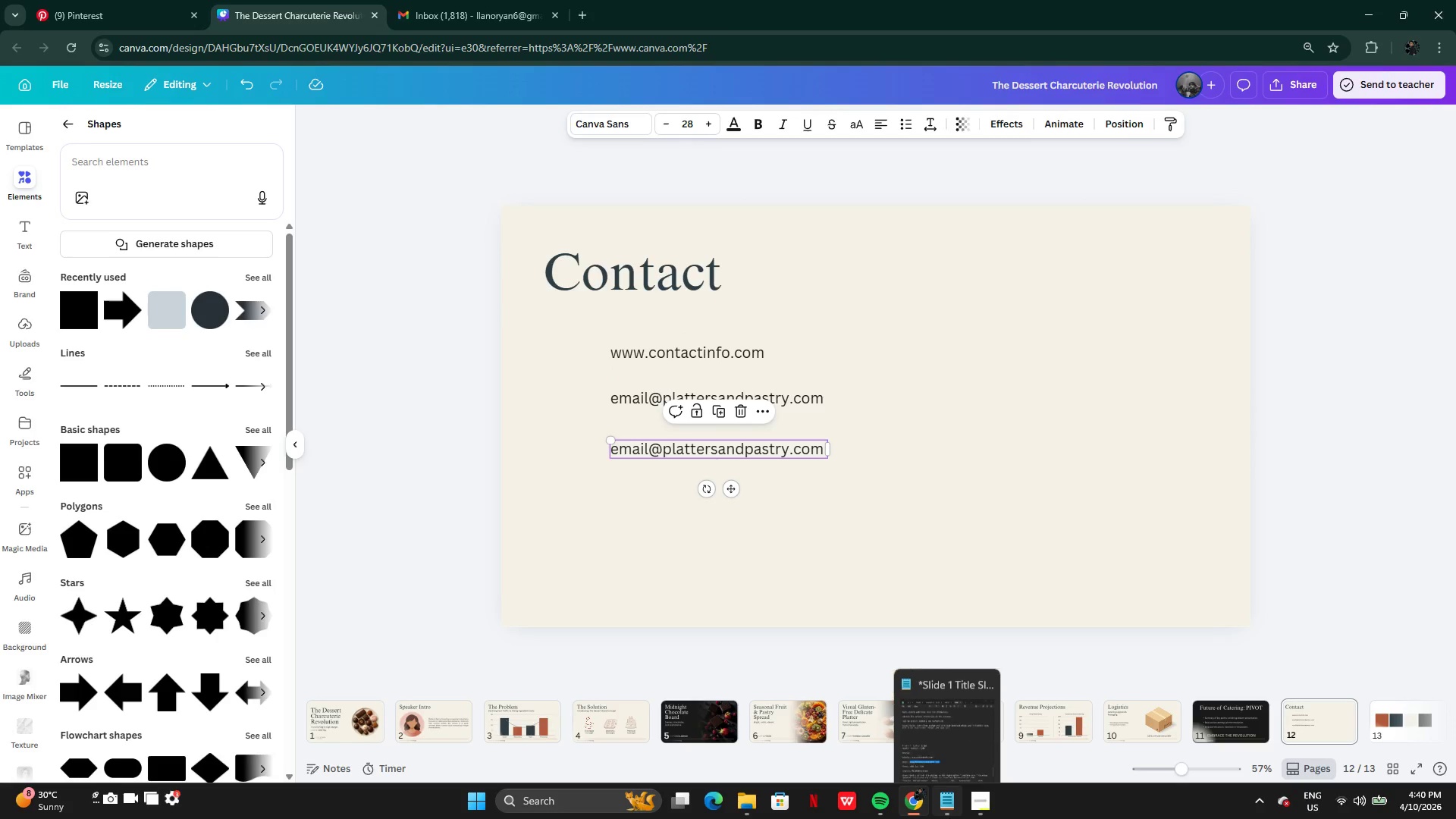 
left_click([949, 818])
 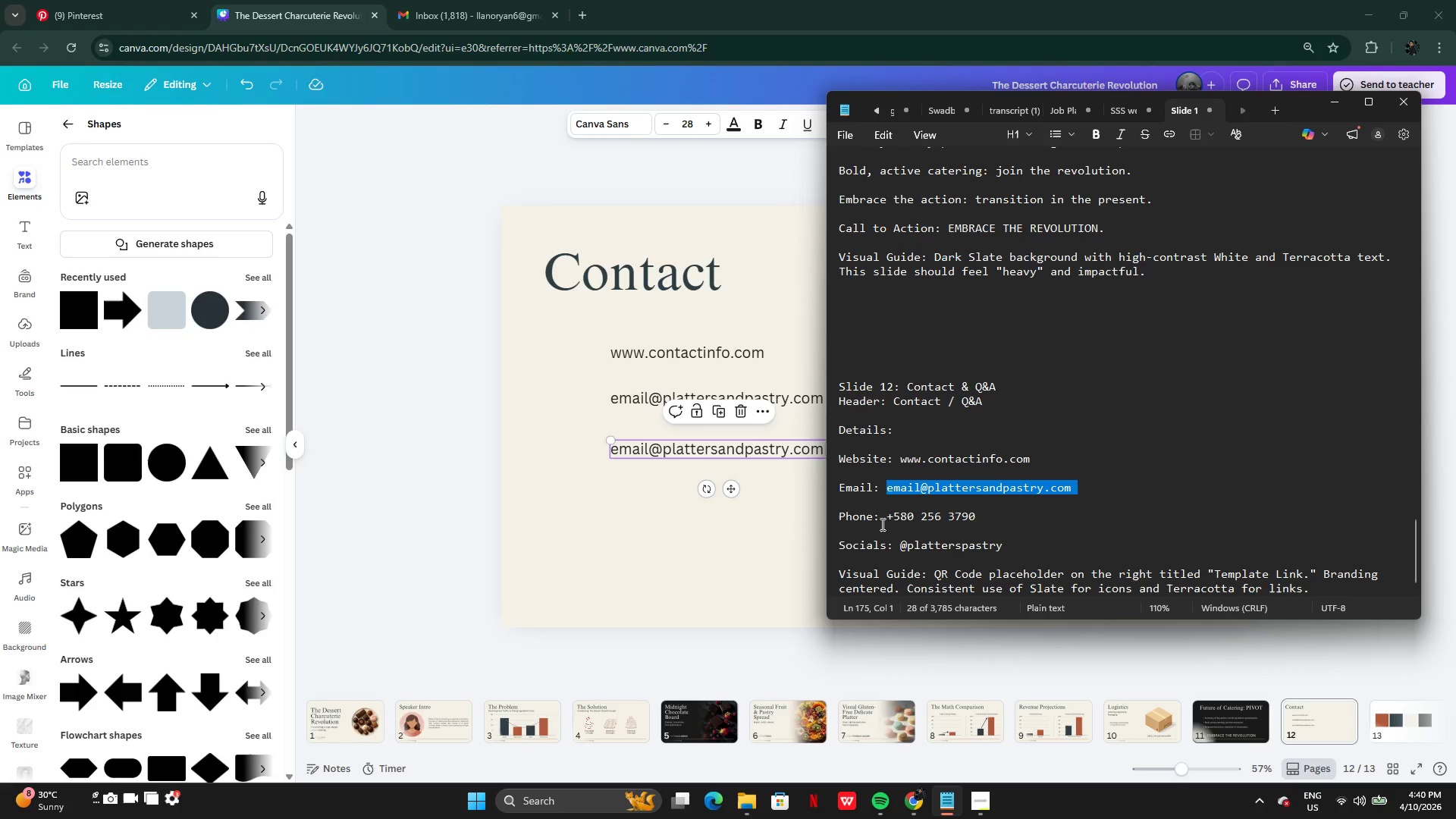 
left_click([890, 513])
 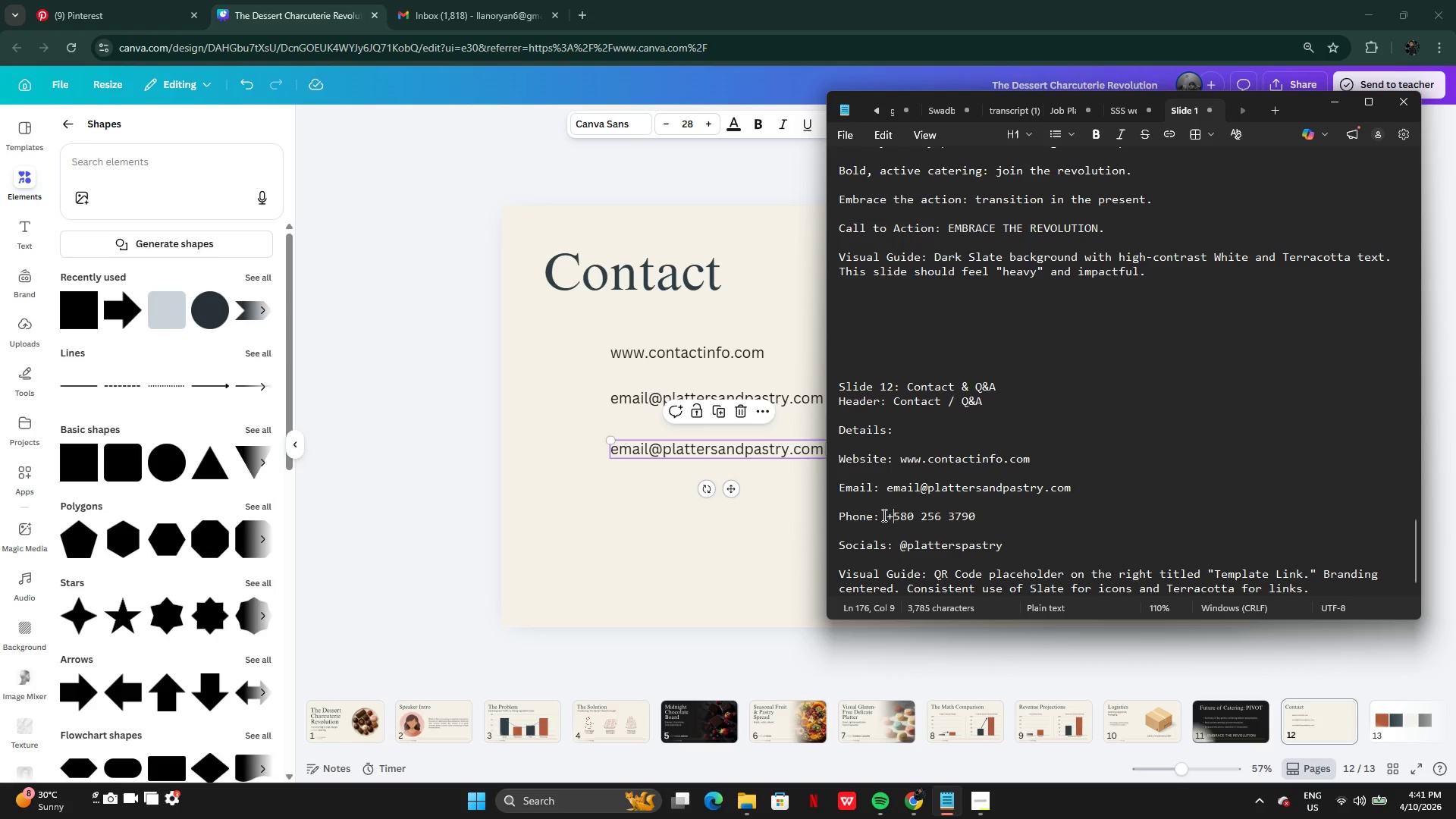 
left_click_drag(start_coordinate=[884, 515], to_coordinate=[982, 513])
 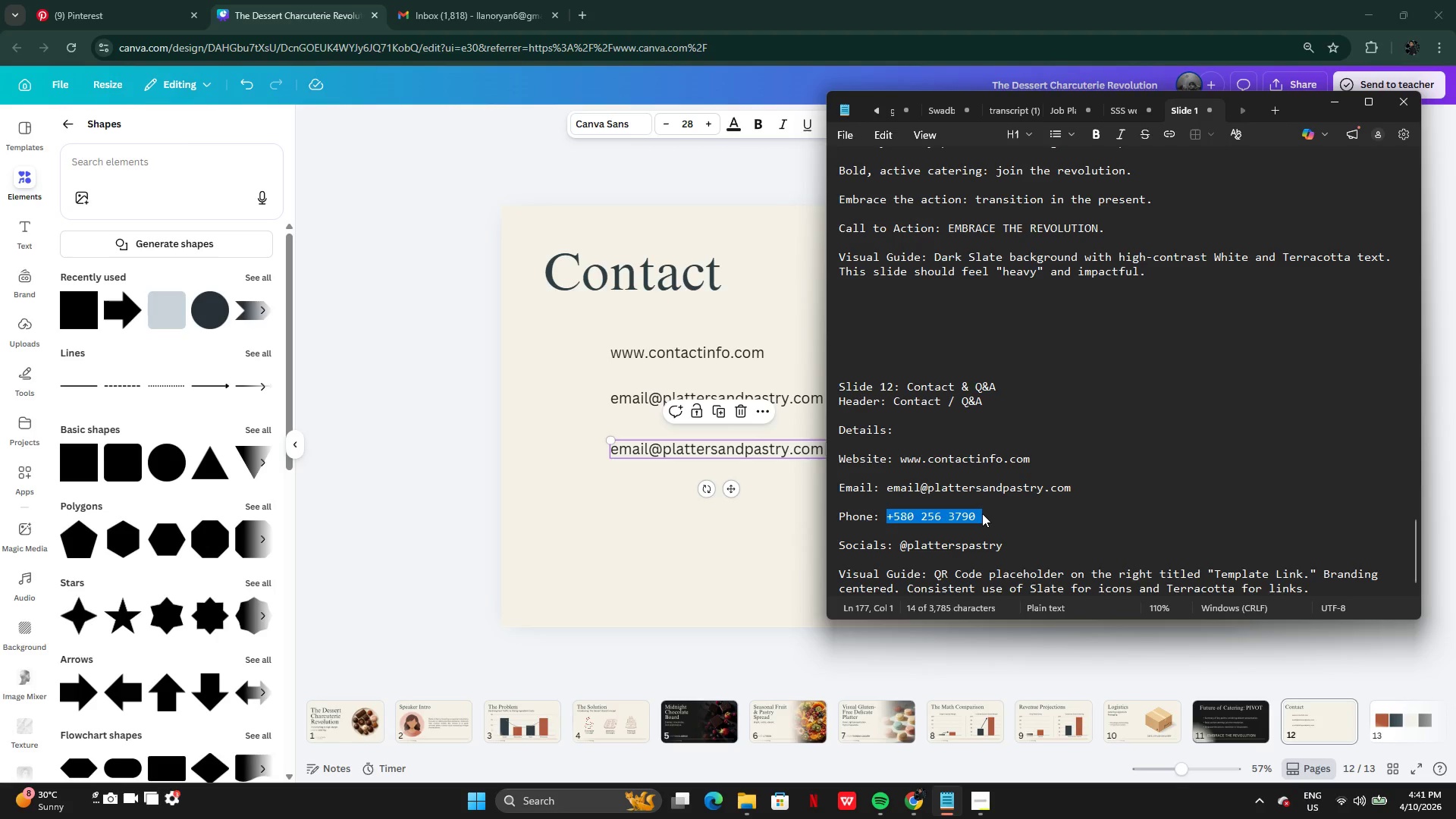 
key(Control+C)
 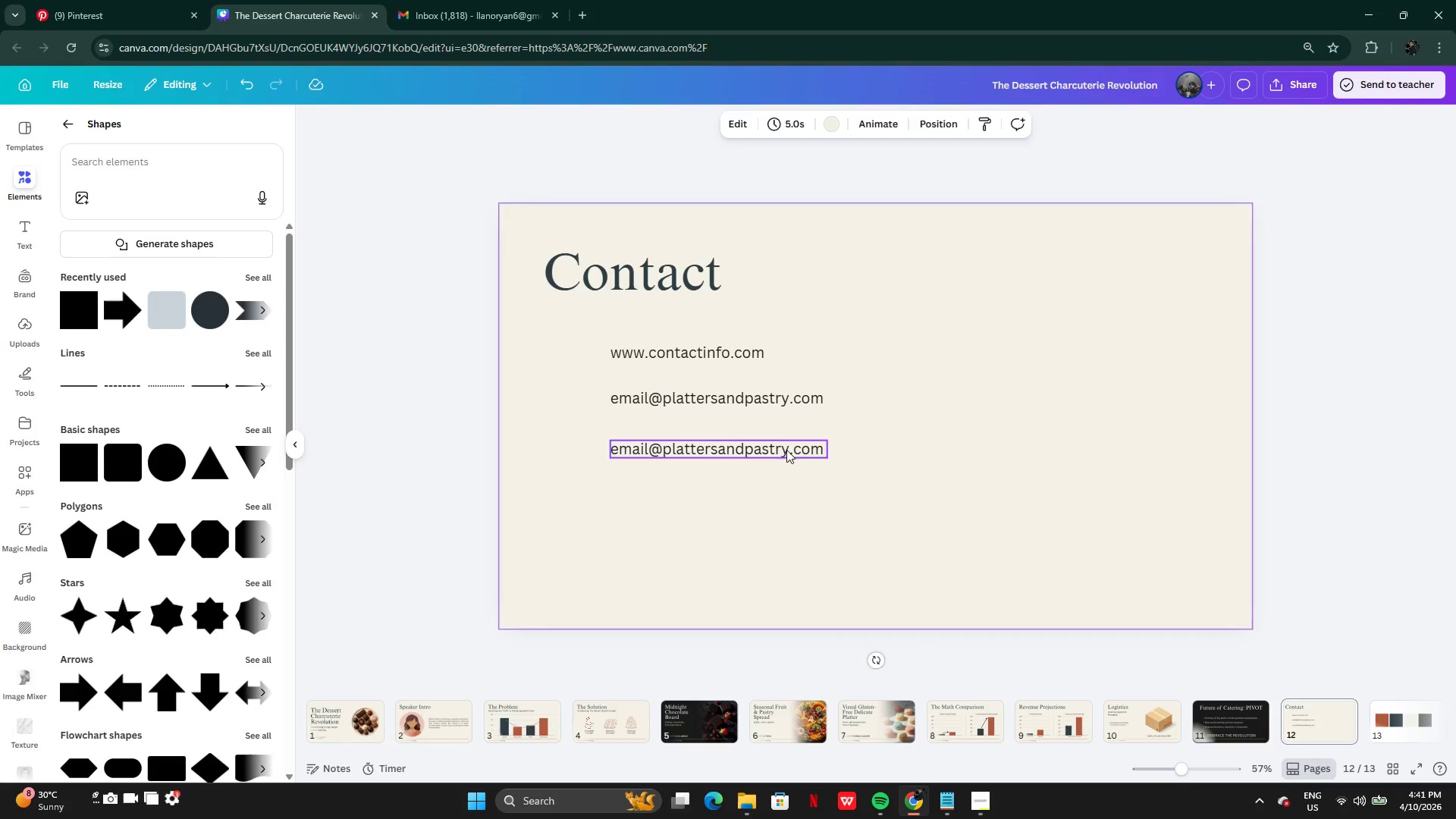 
double_click([786, 450])
 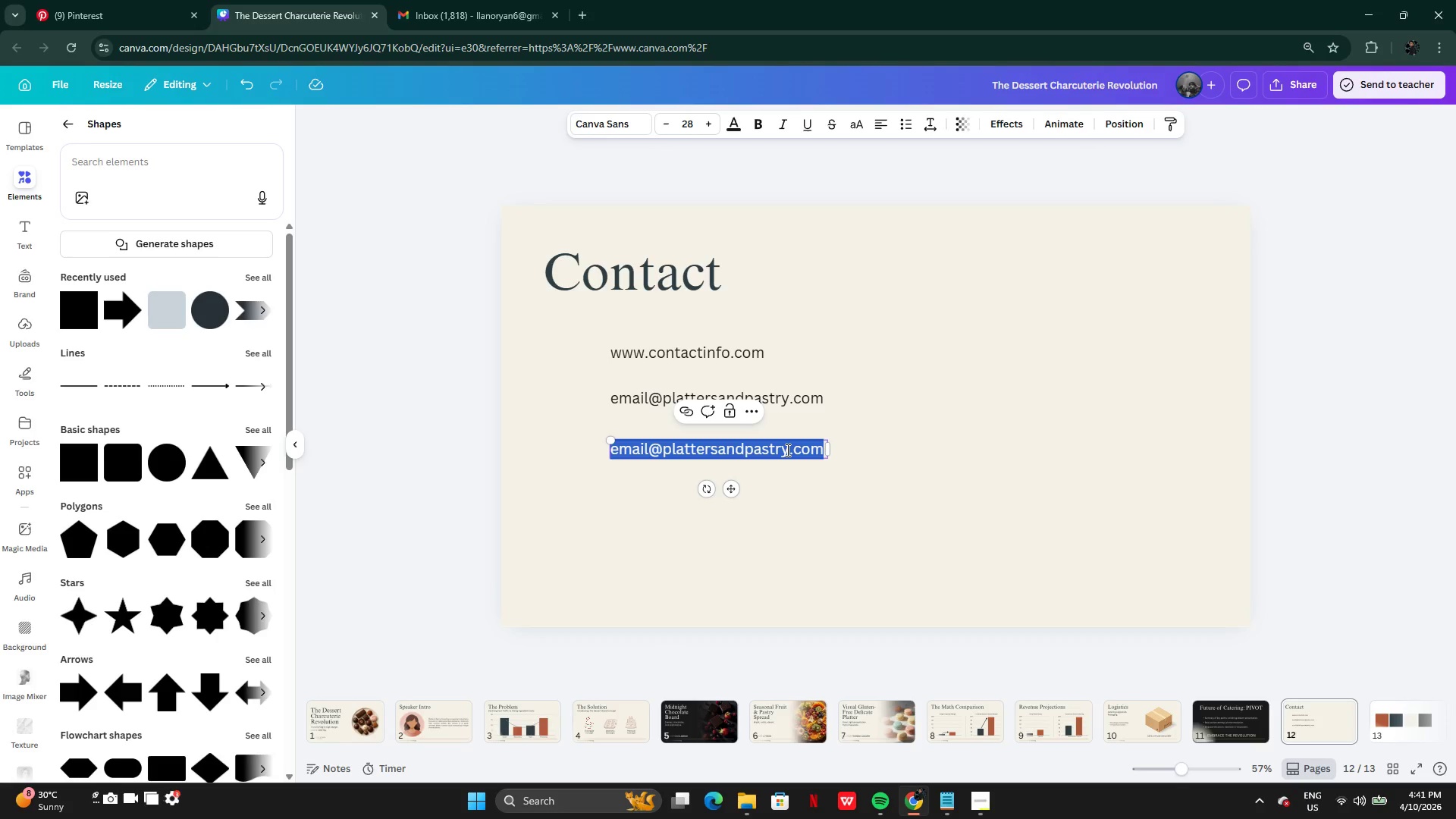 
key(Control+V)
 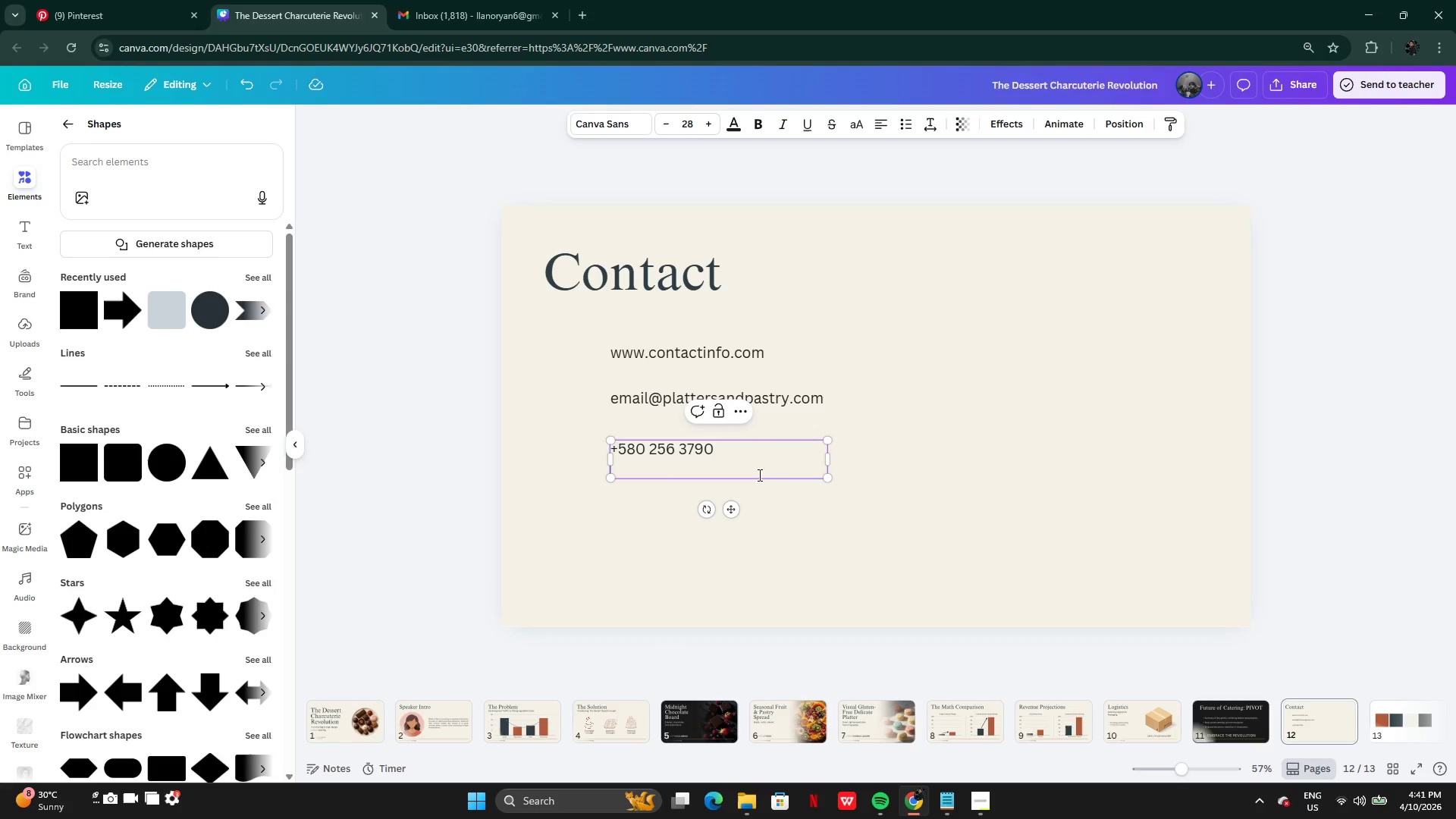 
key(Backspace)
 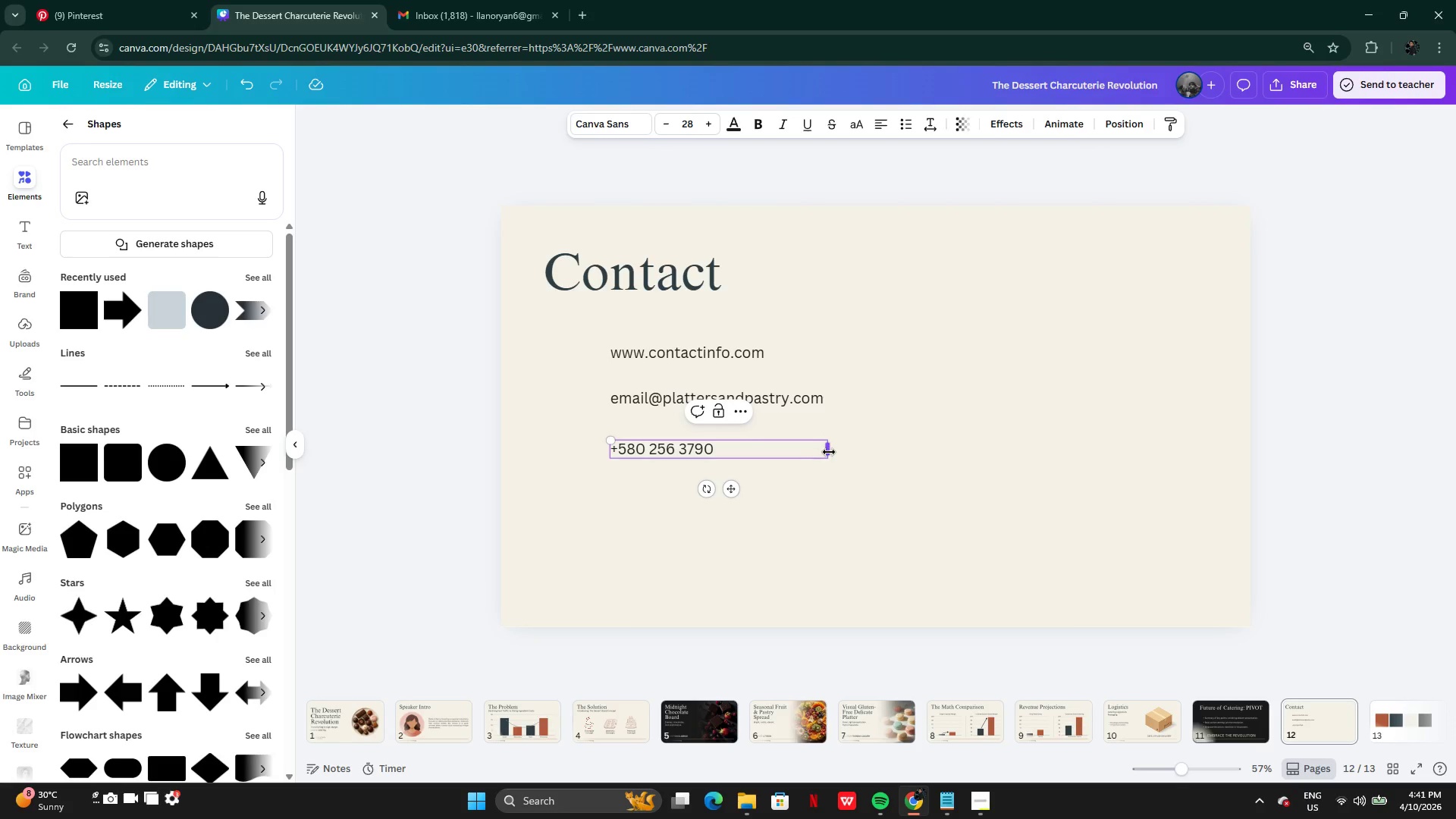 
left_click_drag(start_coordinate=[828, 452], to_coordinate=[725, 448])
 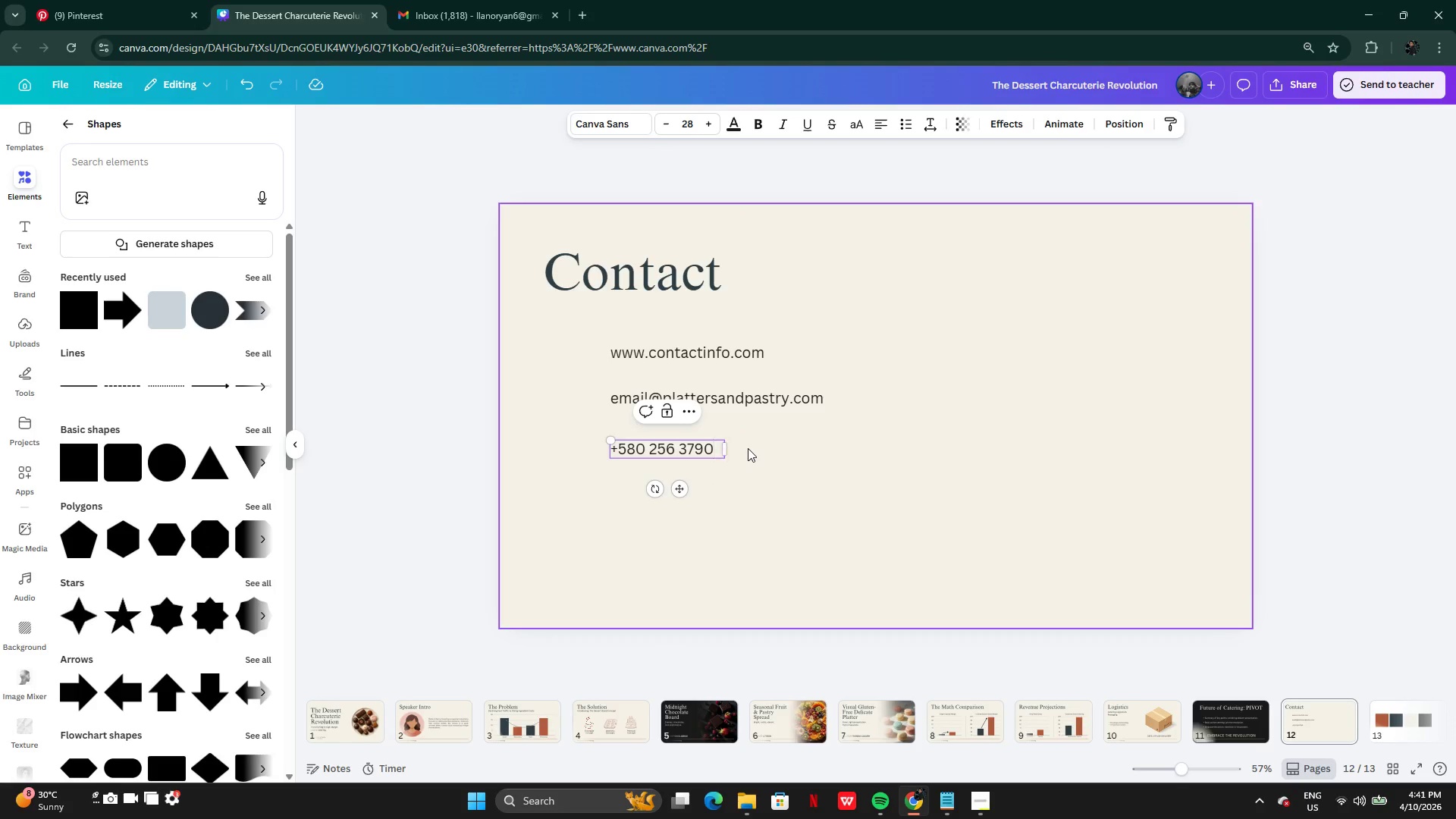 
left_click([748, 448])
 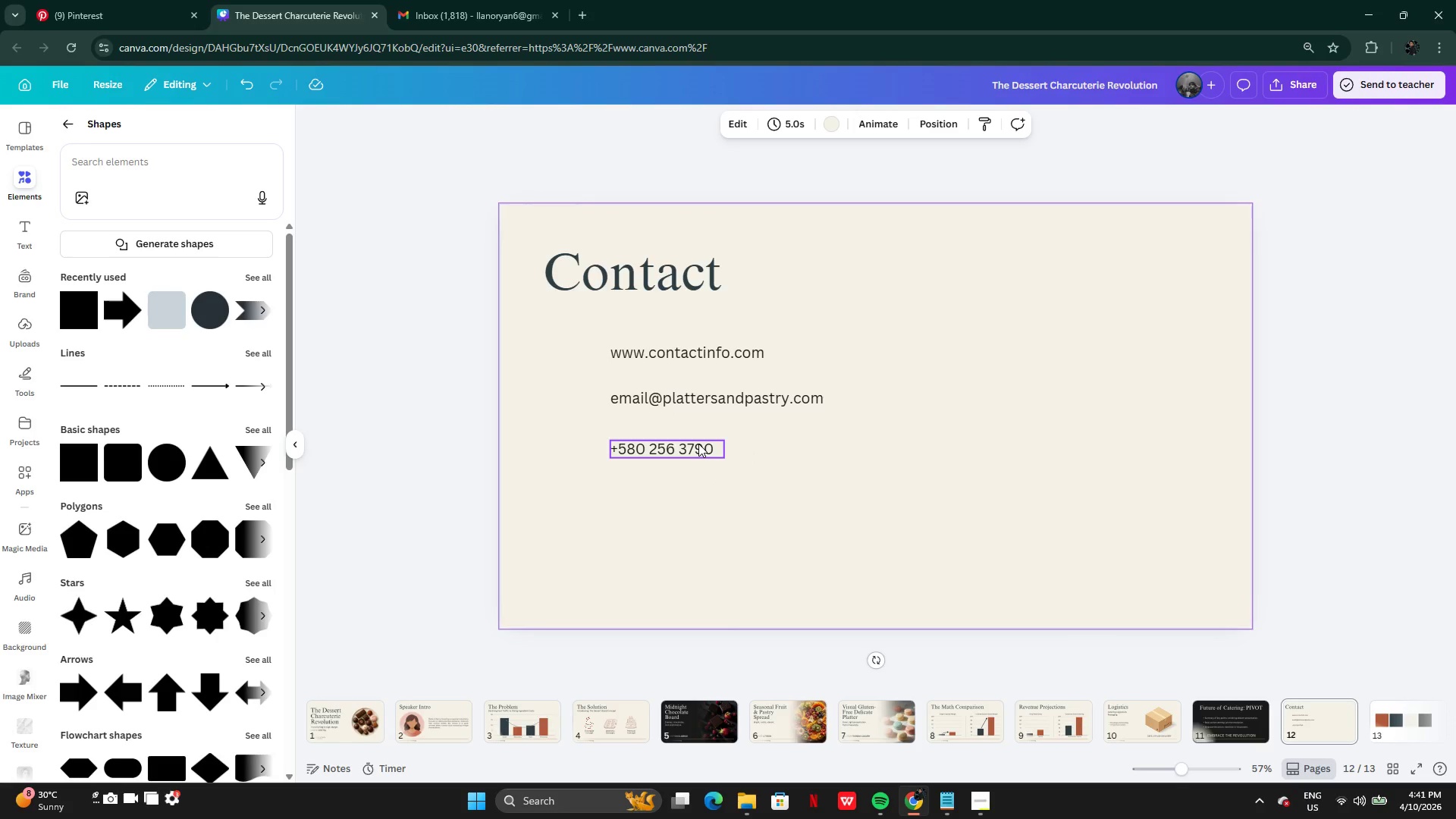 
left_click([698, 444])
 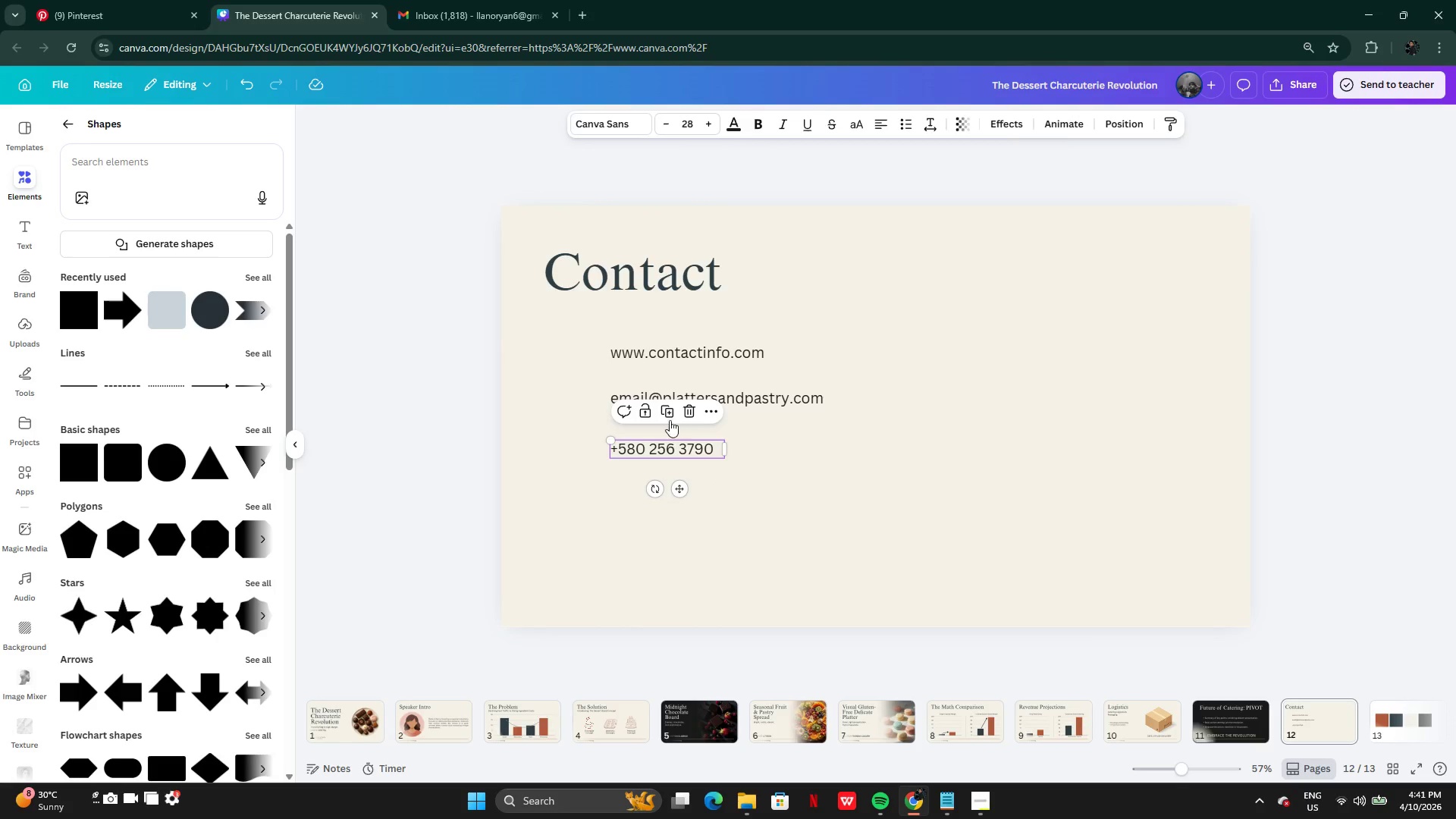 
left_click([665, 415])
 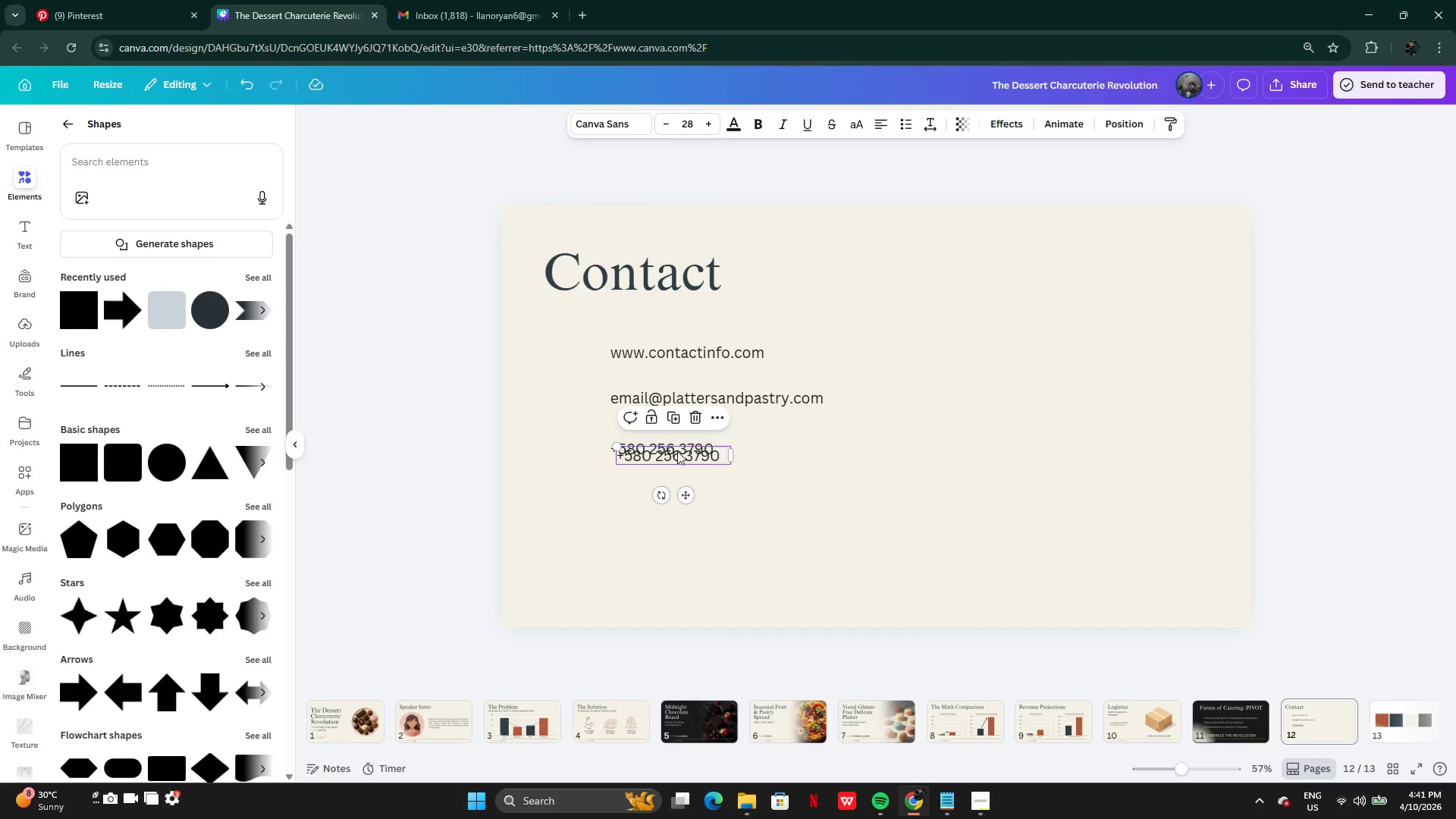 
left_click_drag(start_coordinate=[676, 457], to_coordinate=[673, 500])
 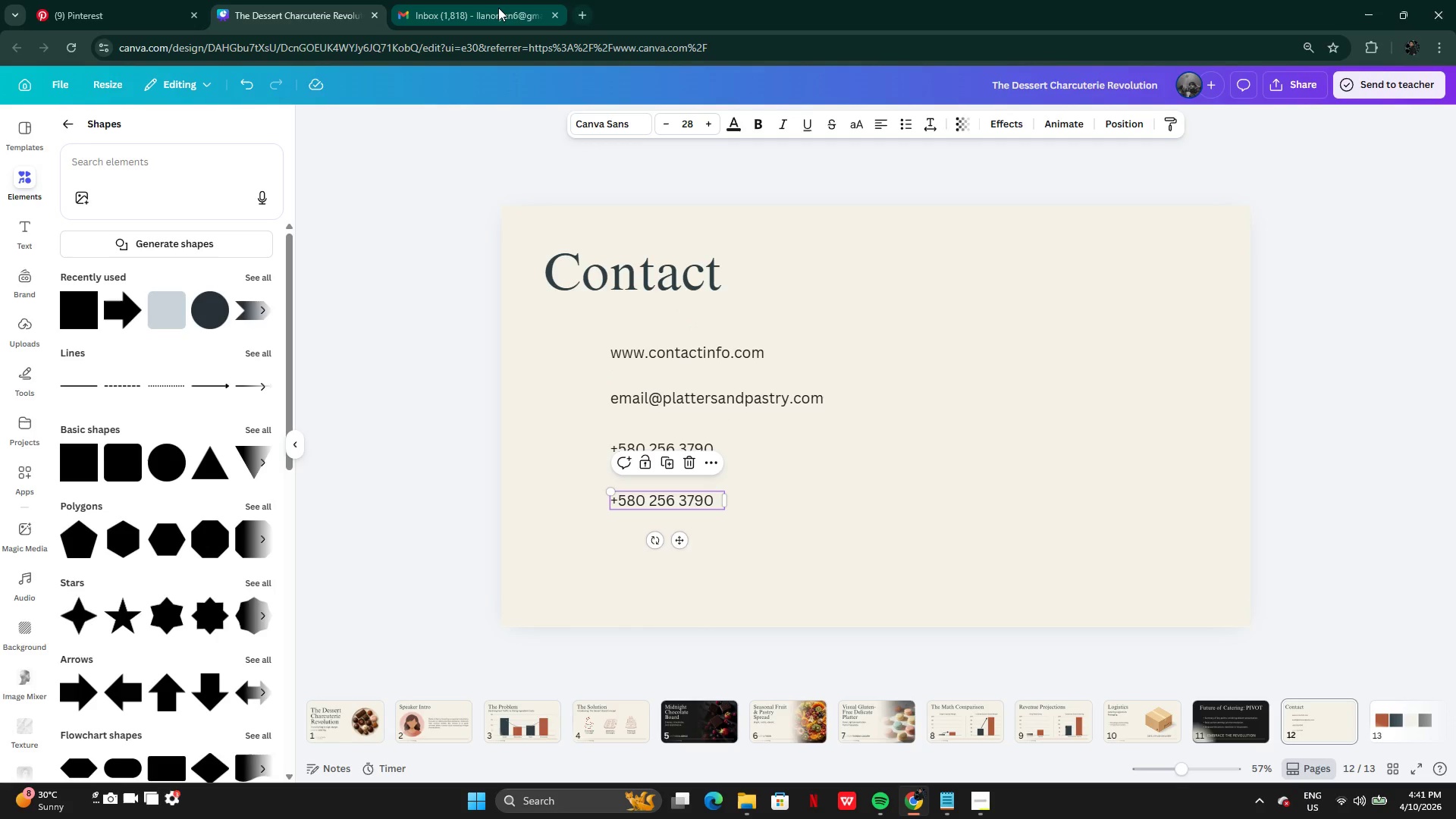 
left_click([498, 8])
 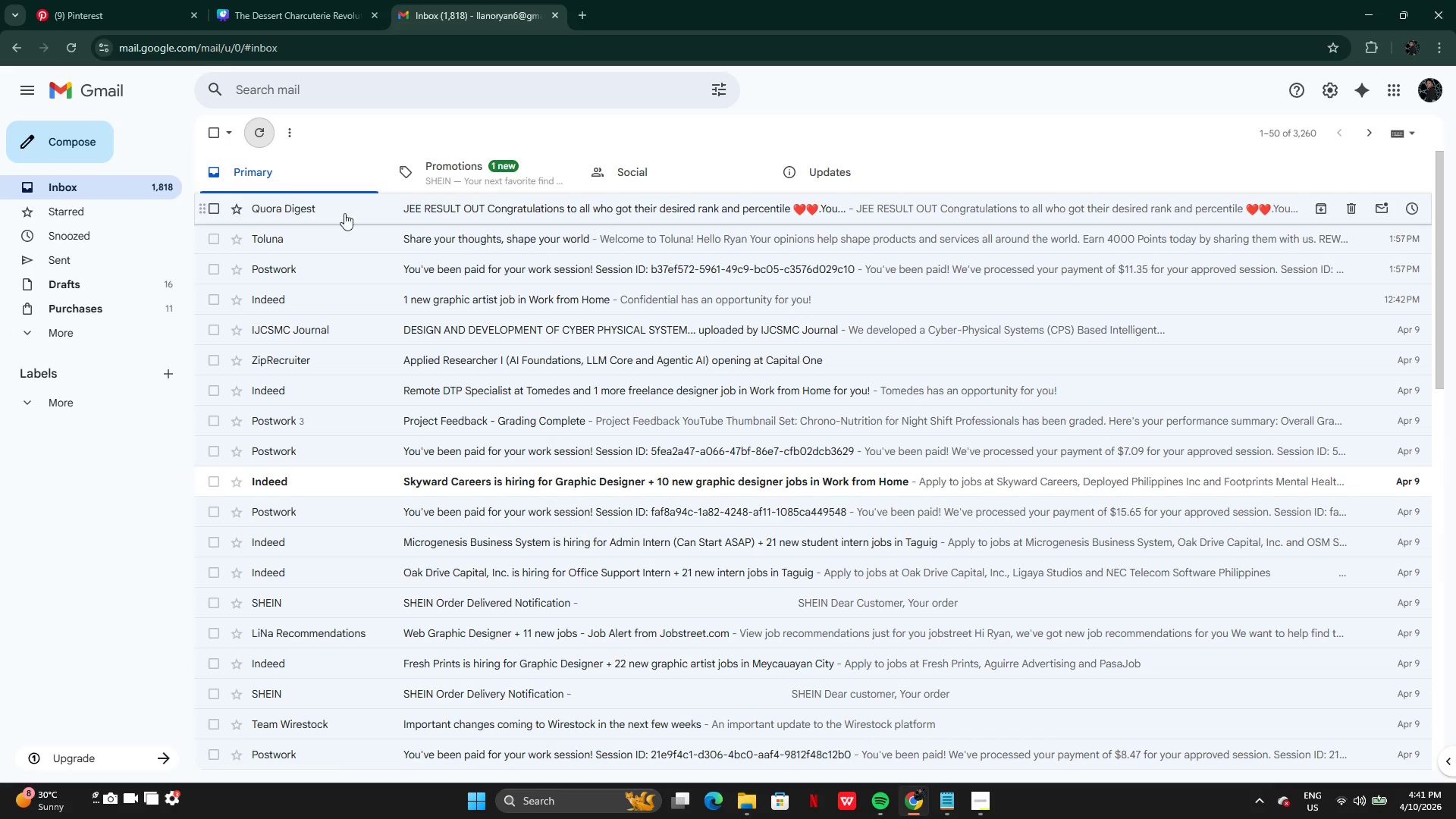 
left_click([465, 152])
 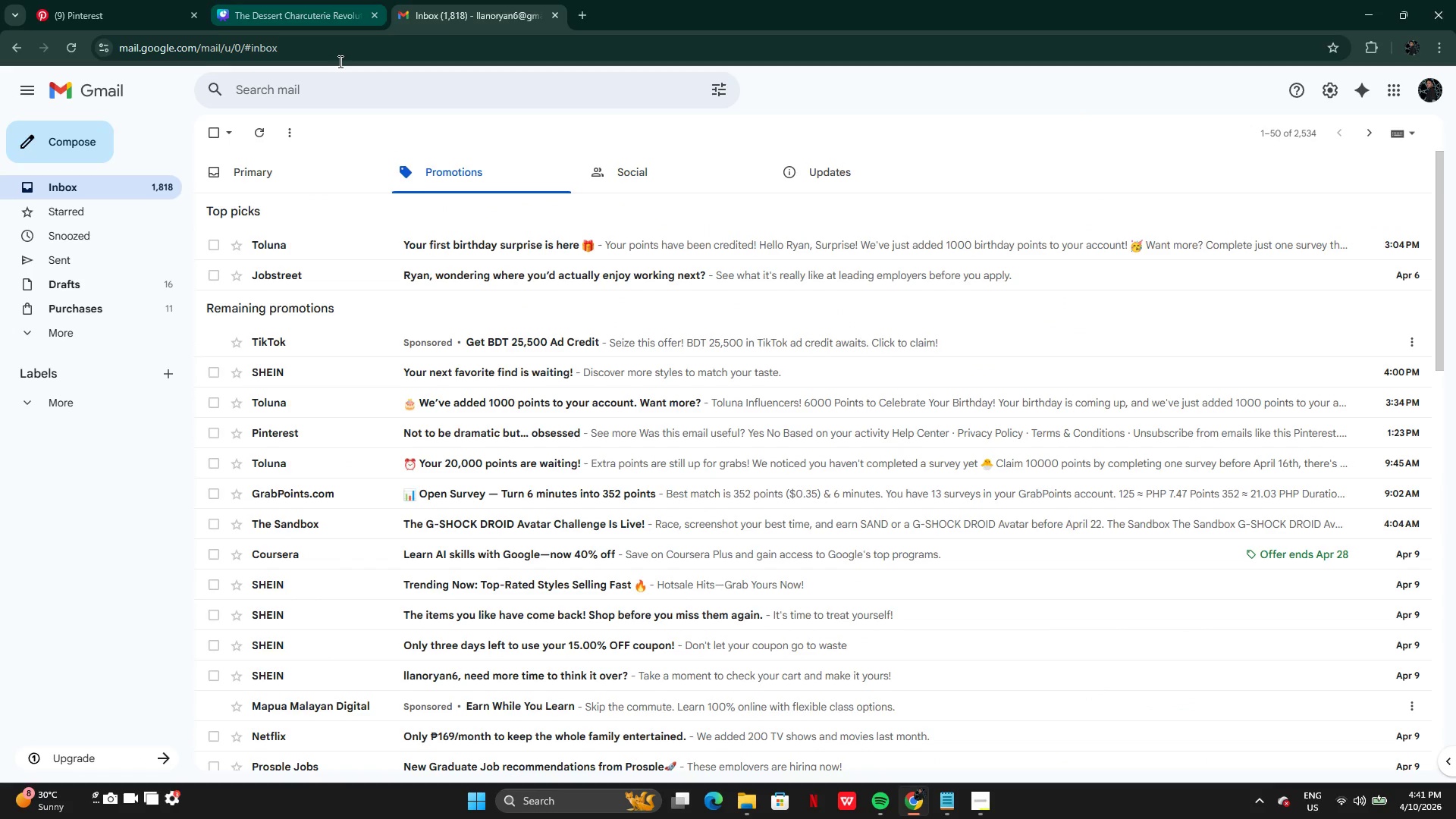 
wait(5.66)
 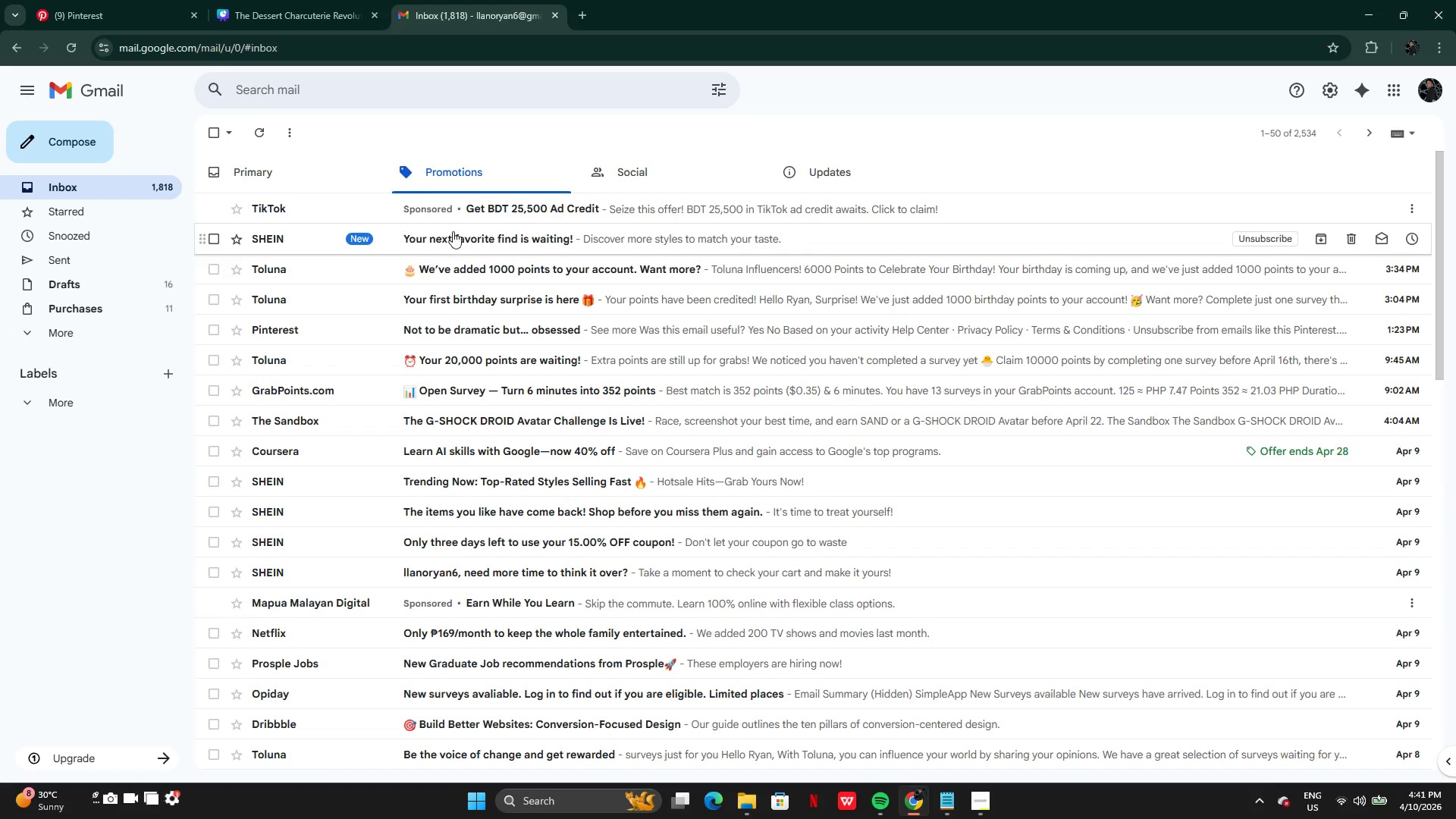 
left_click_drag(start_coordinate=[260, 162], to_coordinate=[261, 158])
 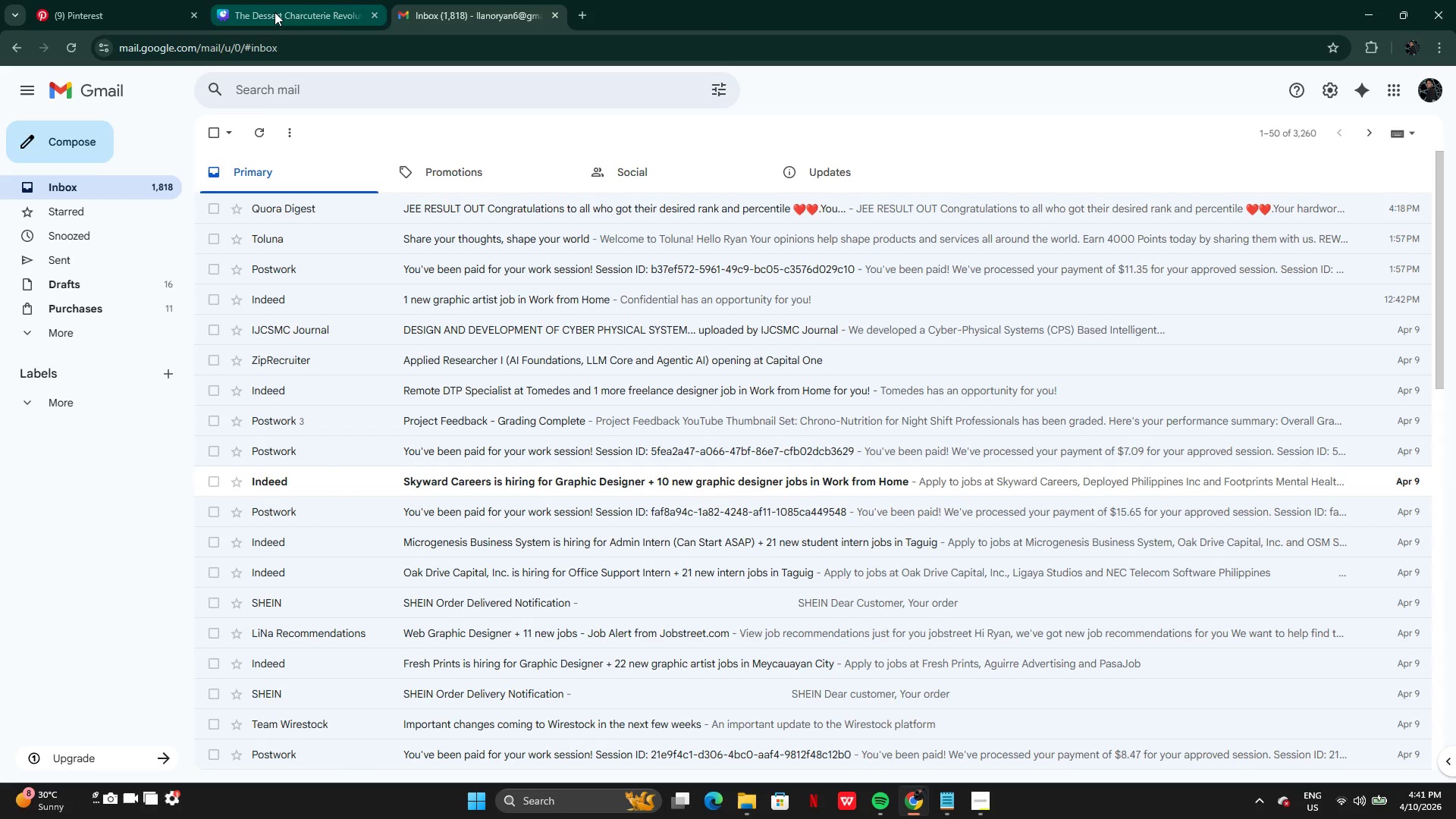 
left_click([275, 12])
 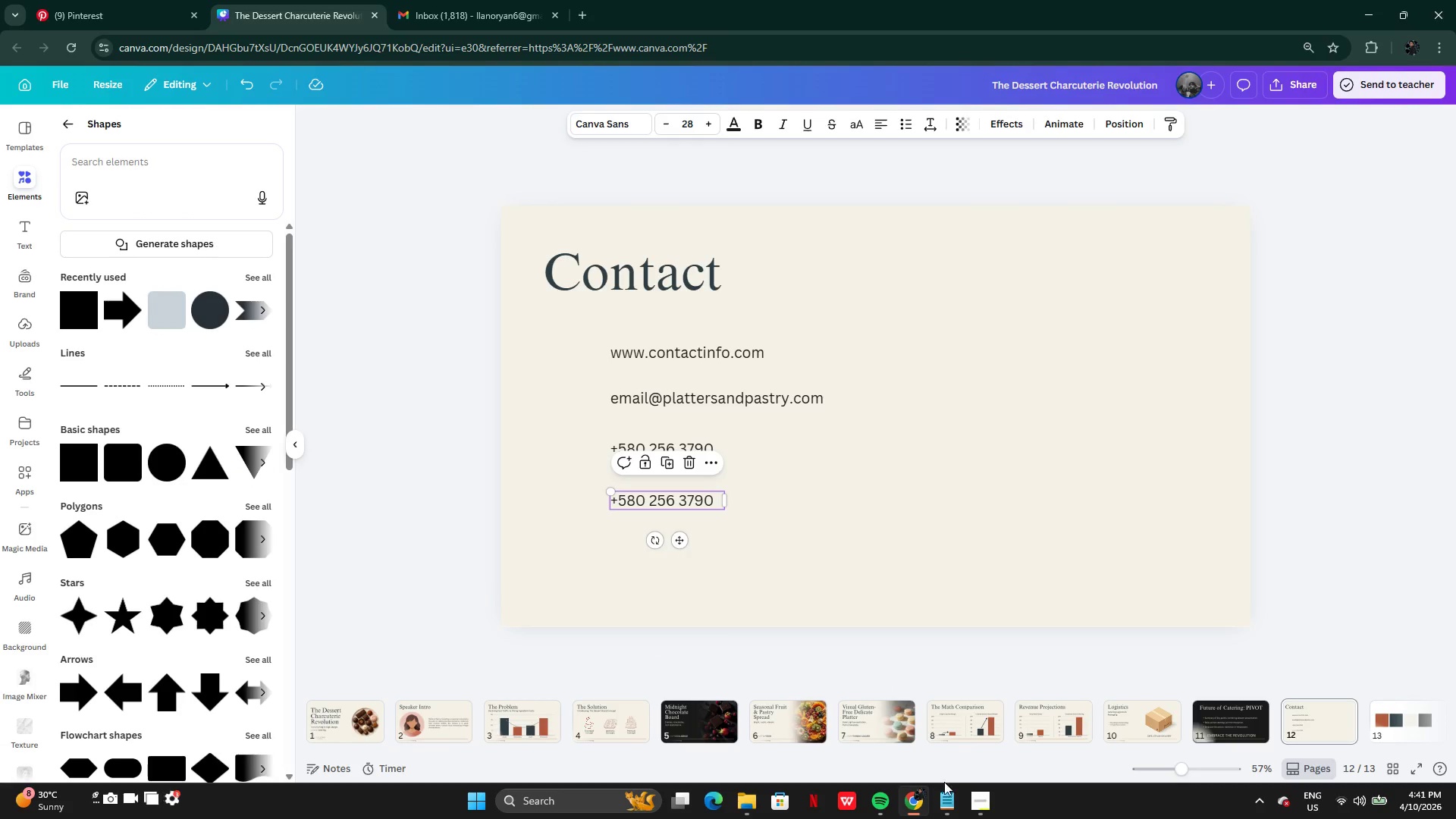 
left_click([944, 804])
 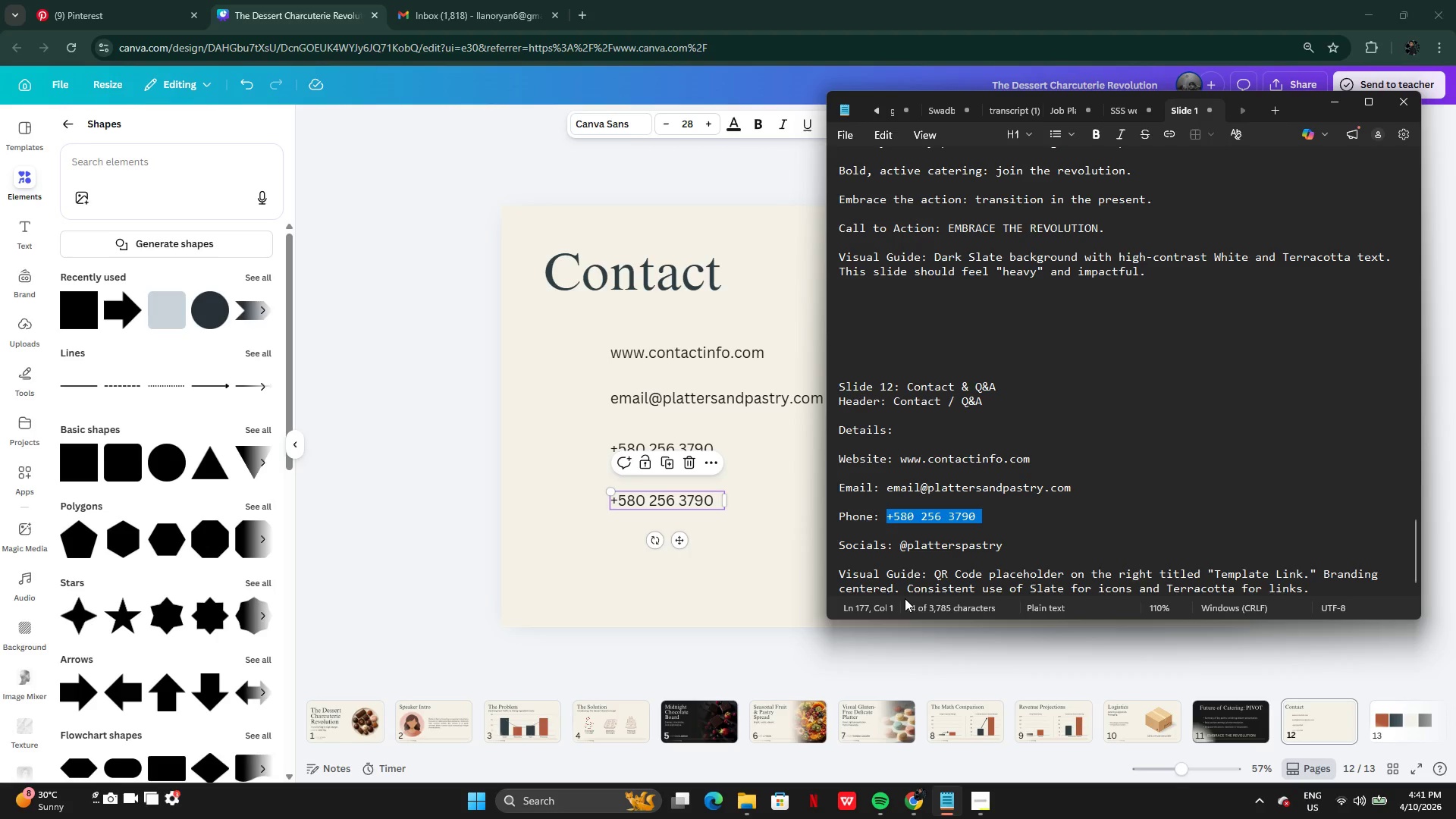 
wait(15.69)
 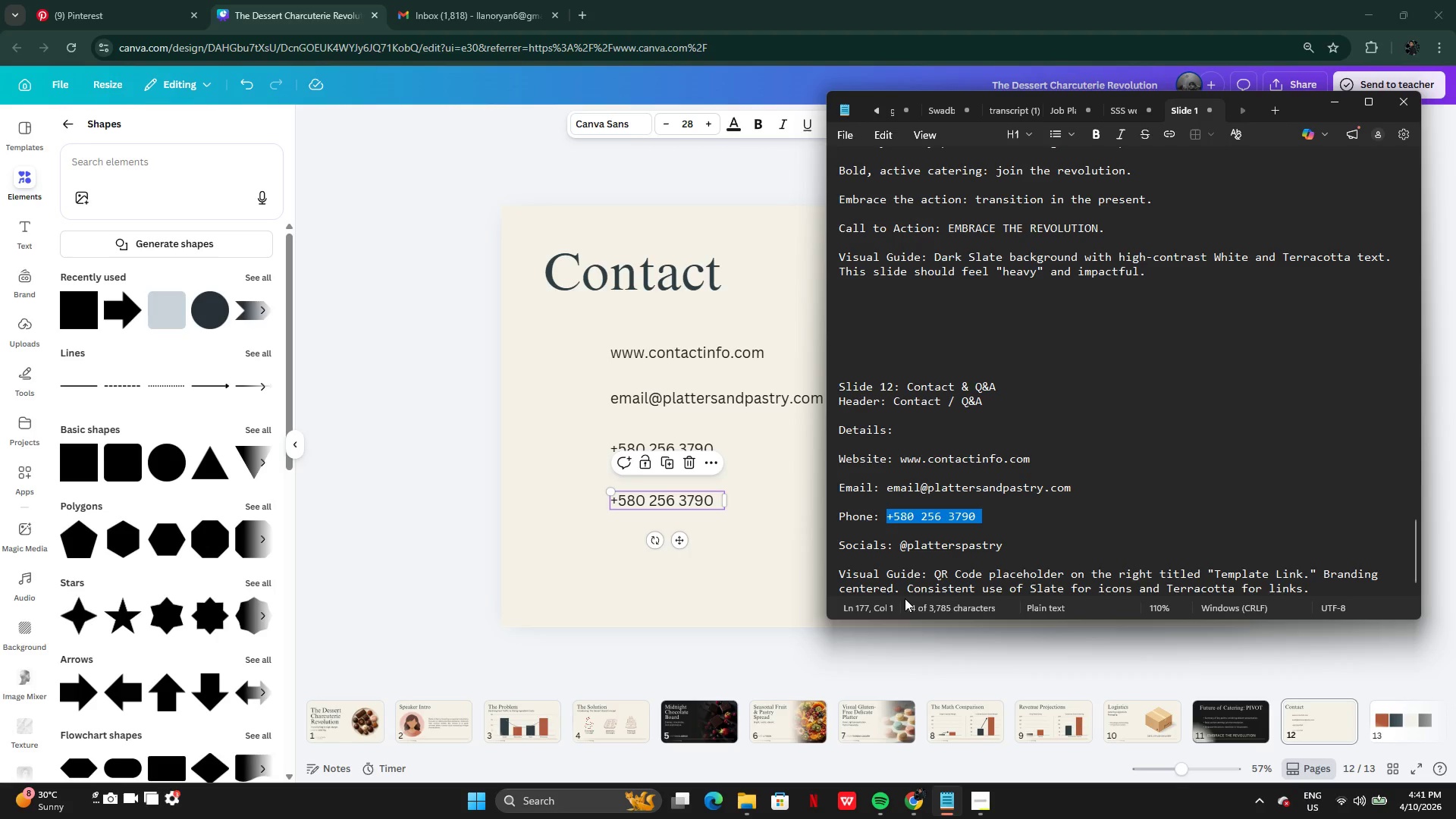 
left_click_drag(start_coordinate=[894, 547], to_coordinate=[1004, 542])
 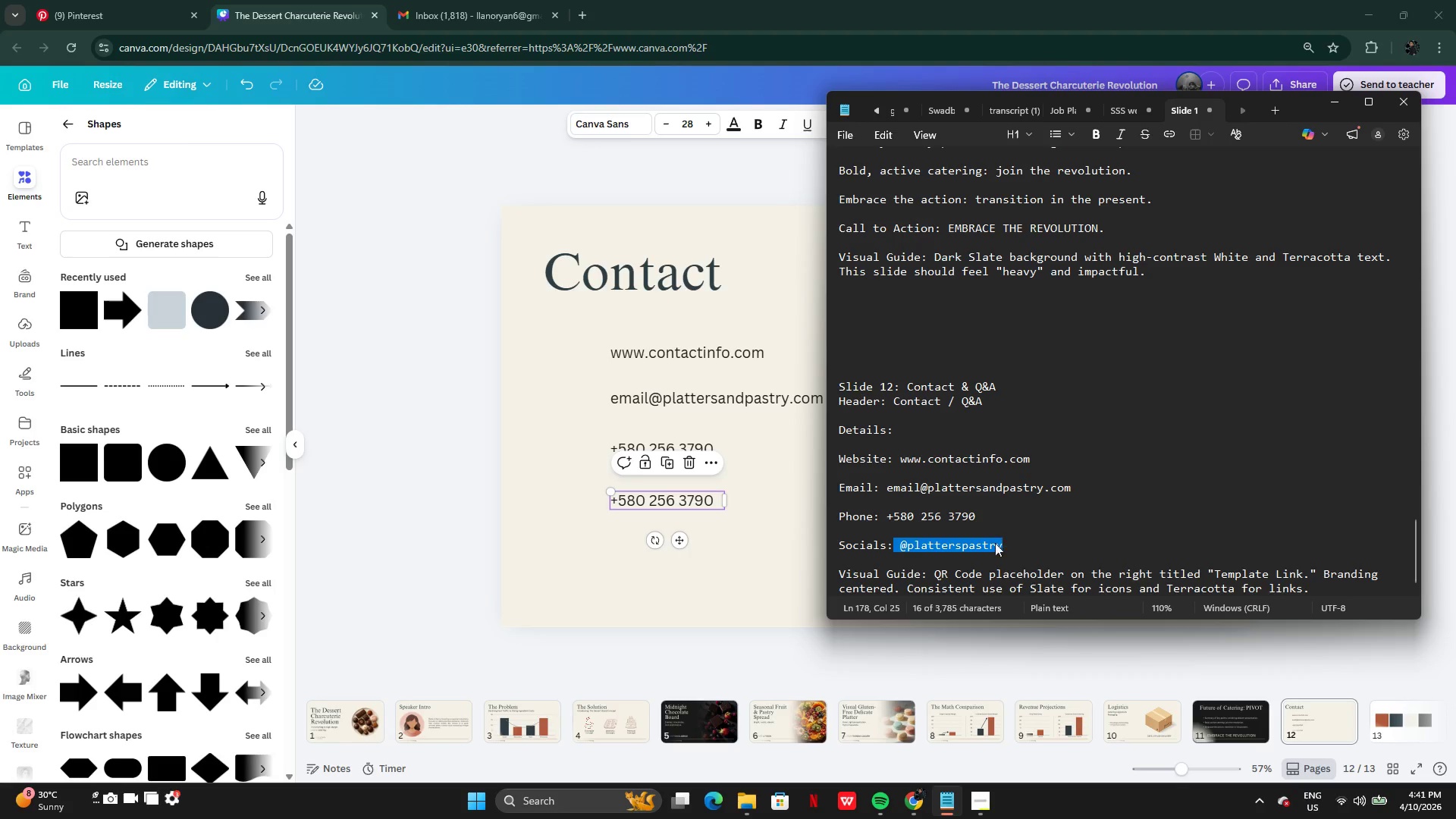 
key(Control+C)
 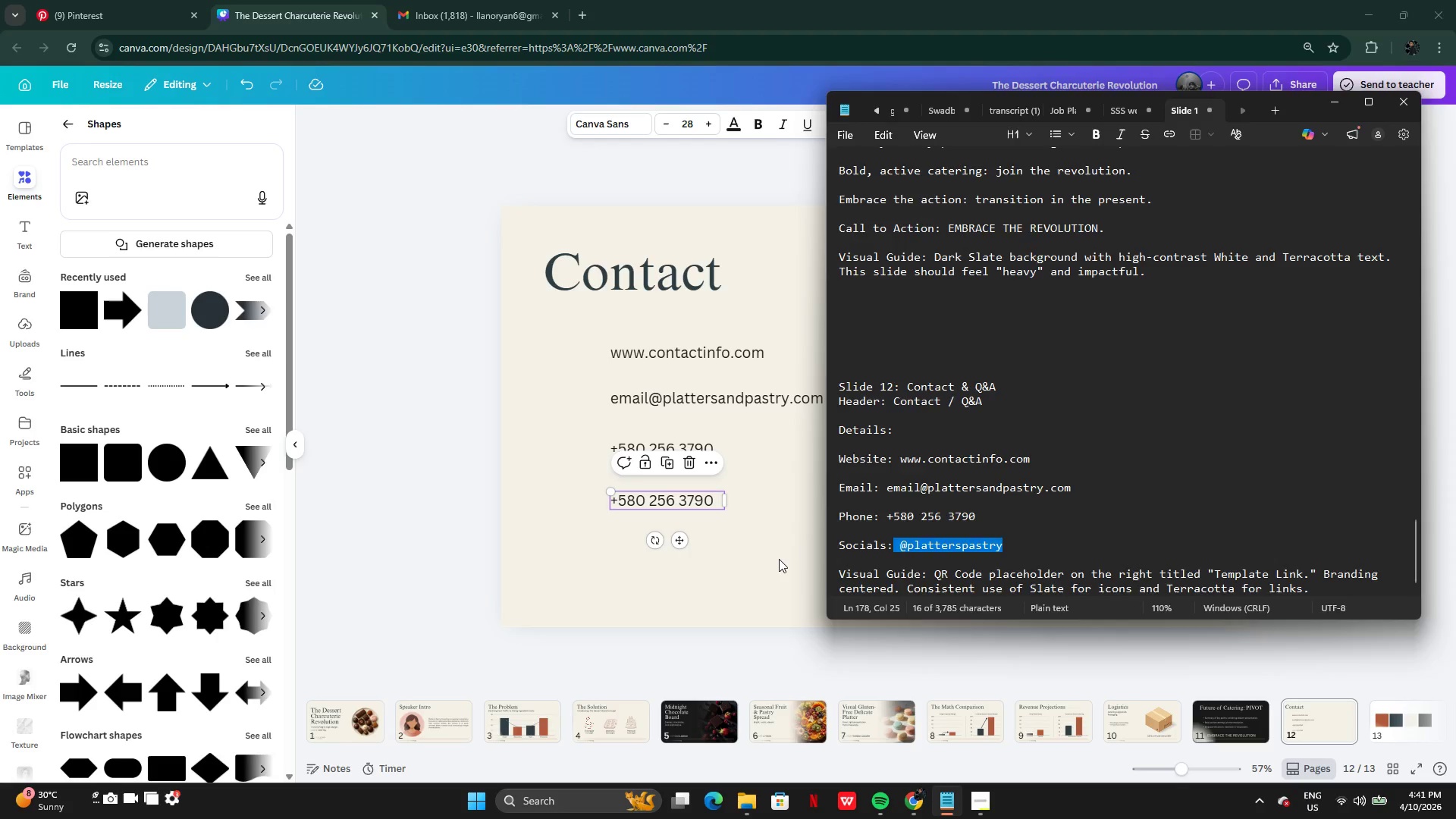 
left_click([779, 559])
 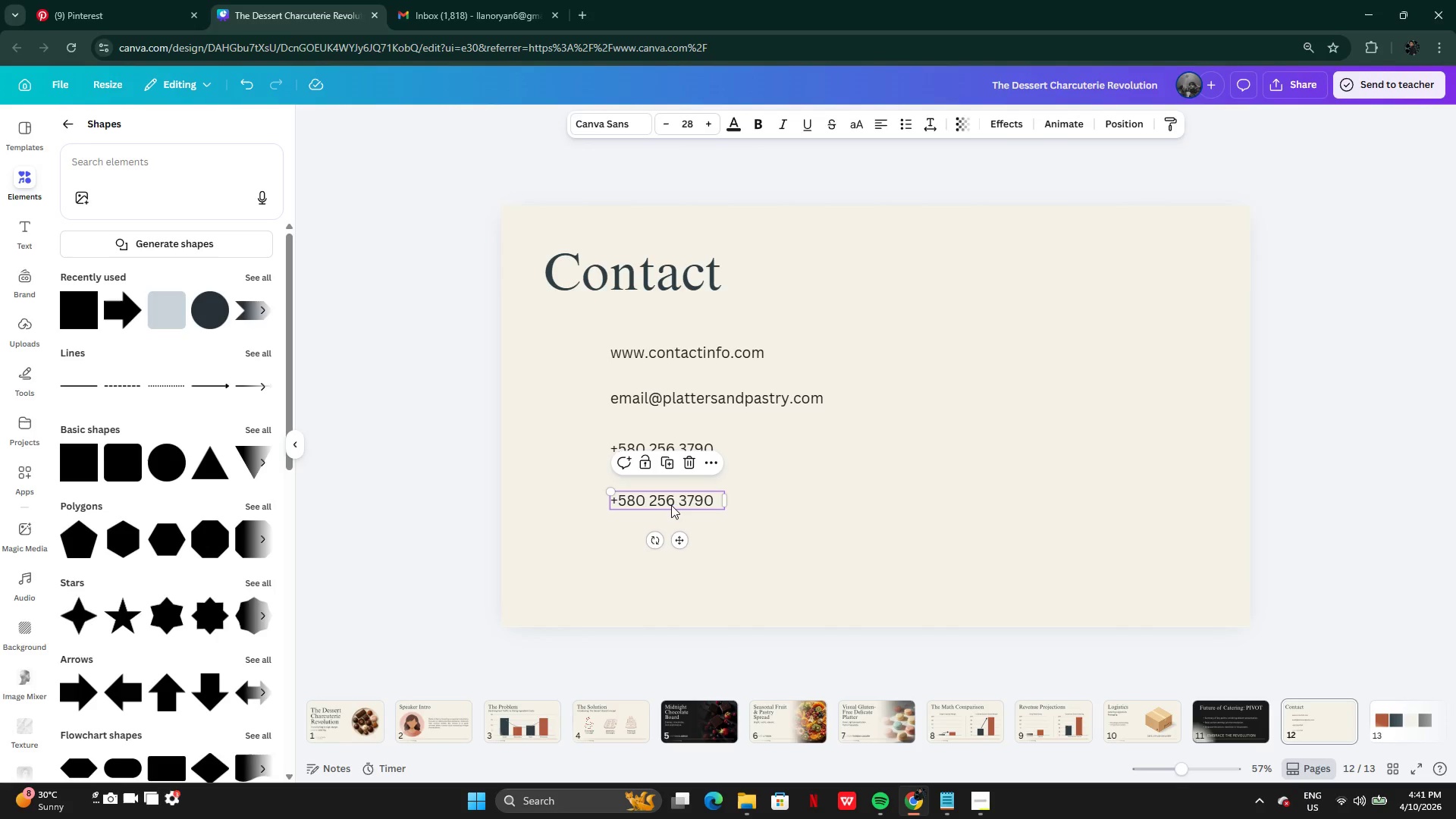 
double_click([671, 505])
 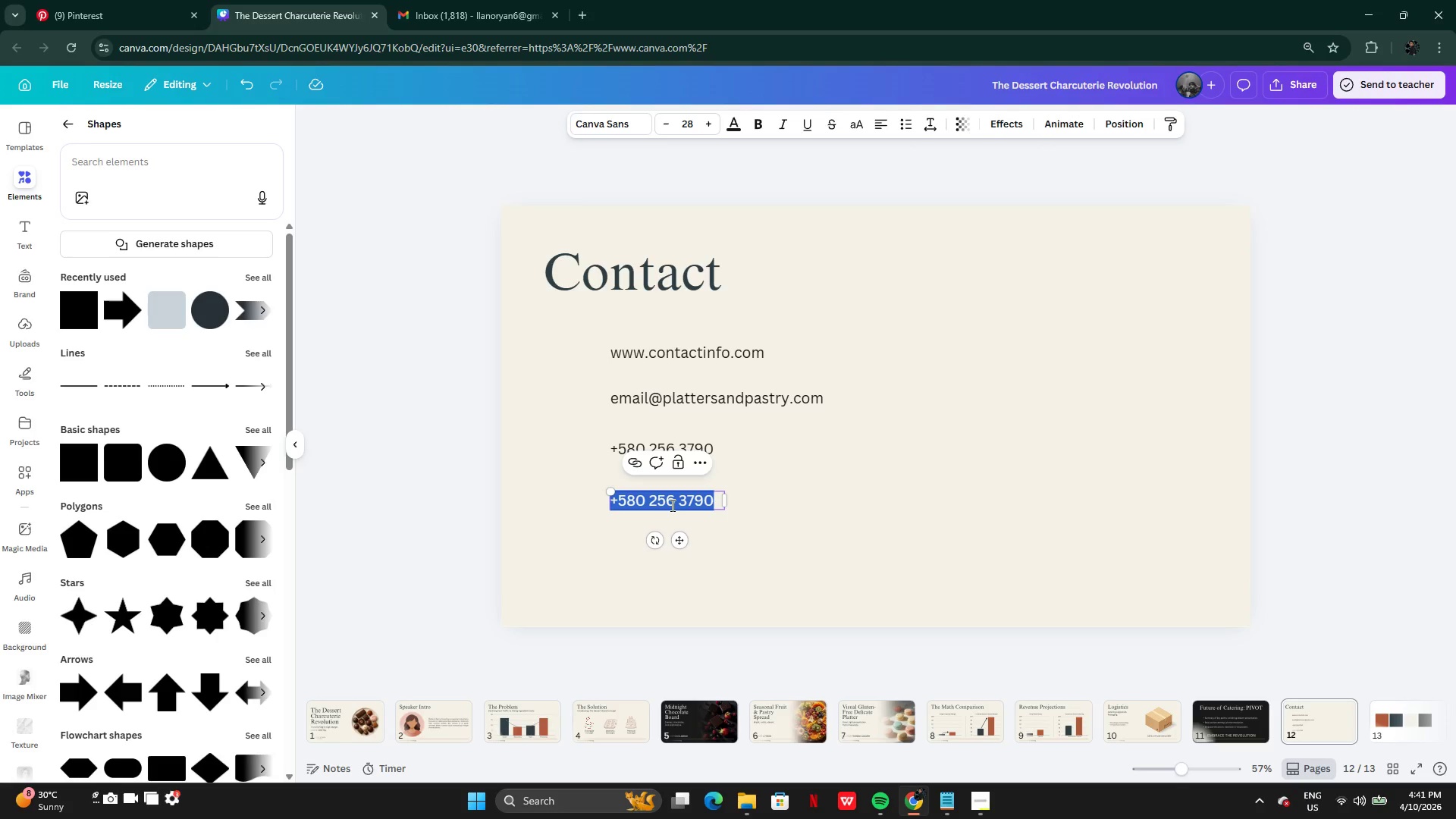 
key(Control+V)
 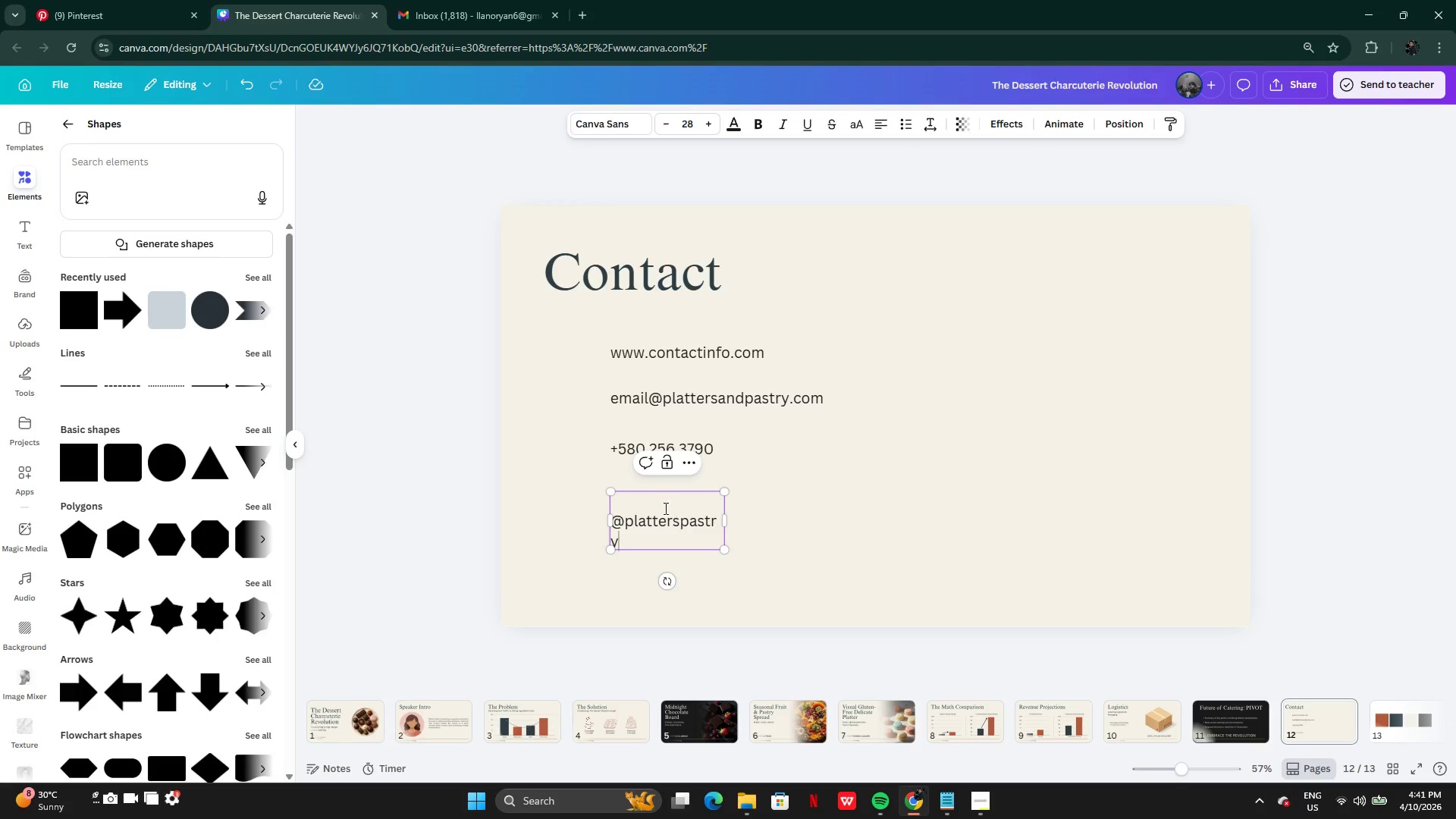 
left_click([659, 504])
 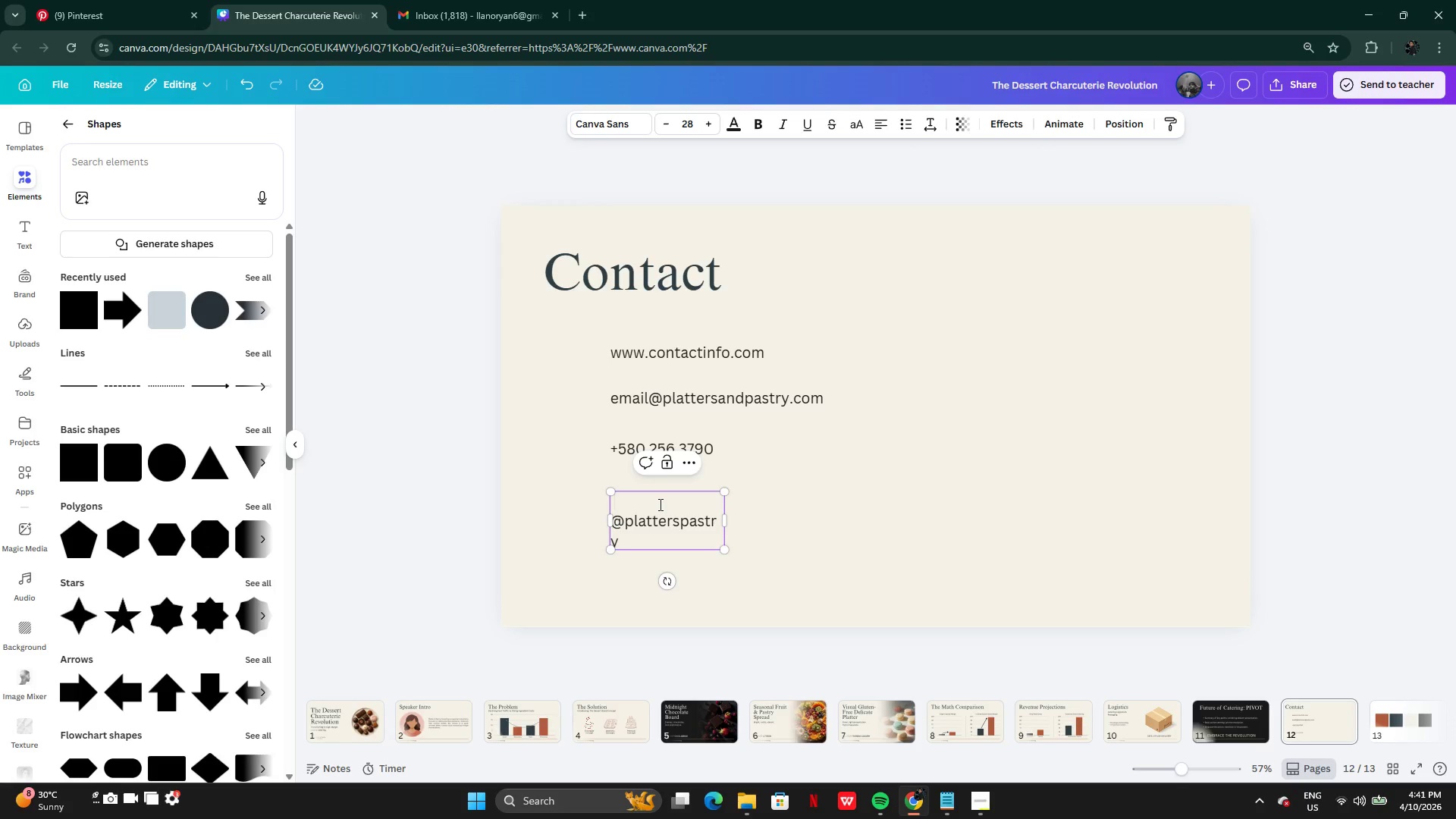 
key(Backspace)
 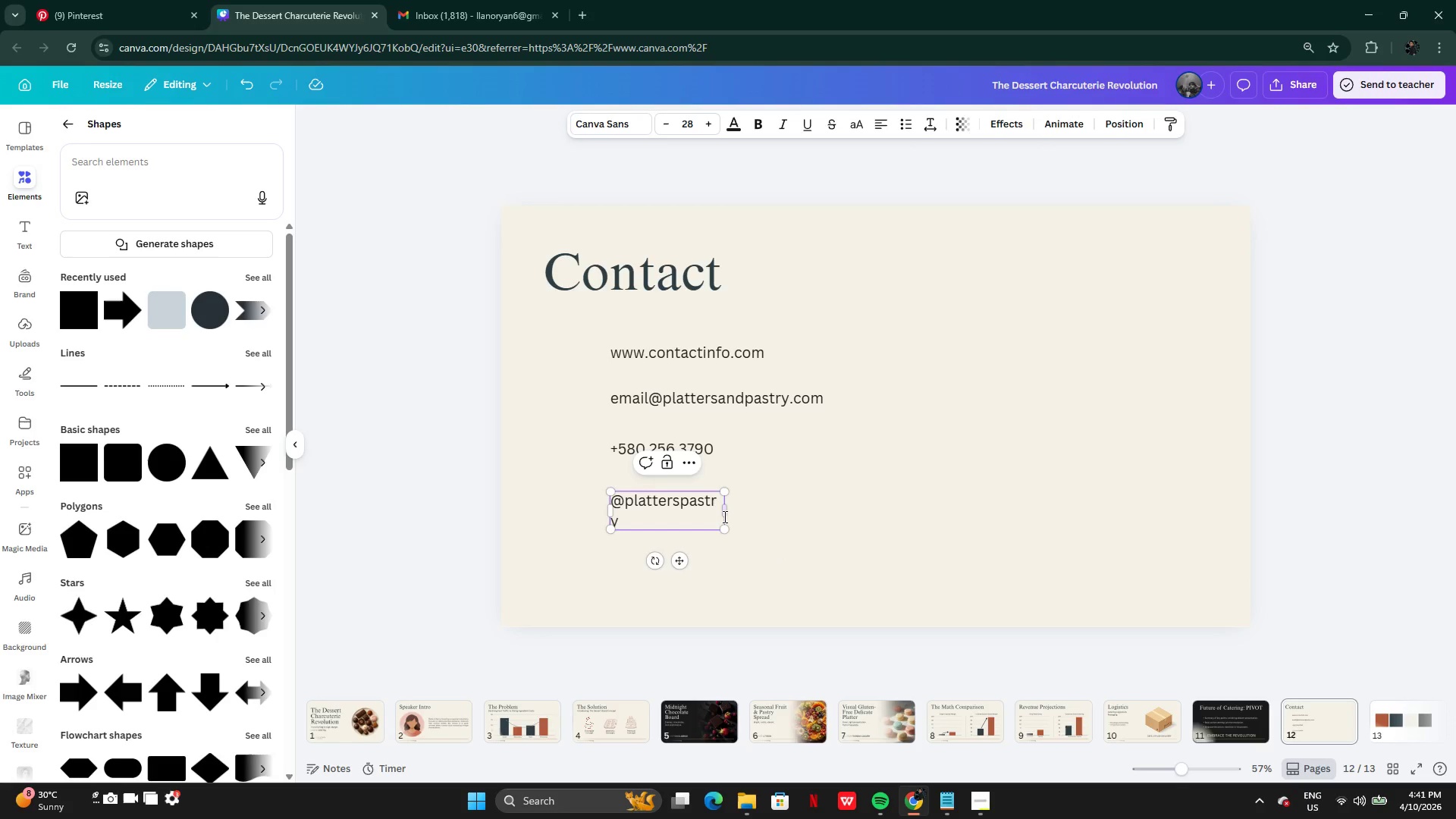 
left_click_drag(start_coordinate=[725, 517], to_coordinate=[770, 514])
 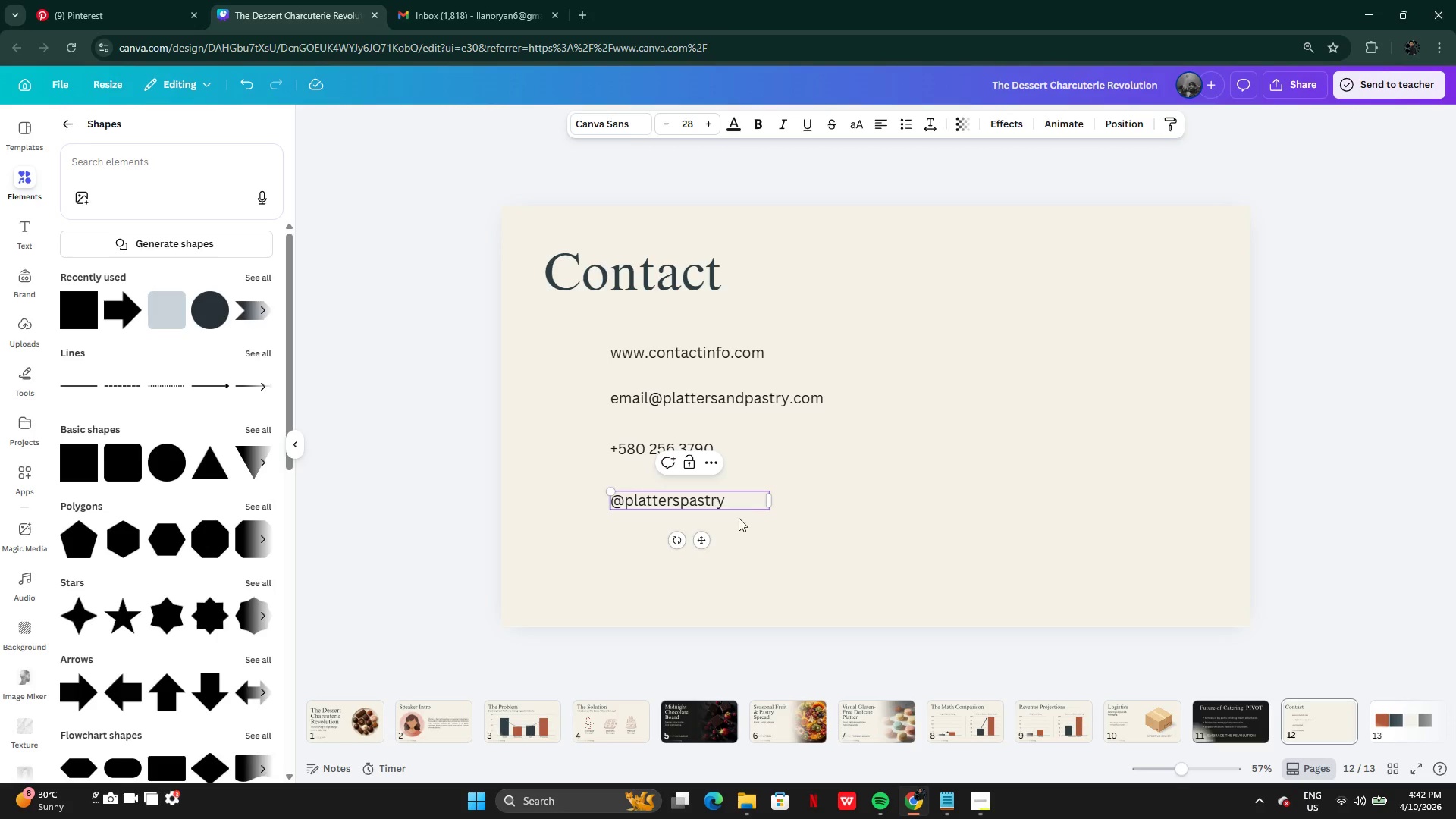 
wait(45.33)
 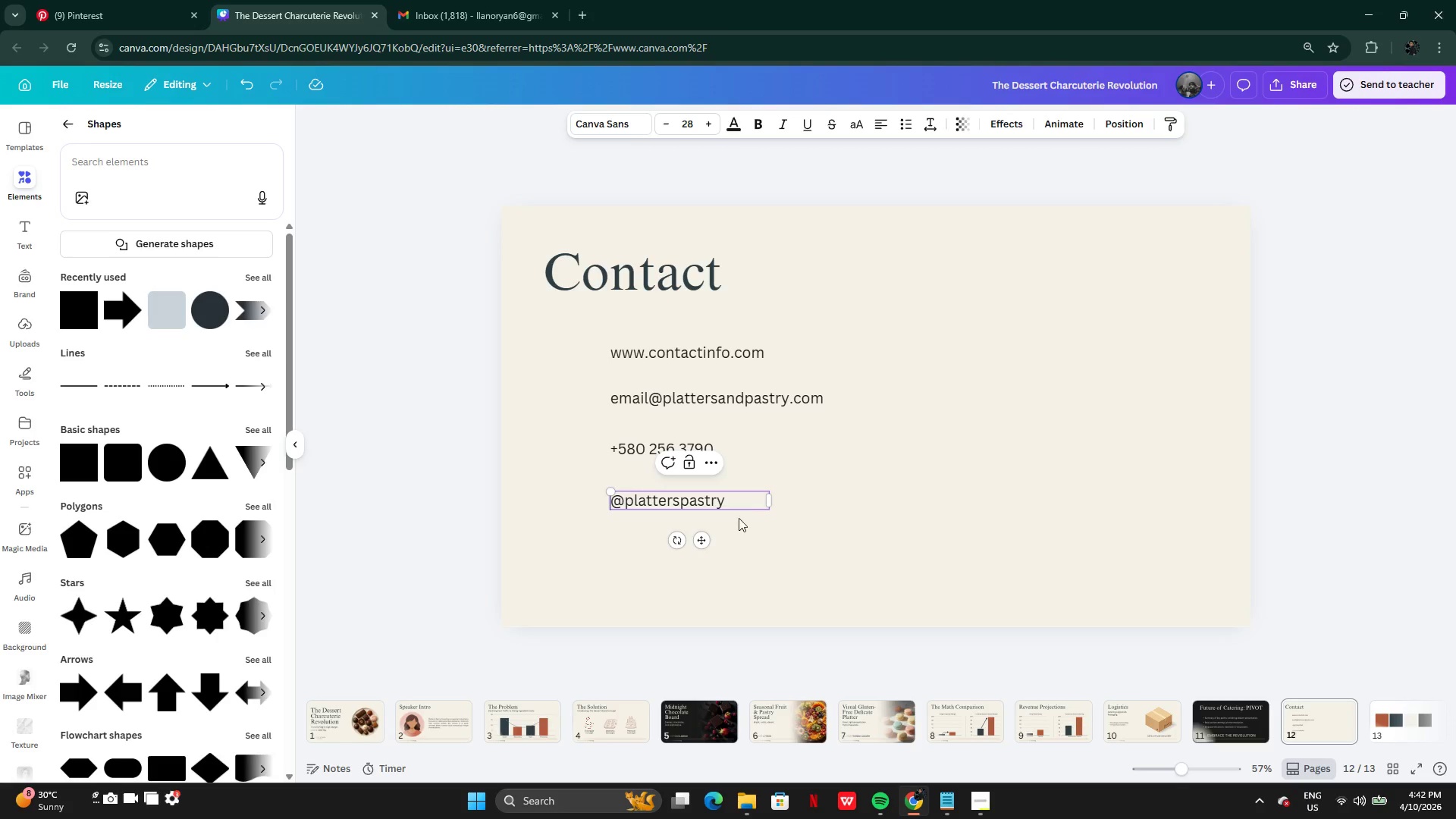 
left_click_drag(start_coordinate=[608, 515], to_coordinate=[608, 511])
 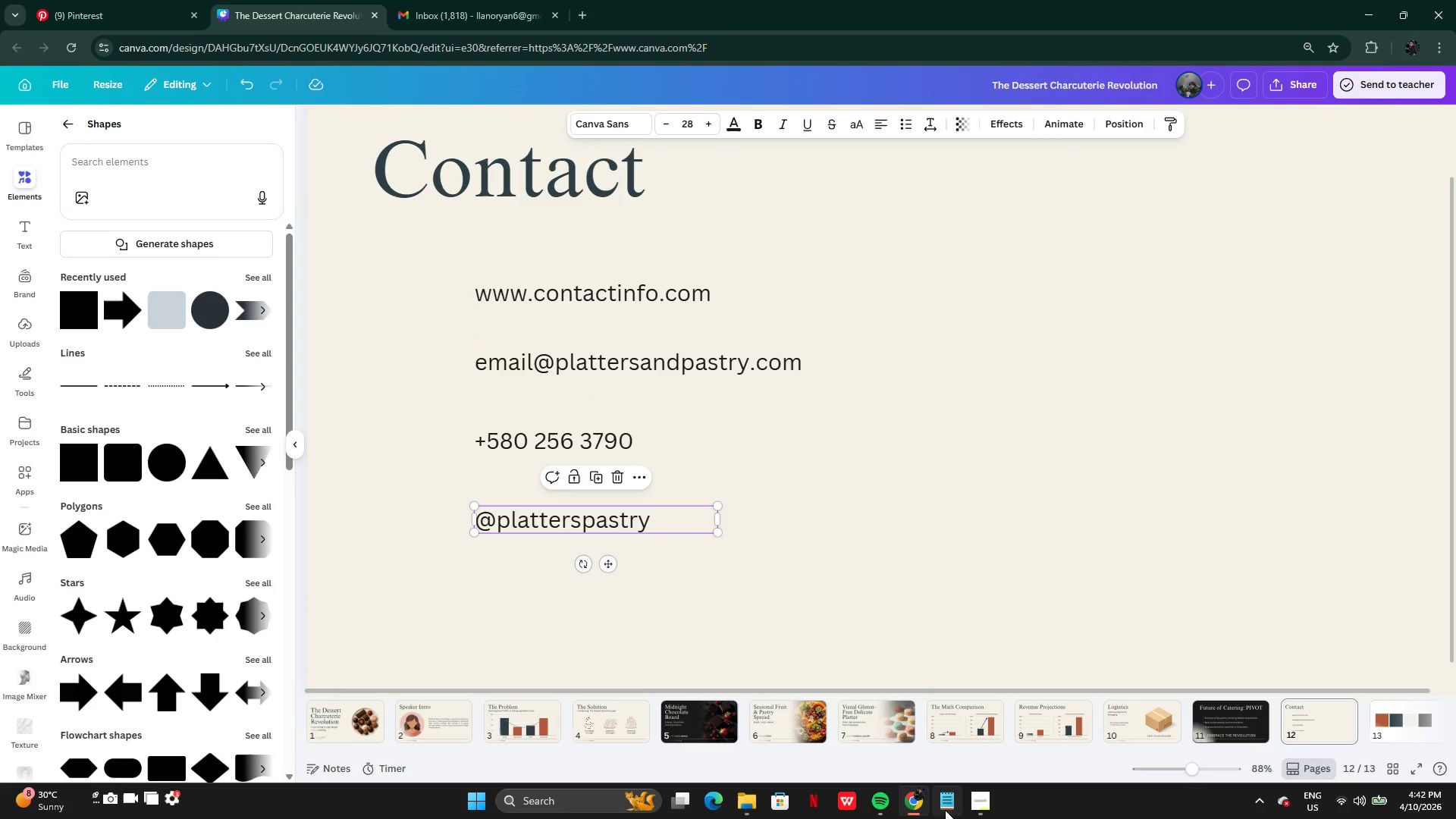 
left_click([946, 810])
 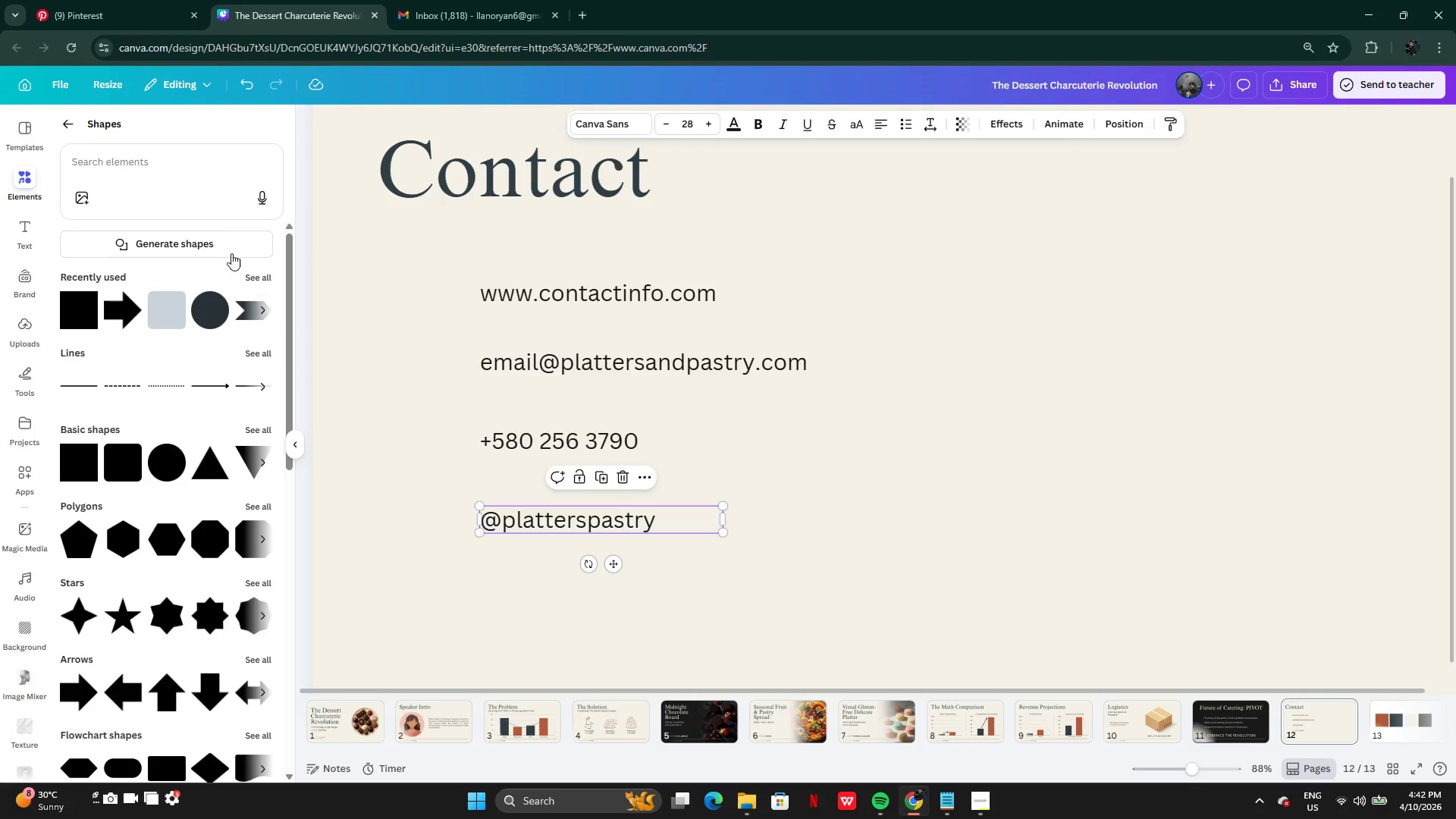 
left_click([70, 132])
 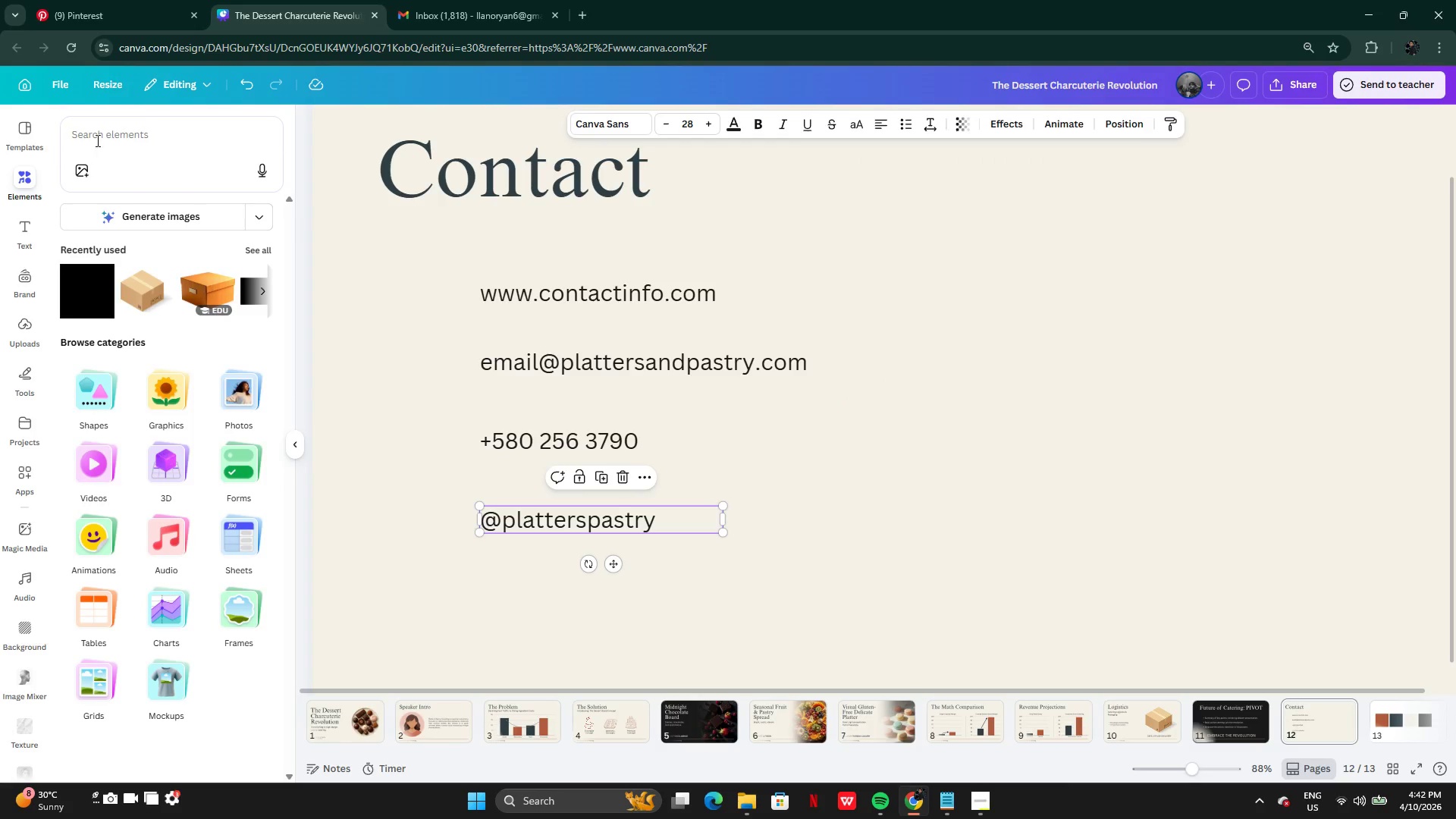 
left_click([96, 139])
 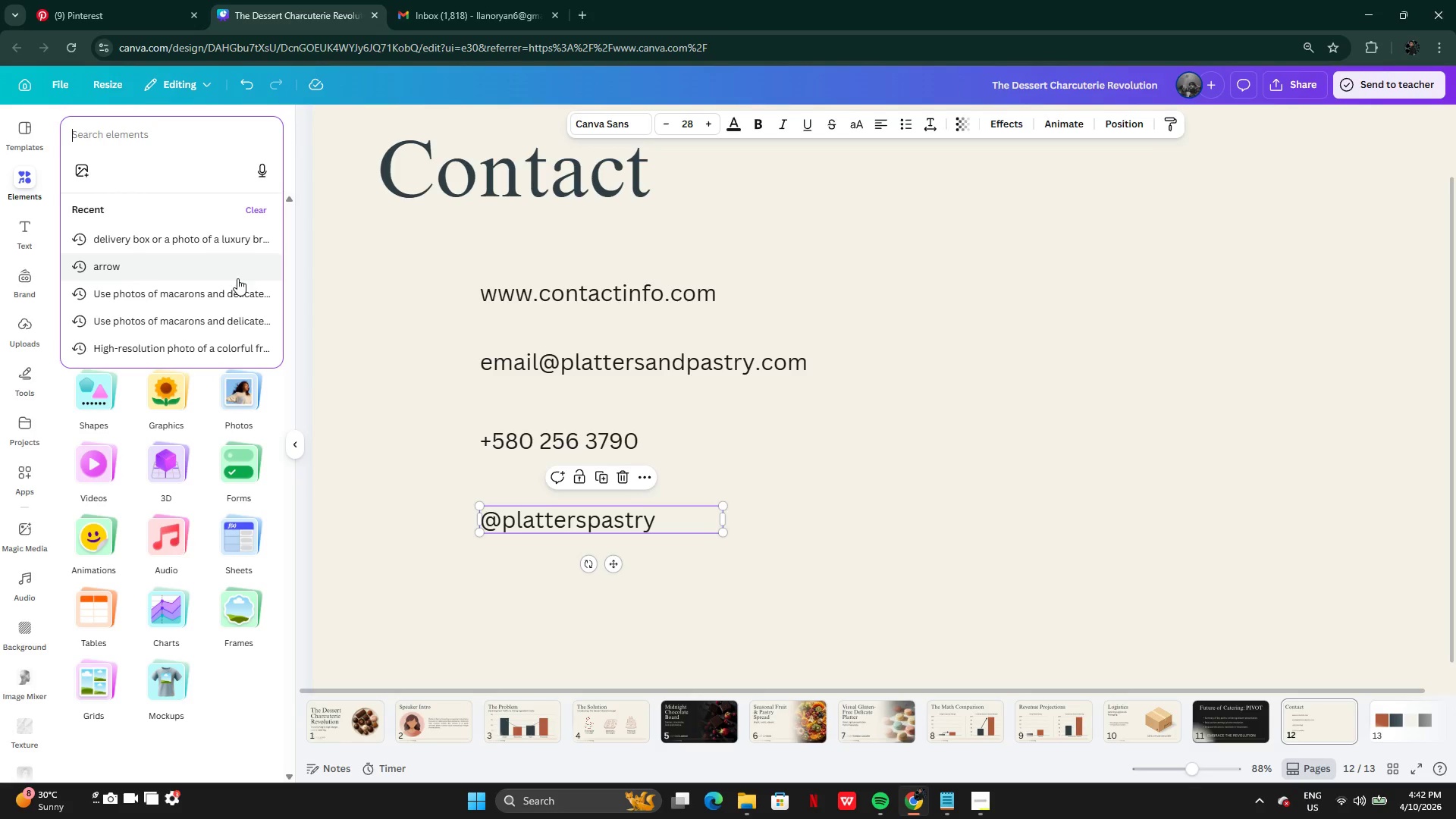 
wait(5.86)
 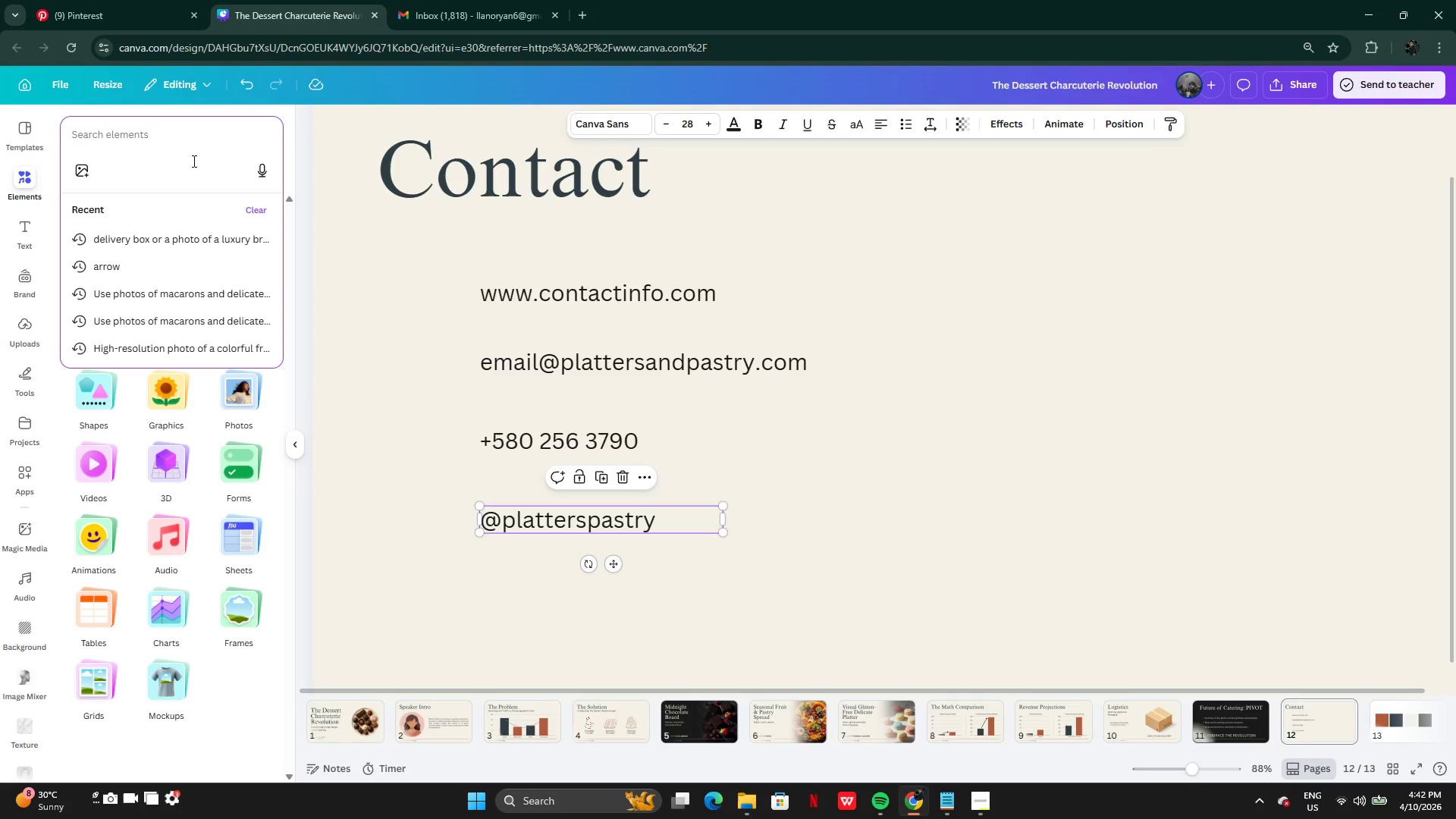 
type(website icon)
 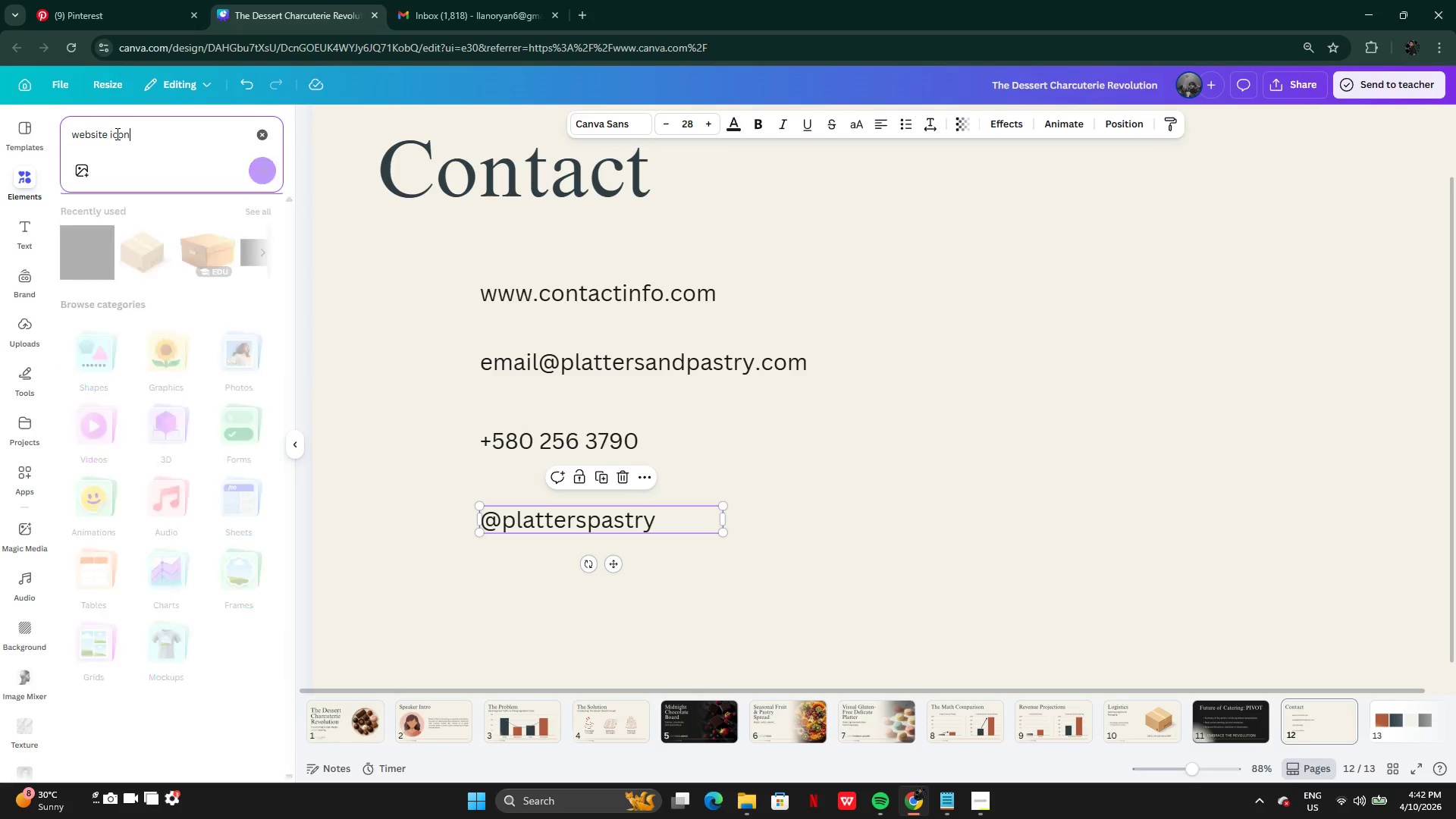 
key(Enter)
 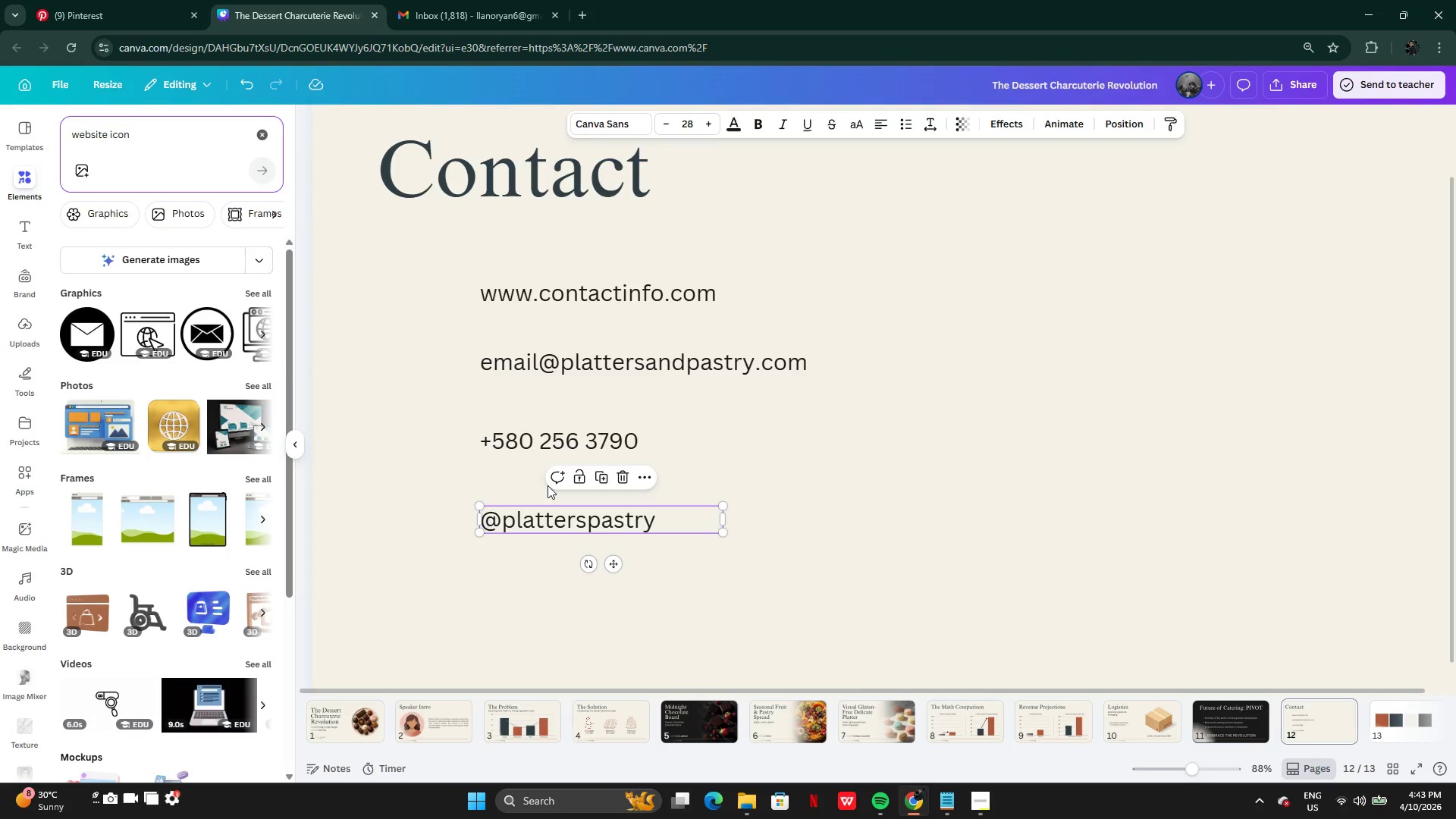 
wait(7.77)
 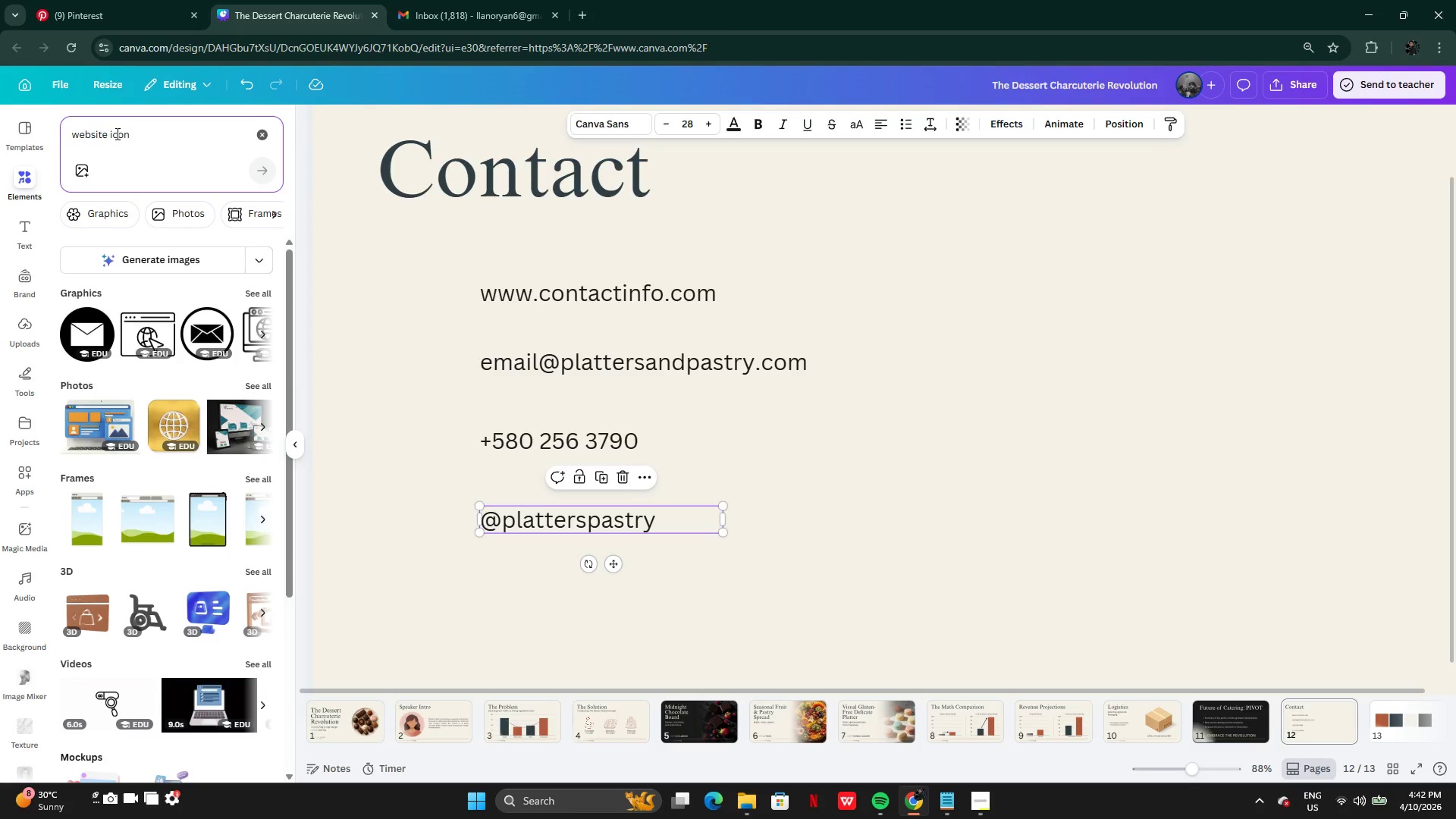 
left_click([953, 802])
 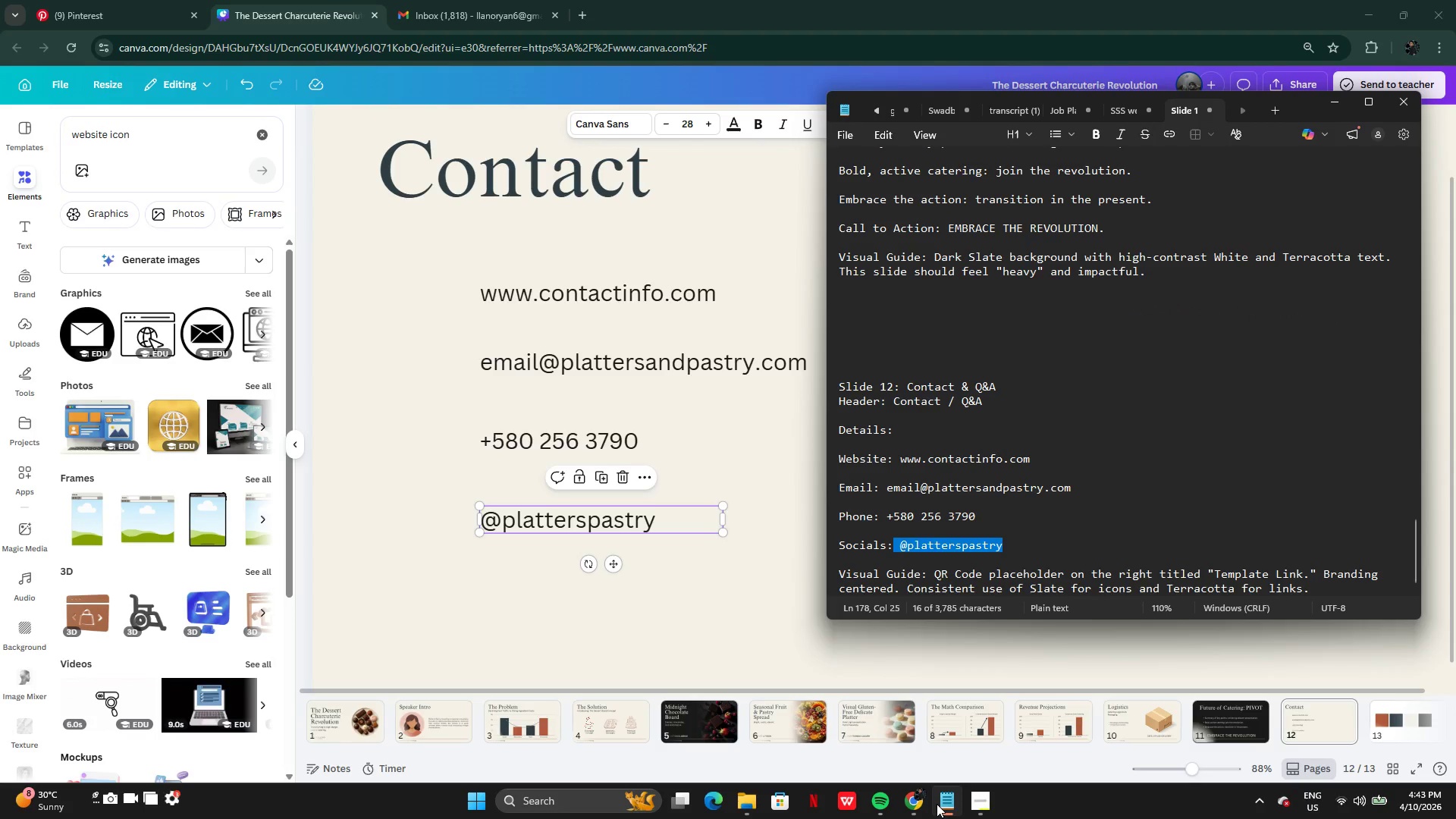 
wait(6.66)
 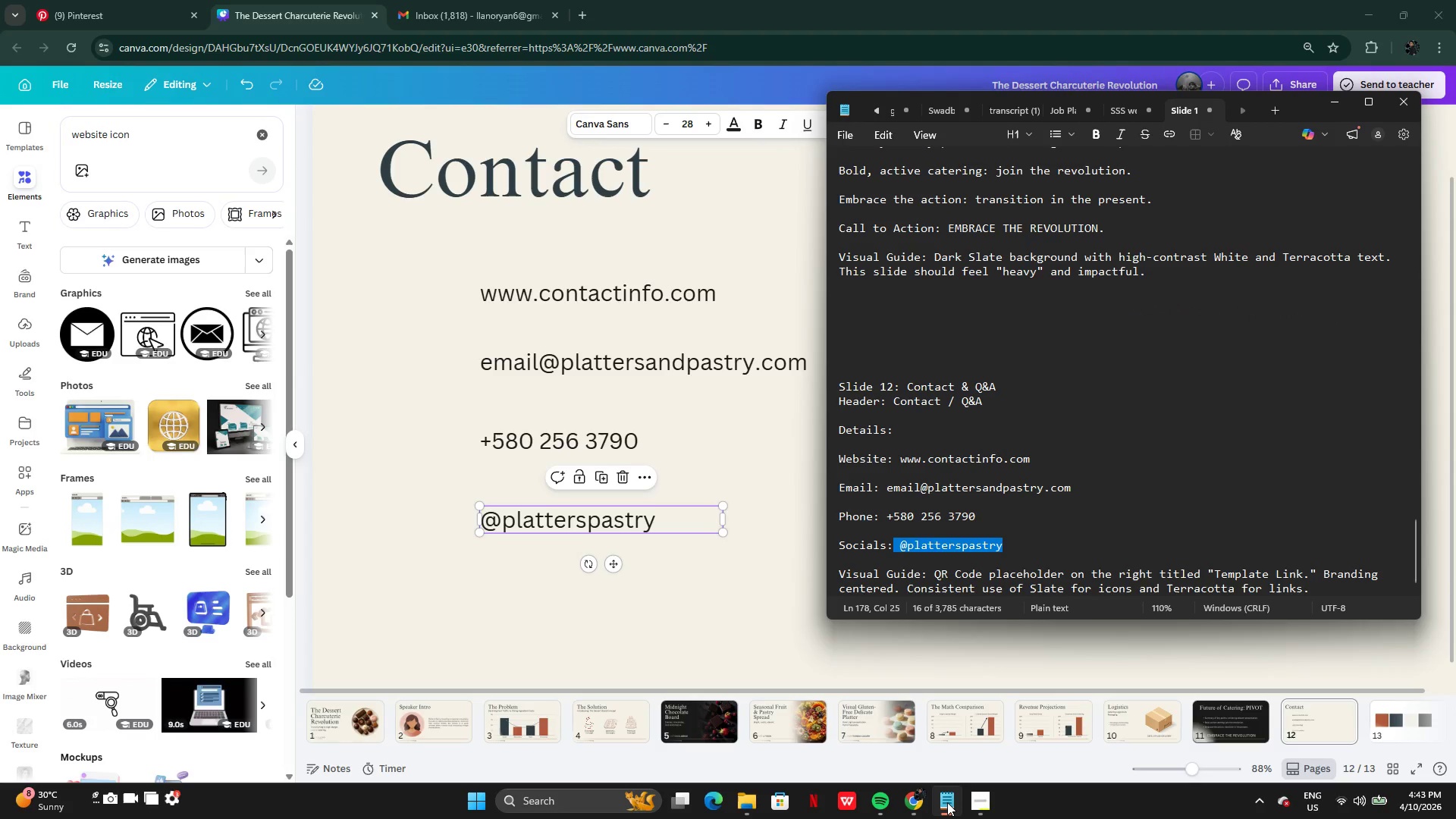 
mouse_move([896, 805])
 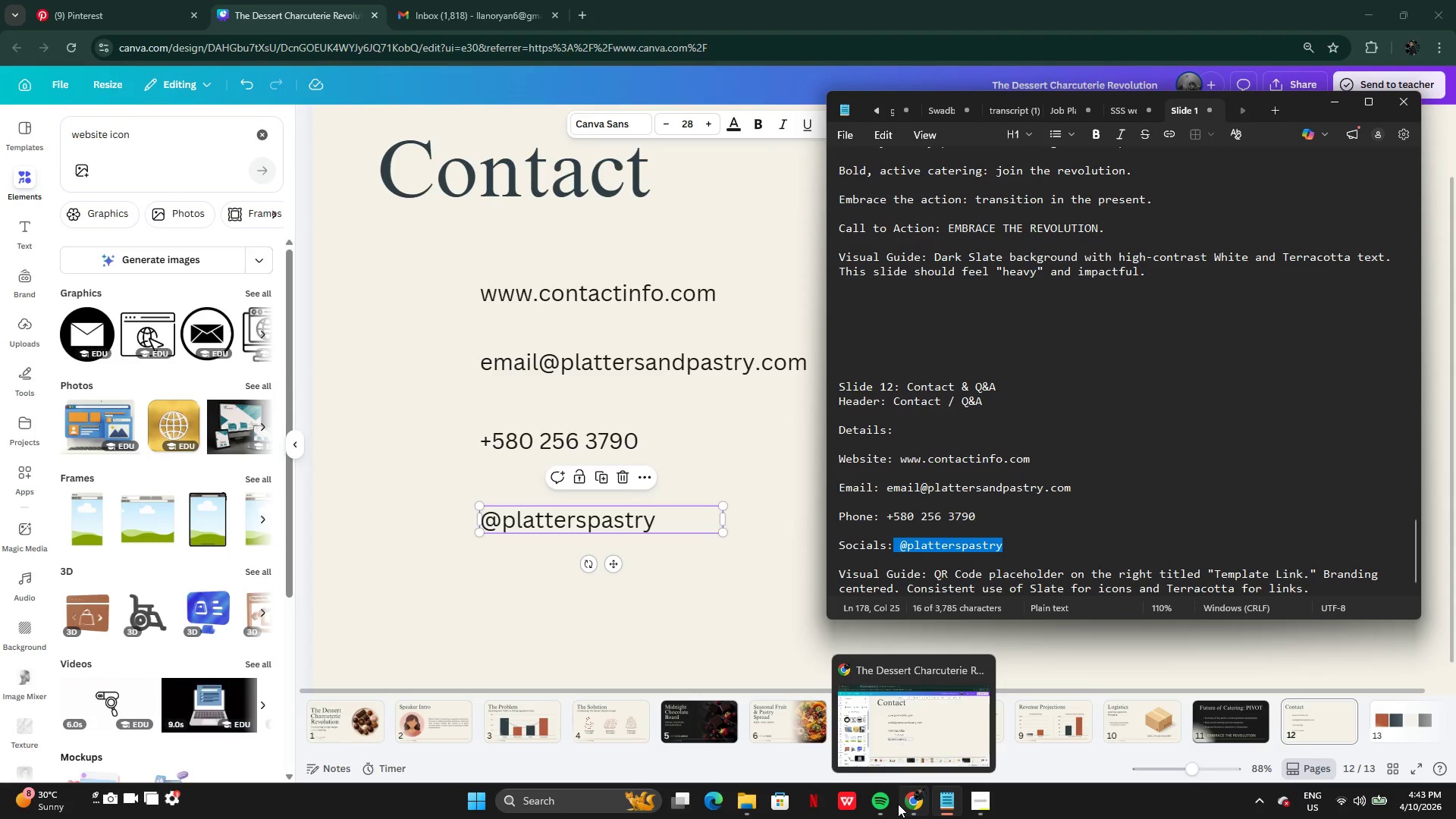 
mouse_move([876, 799])
 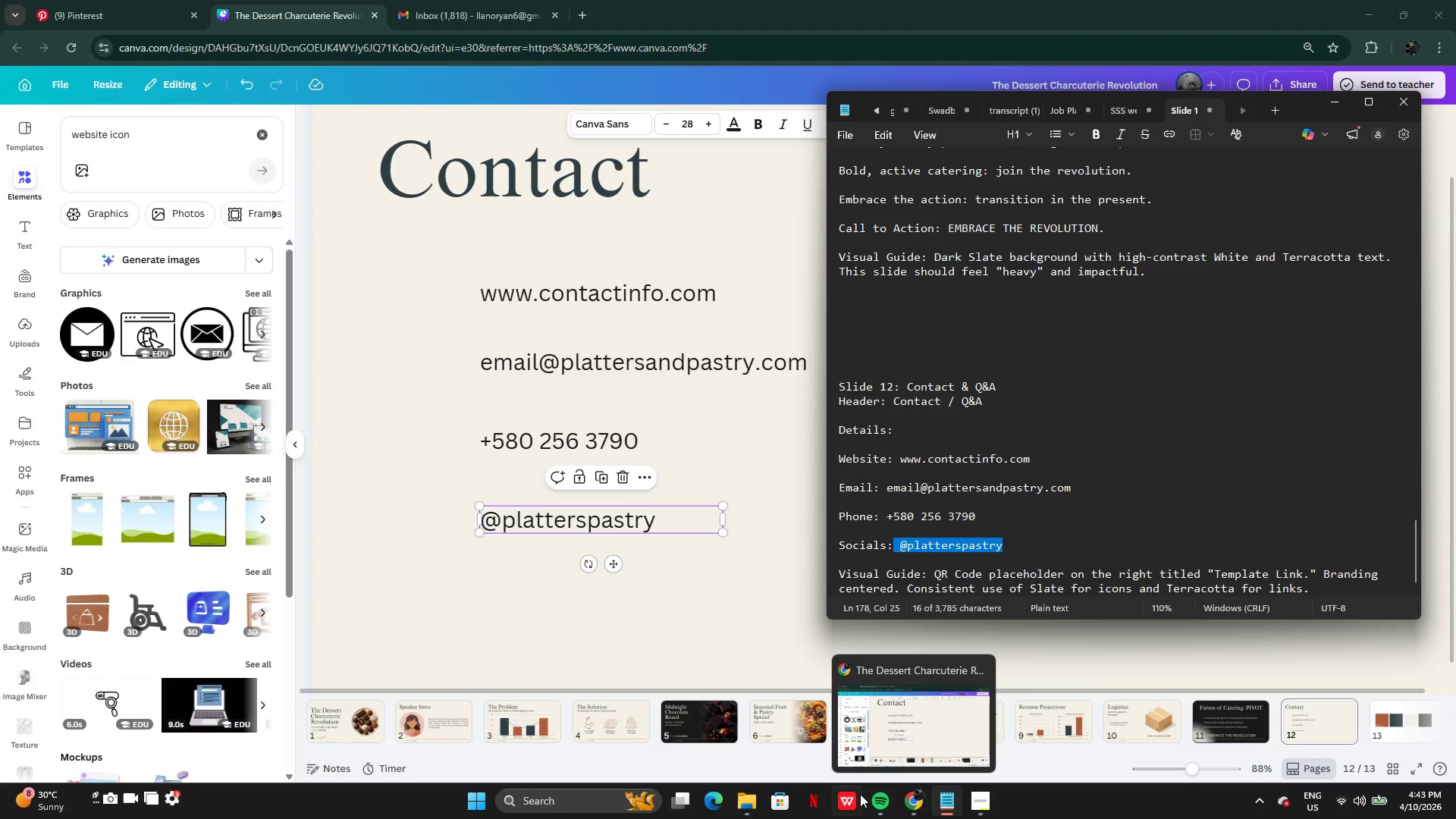 
mouse_move([842, 781])
 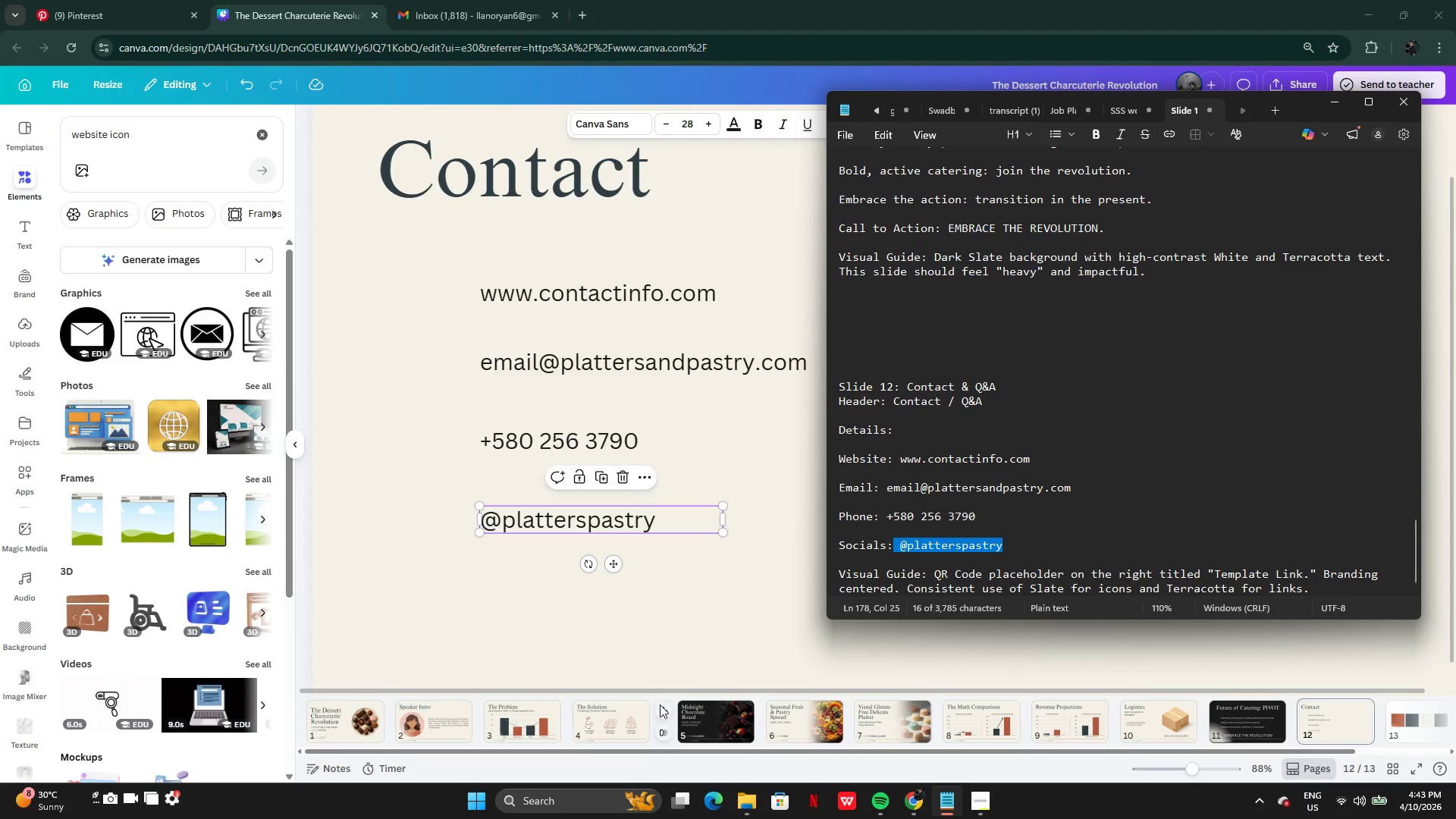 
left_click([560, 670])
 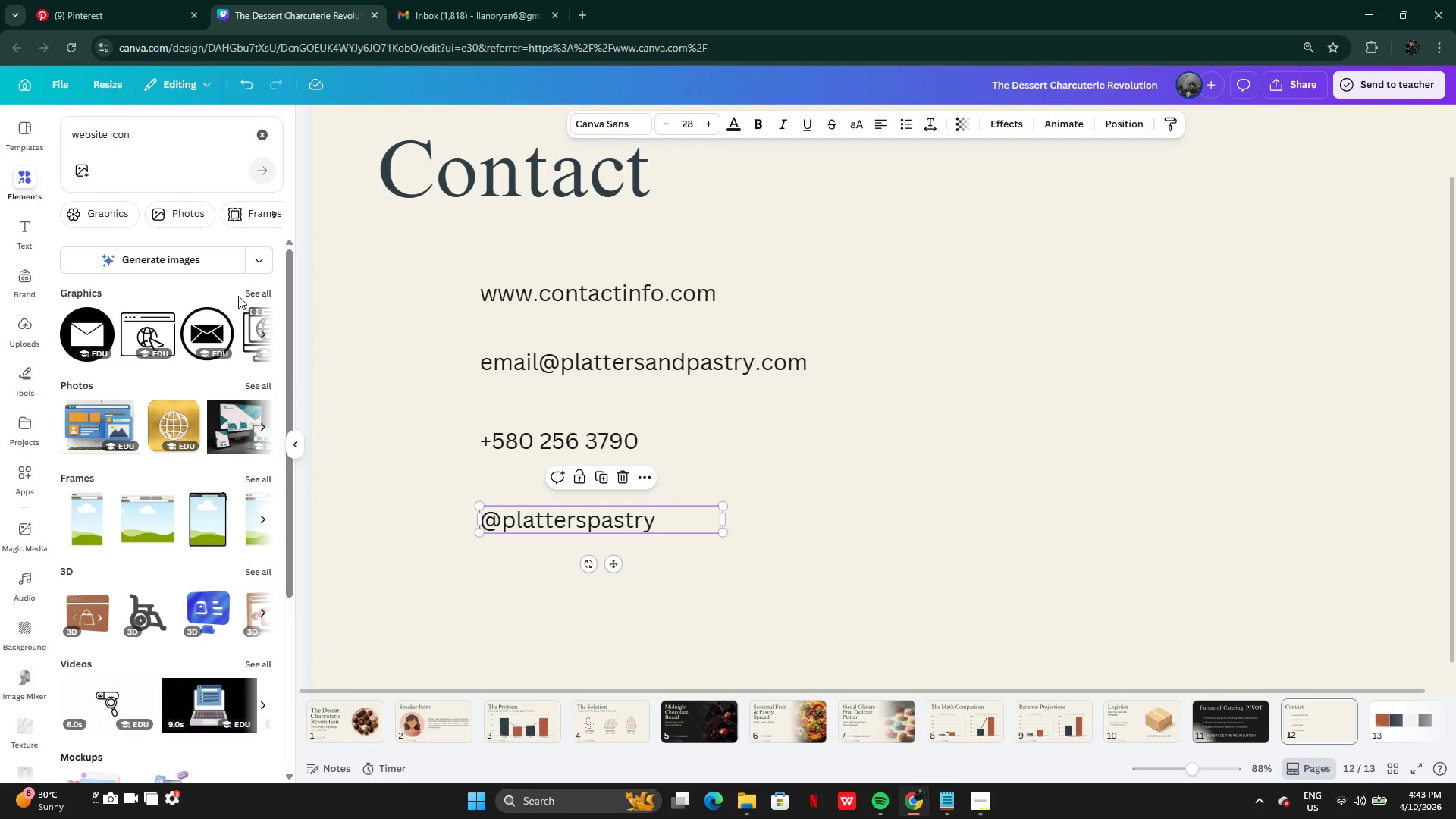 
left_click([261, 292])
 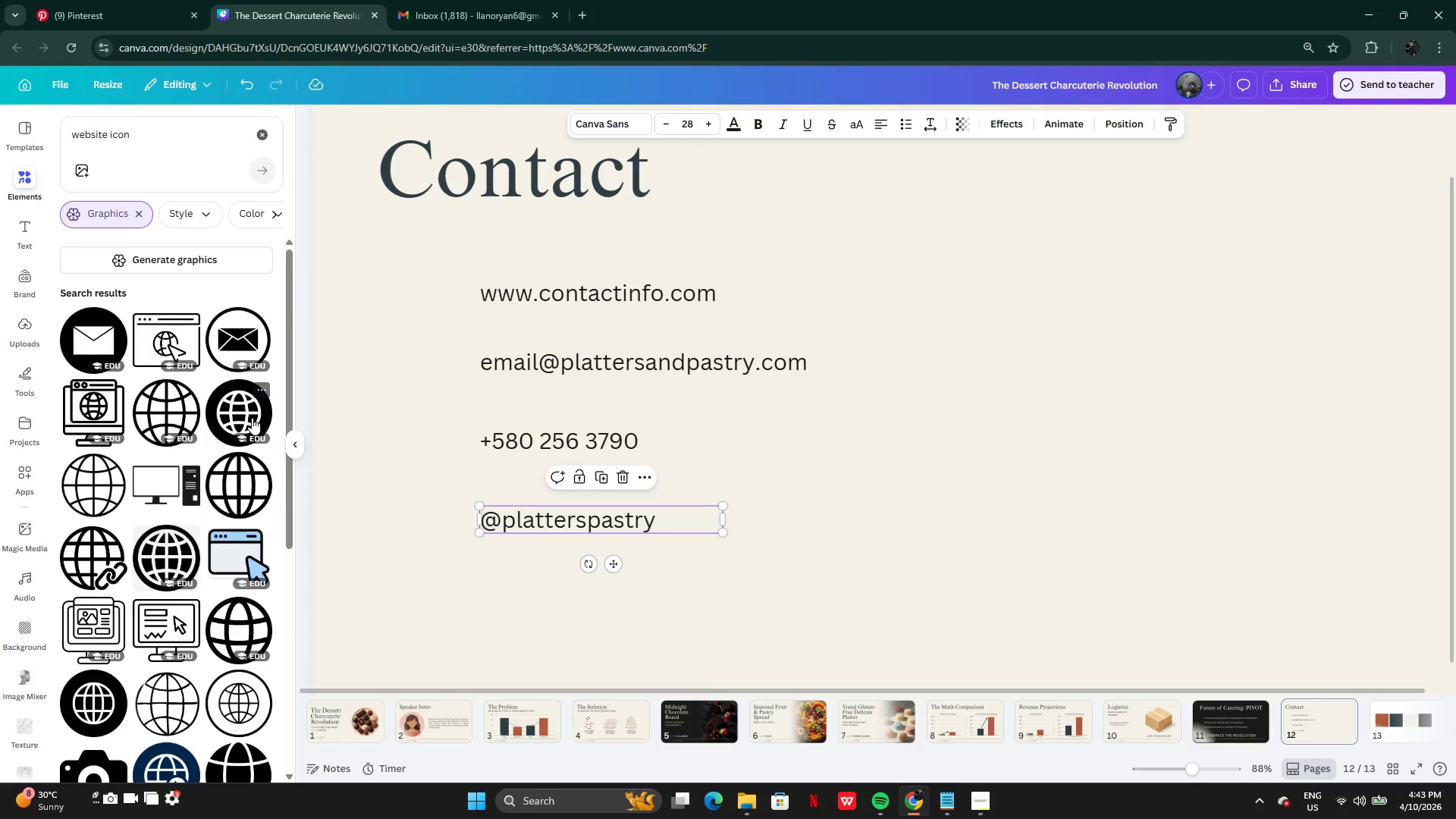 
wait(5.11)
 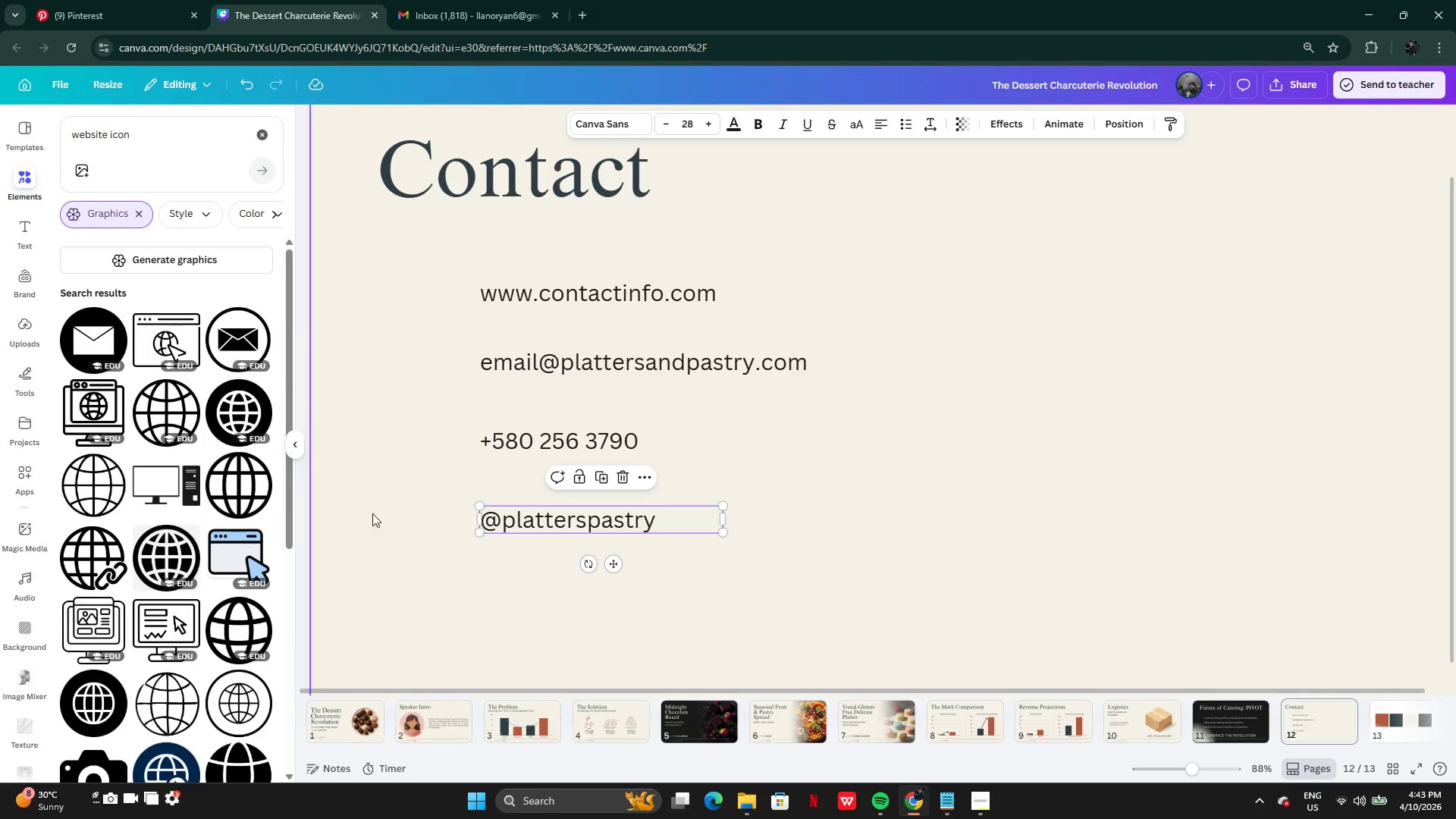 
left_click([252, 418])
 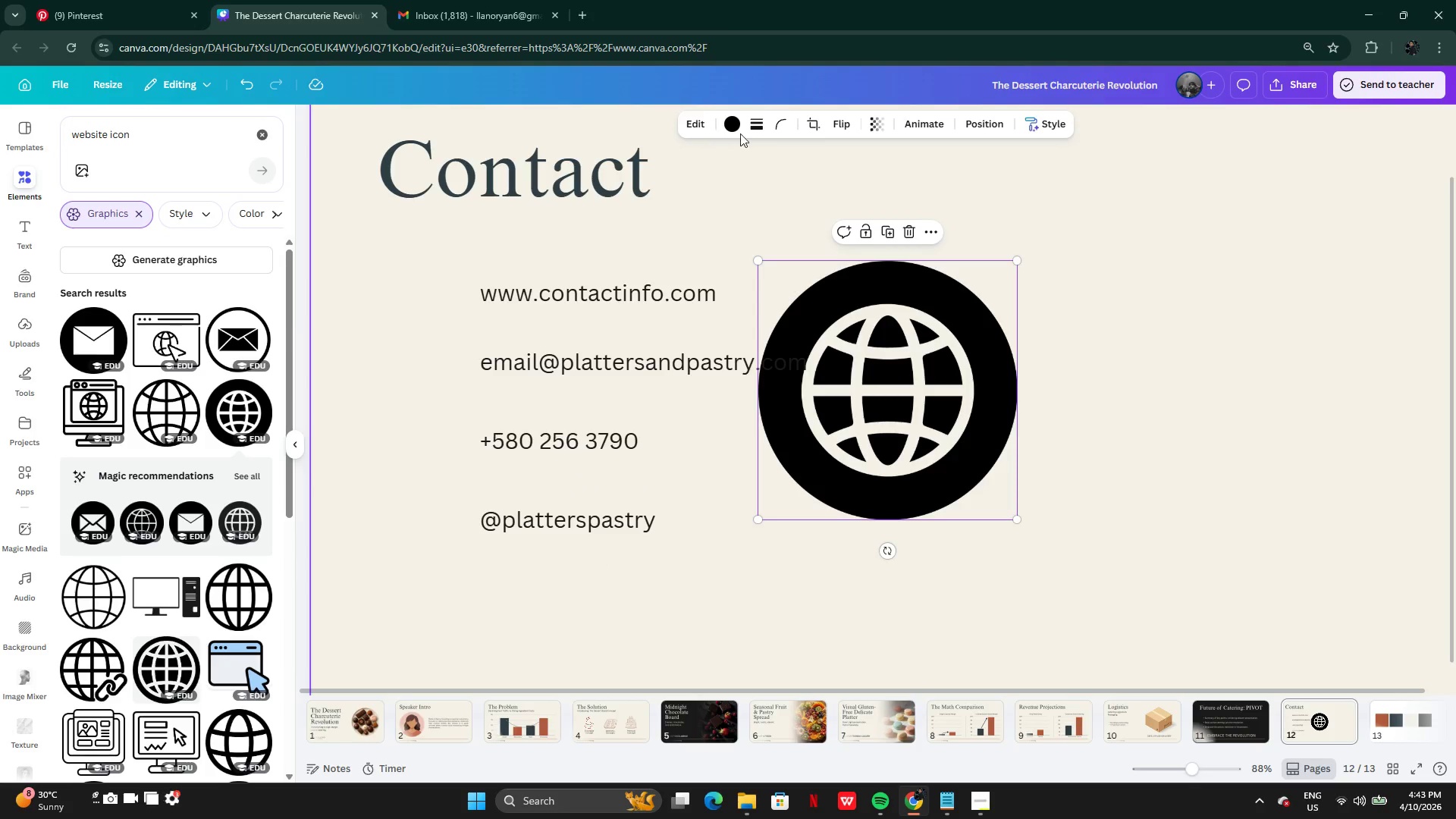 
left_click([736, 127])
 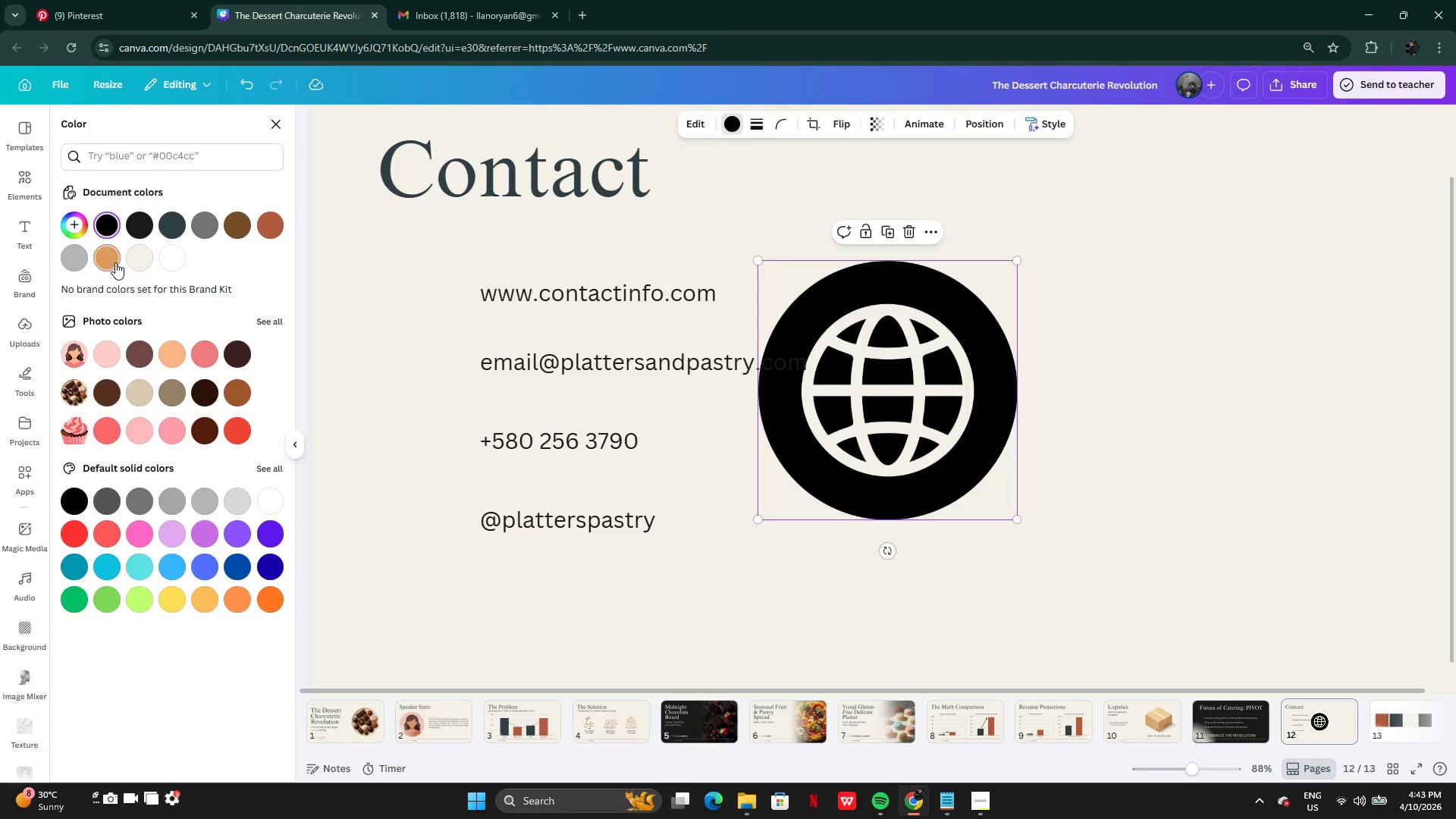 
left_click([104, 267])
 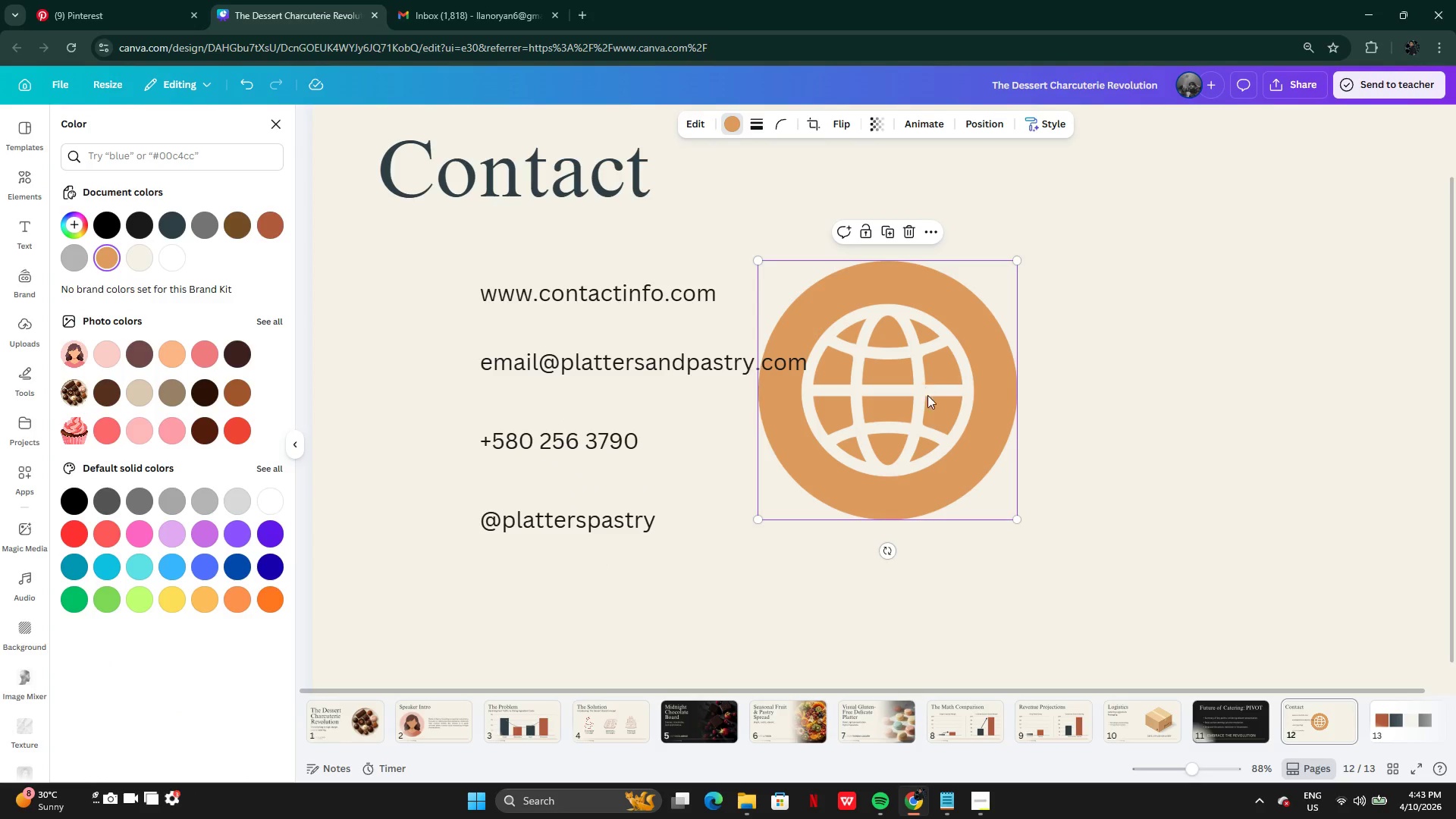 
left_click_drag(start_coordinate=[924, 429], to_coordinate=[466, 353])
 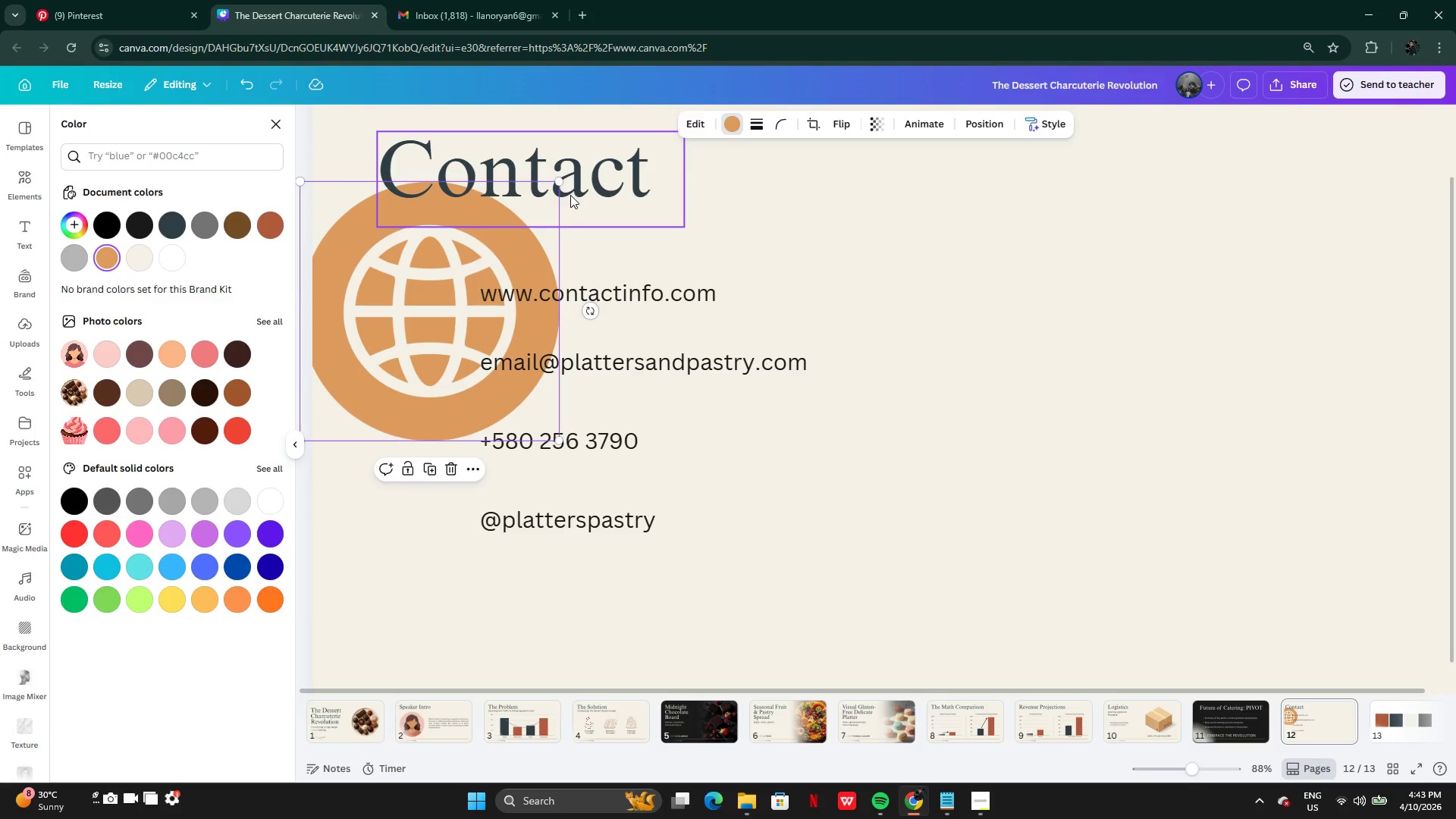 
left_click_drag(start_coordinate=[562, 180], to_coordinate=[378, 419])
 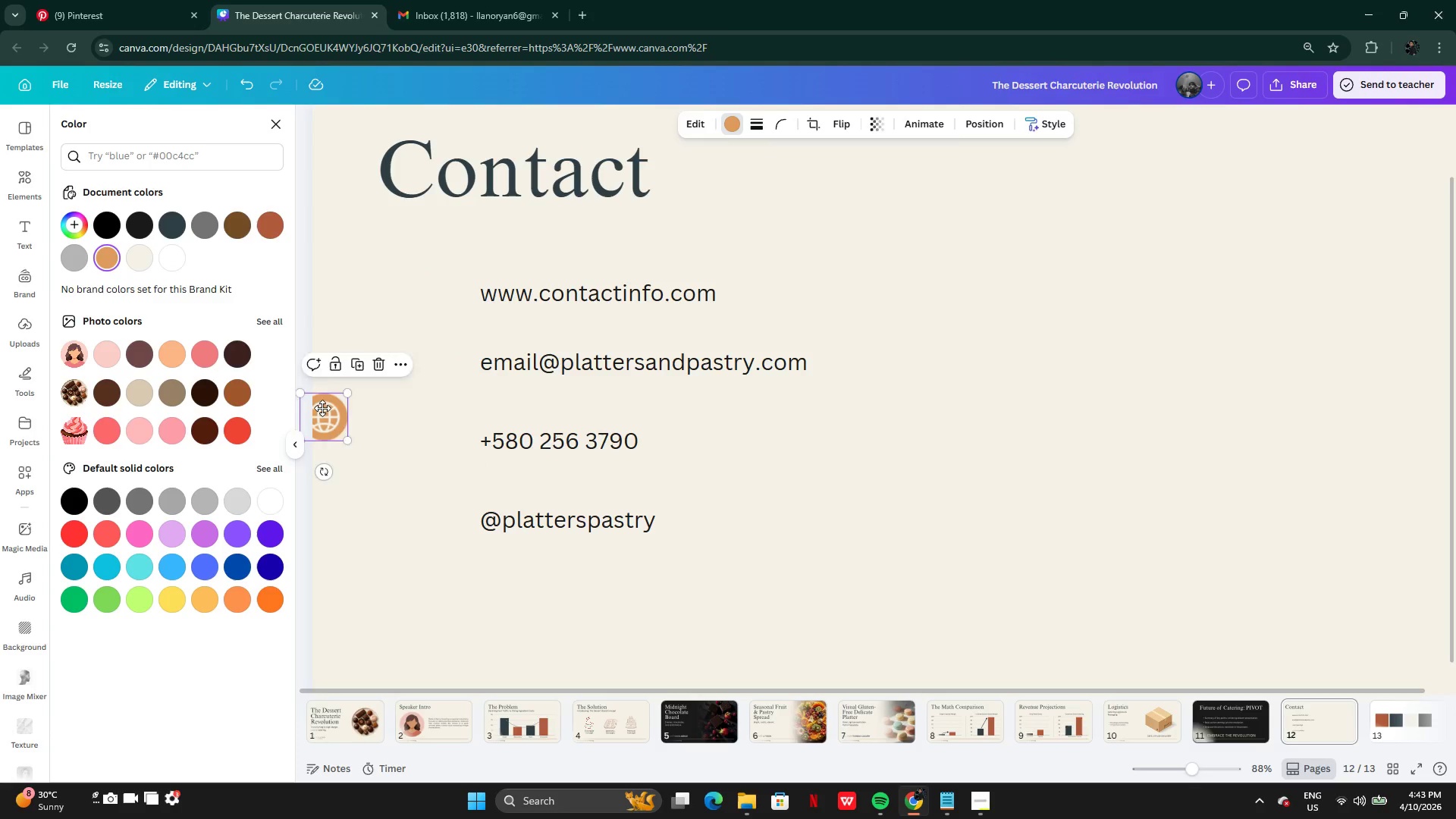 
left_click_drag(start_coordinate=[318, 422], to_coordinate=[439, 298])
 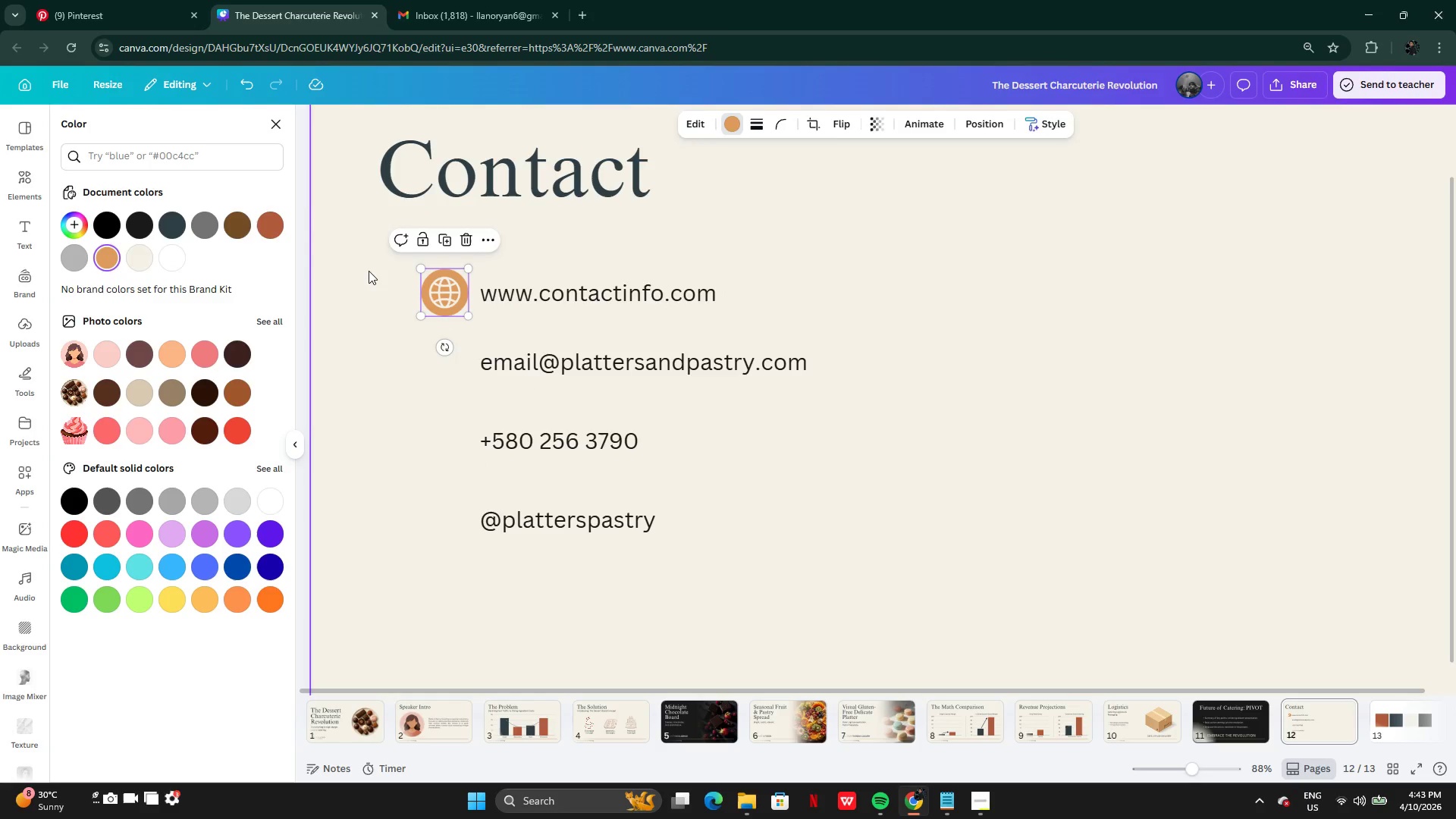 
left_click([369, 271])
 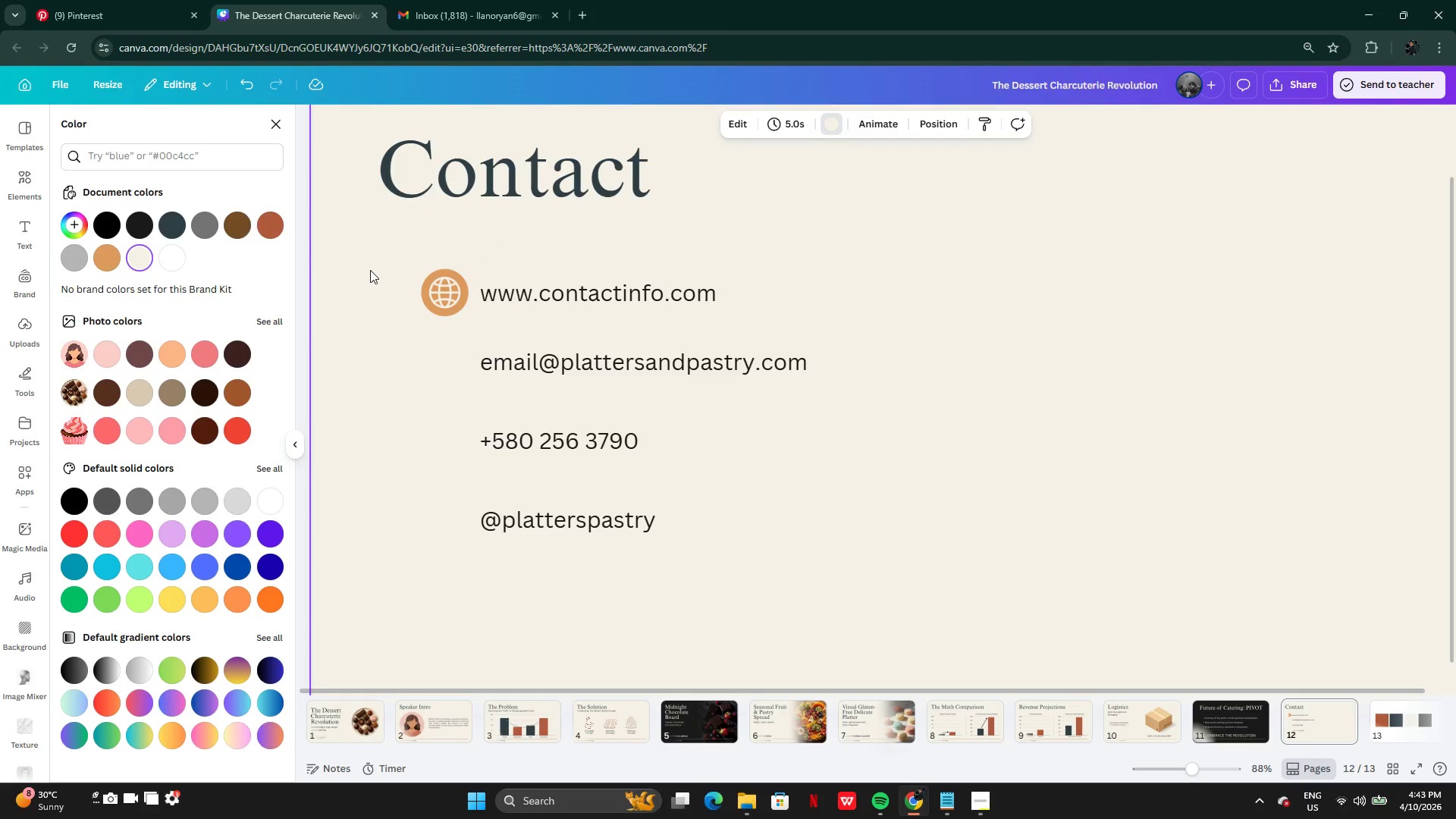 
left_click_drag(start_coordinate=[370, 270], to_coordinate=[645, 547])
 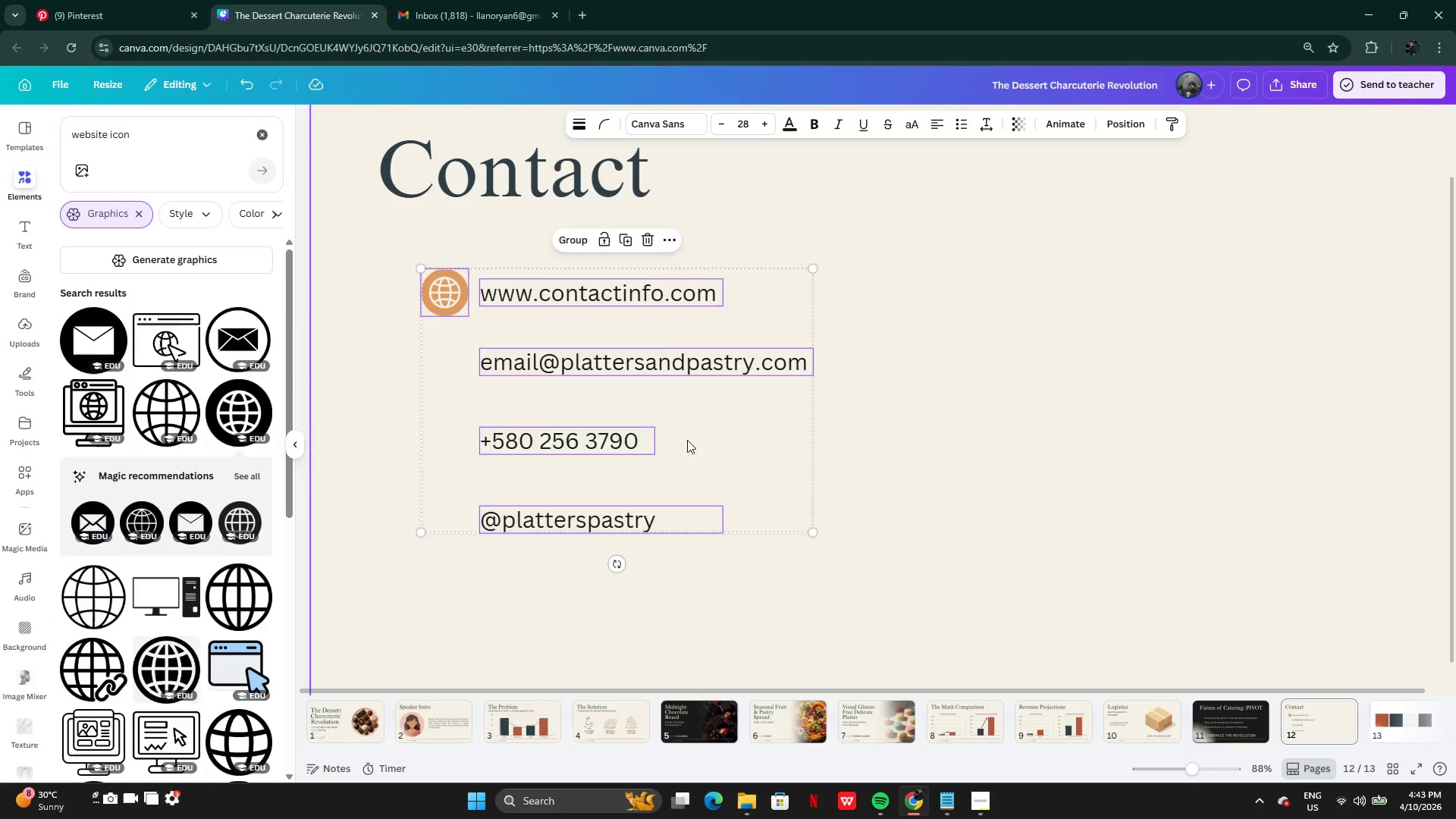 
left_click_drag(start_coordinate=[702, 441], to_coordinate=[657, 436])
 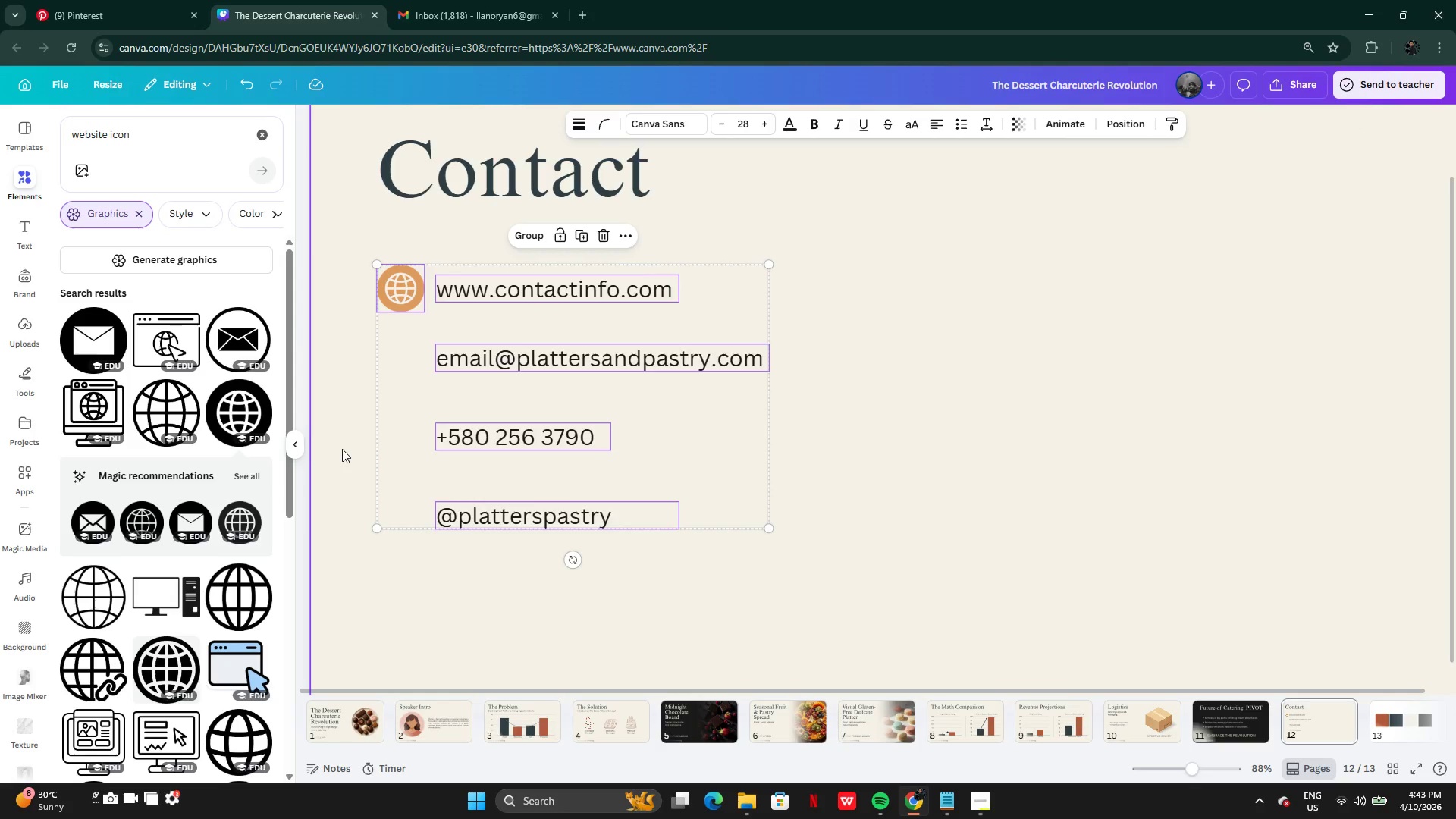 
left_click([342, 449])
 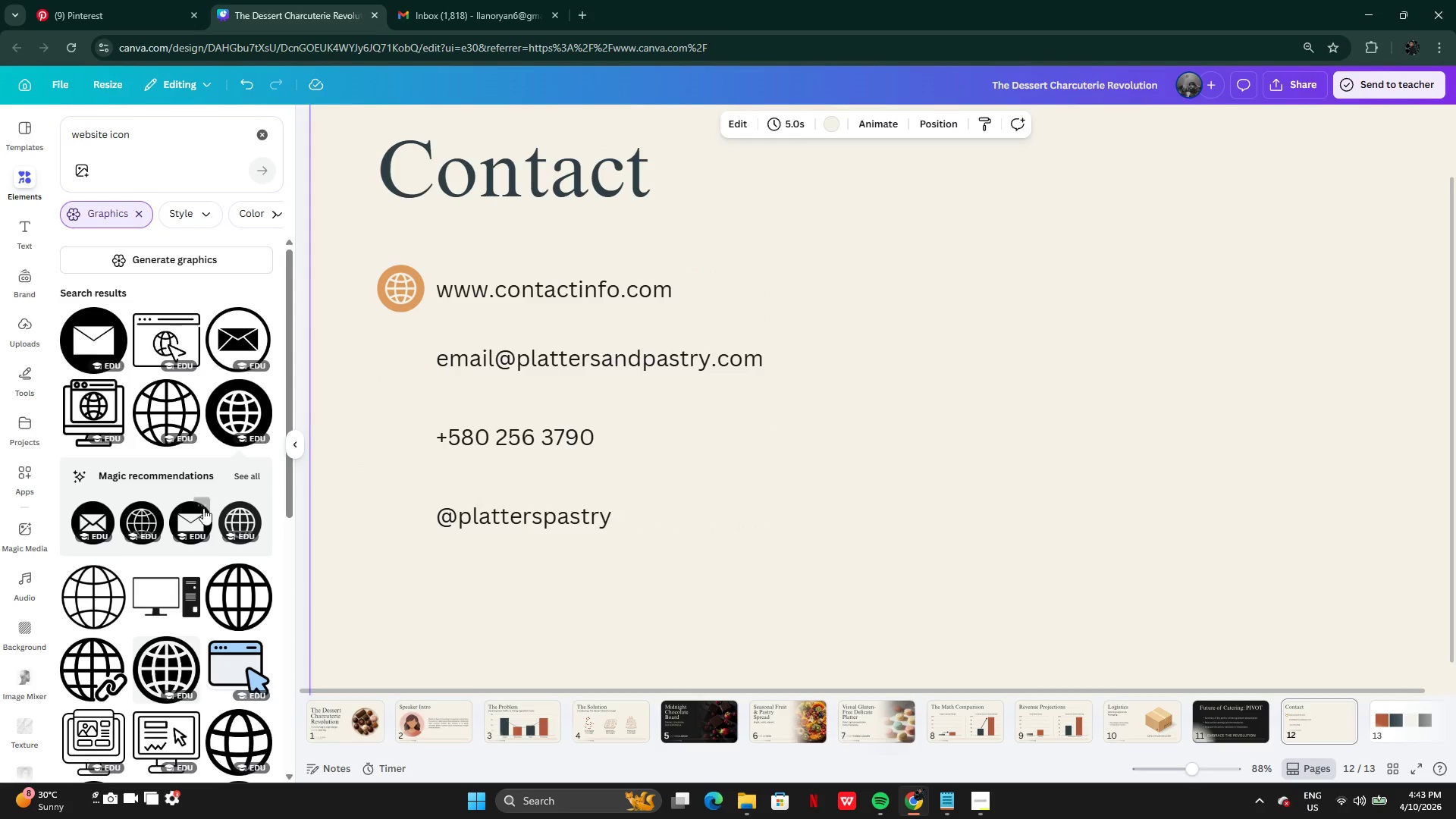 
wait(6.8)
 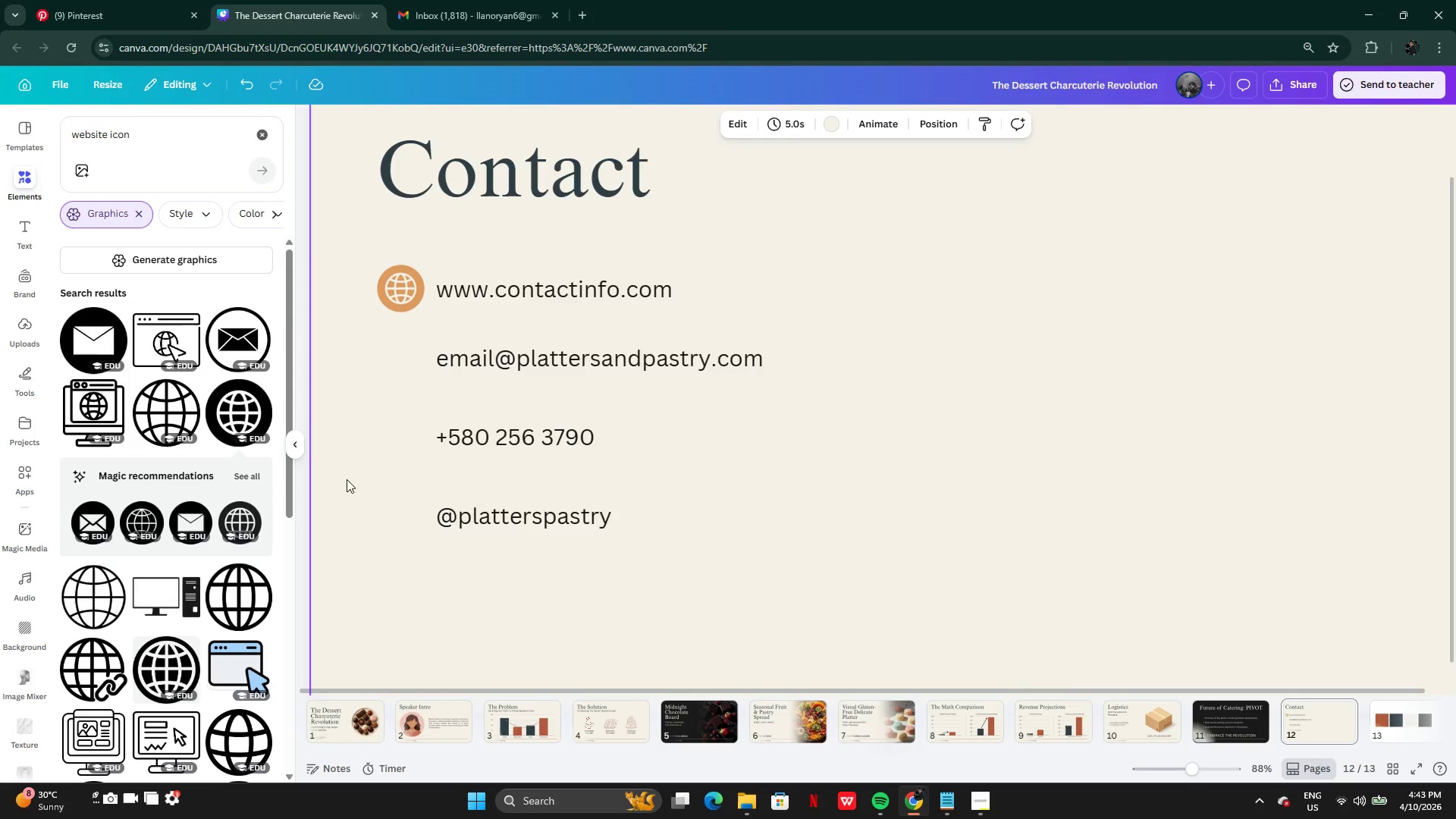 
left_click([190, 529])
 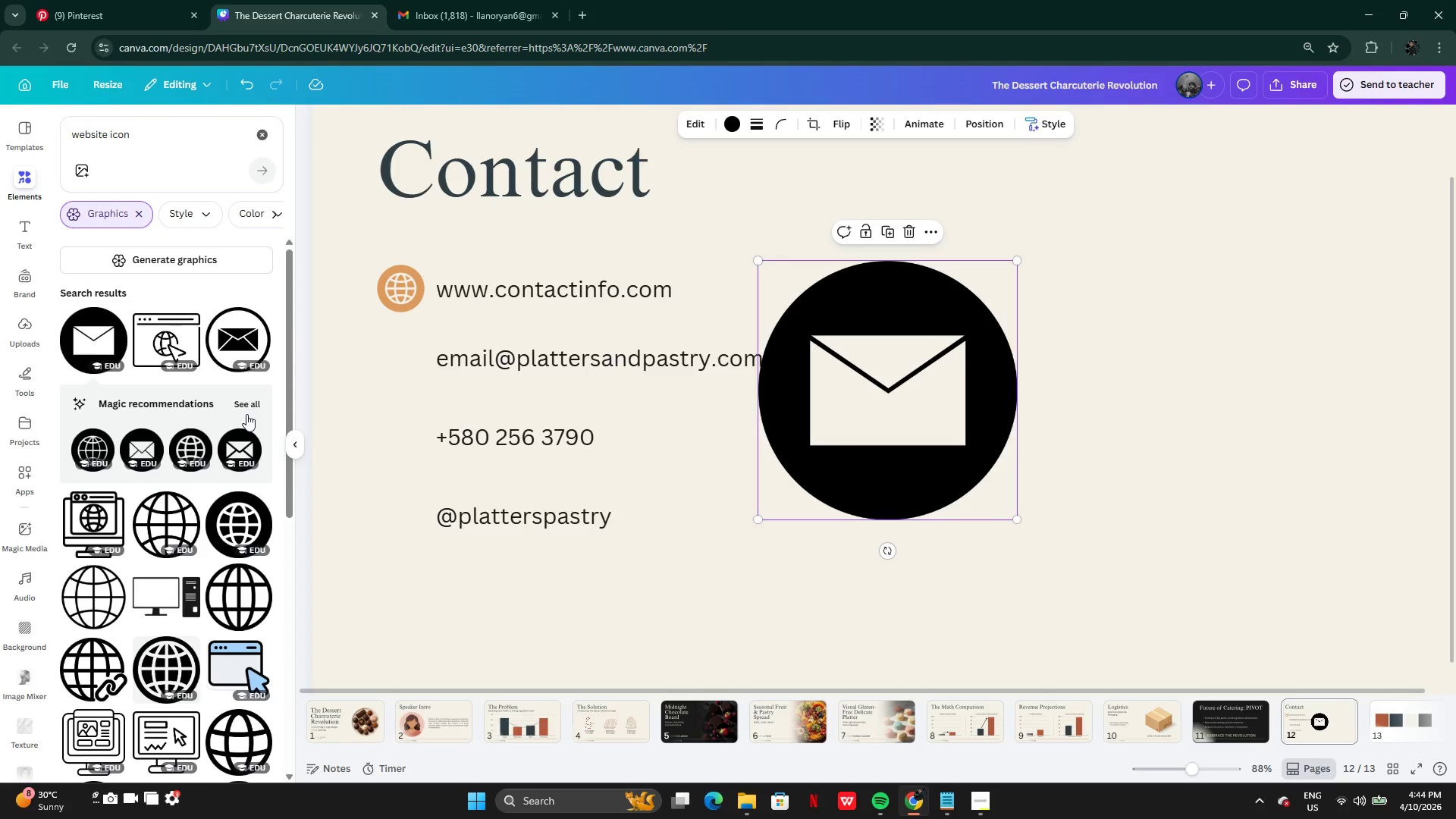 
left_click([255, 406])
 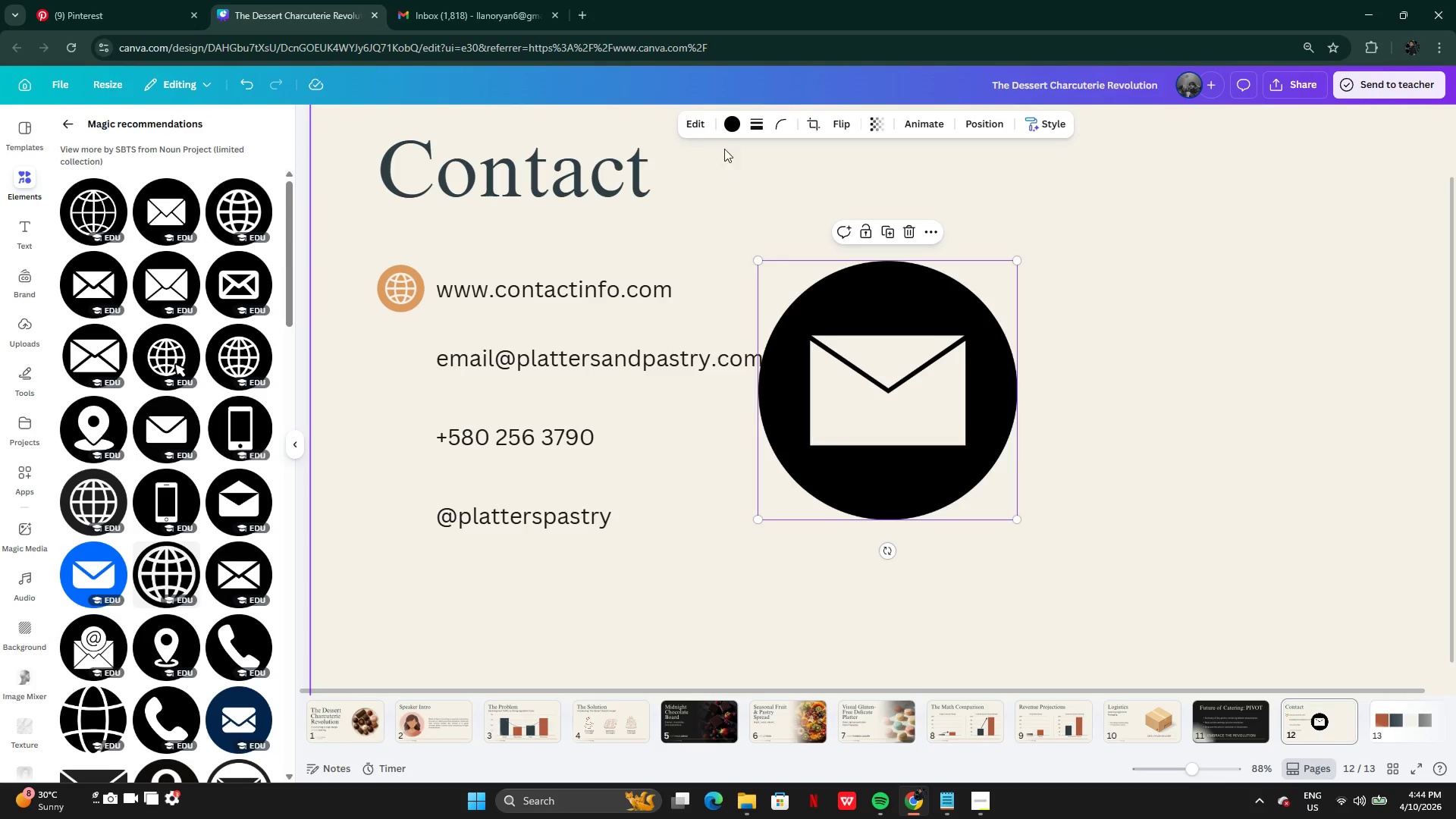 
left_click([738, 126])
 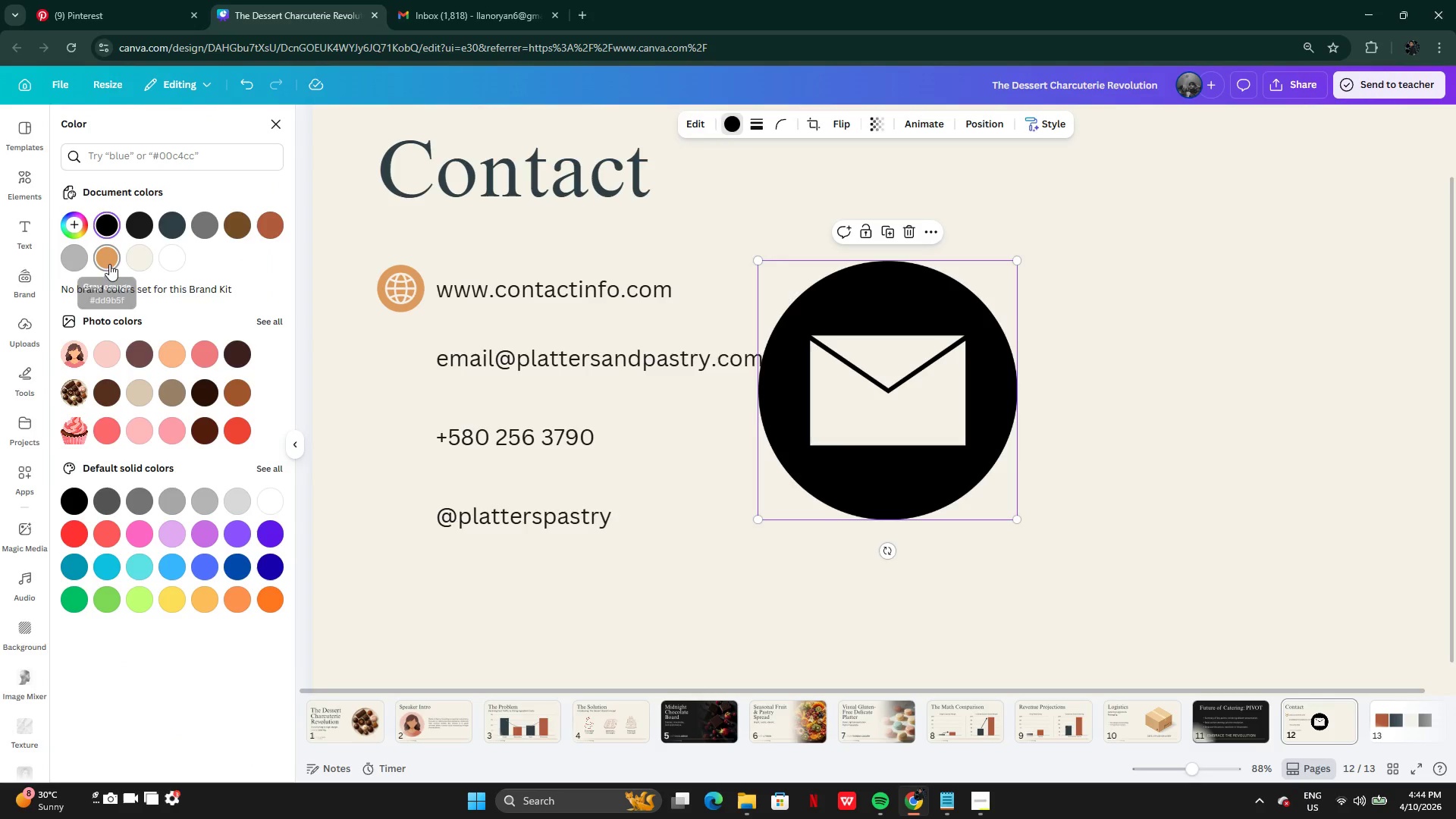 
left_click_drag(start_coordinate=[859, 390], to_coordinate=[491, 392])
 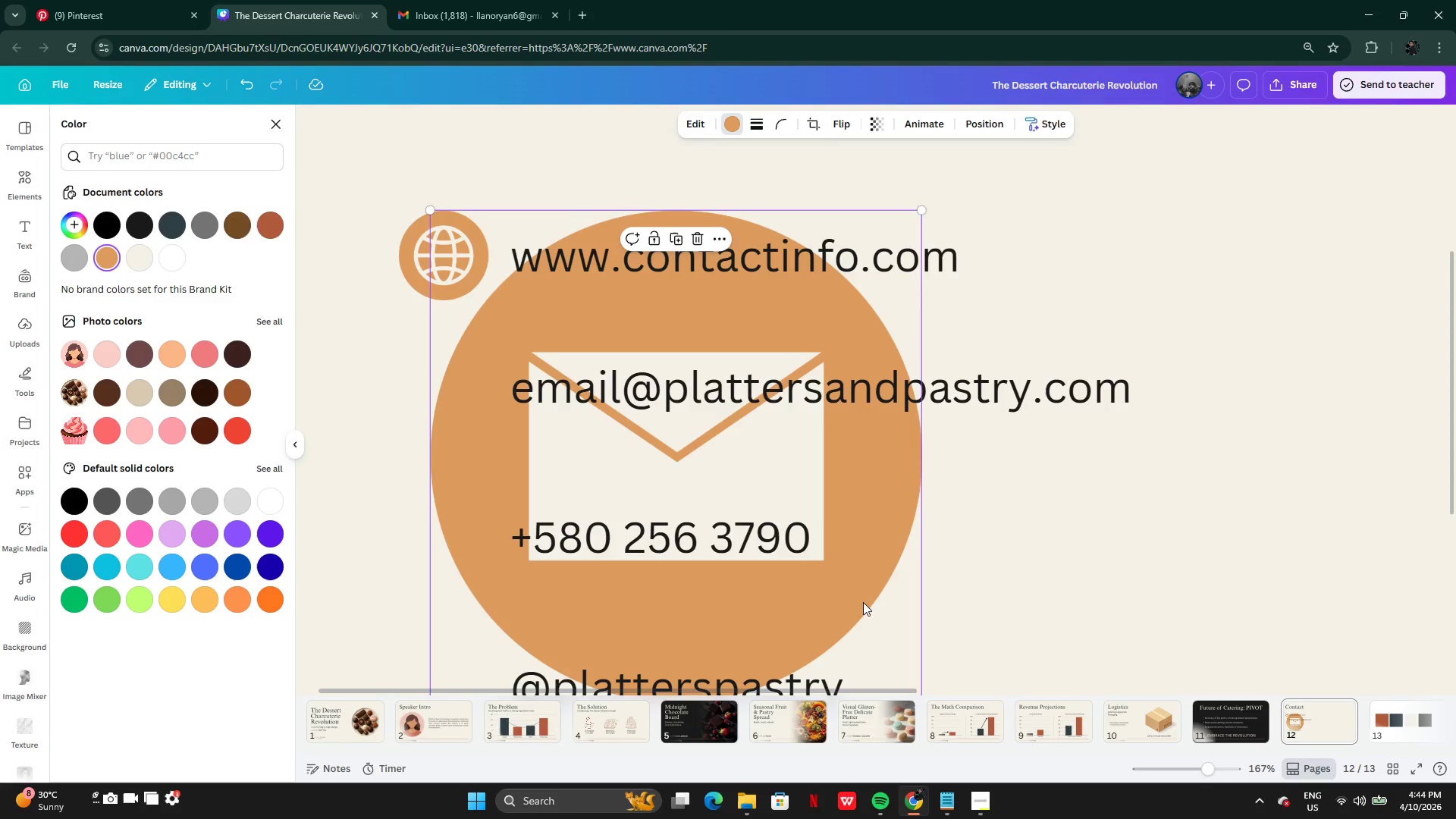 
left_click_drag(start_coordinate=[921, 620], to_coordinate=[442, 271])
 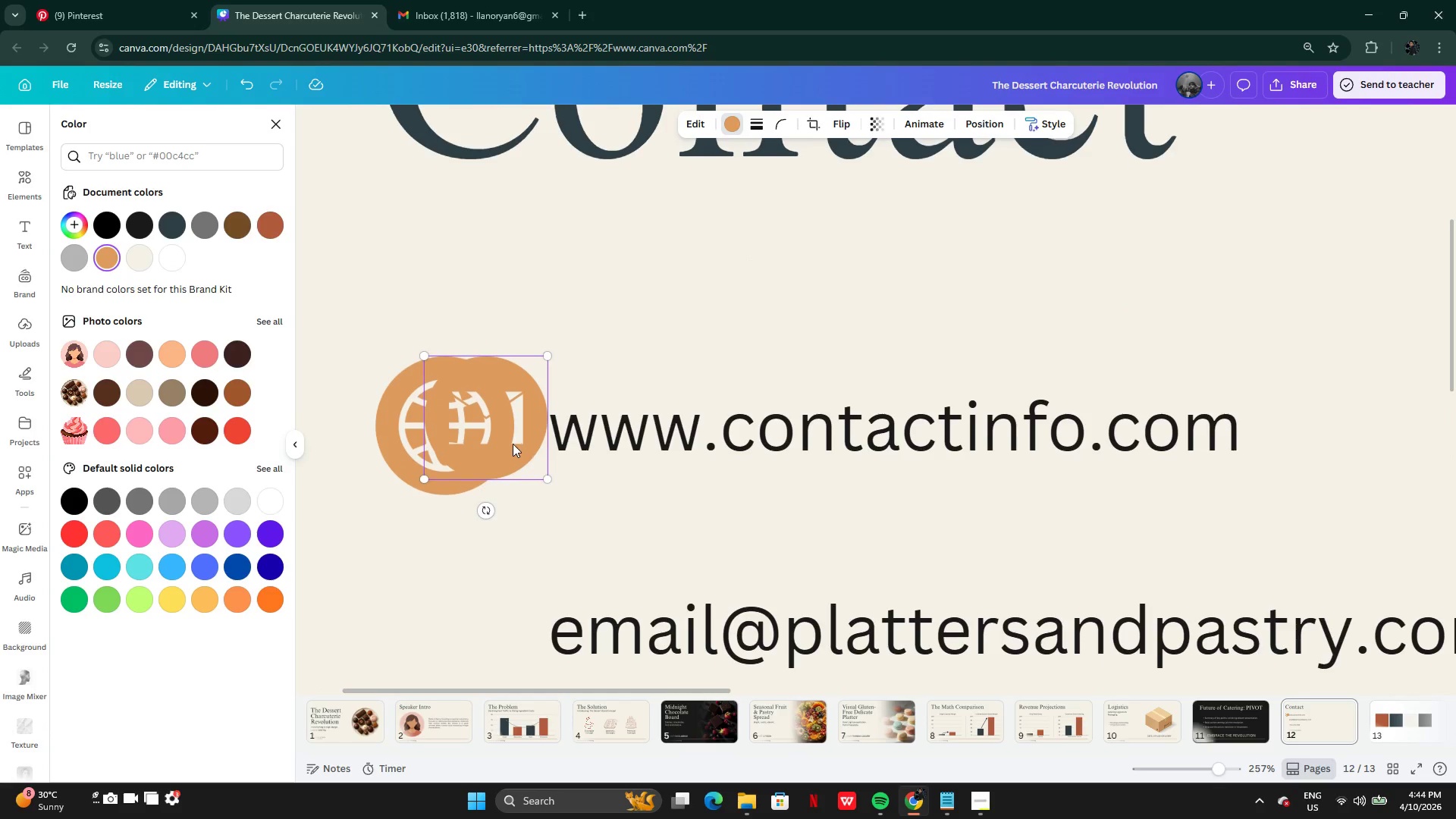 
left_click_drag(start_coordinate=[509, 417], to_coordinate=[464, 417])
 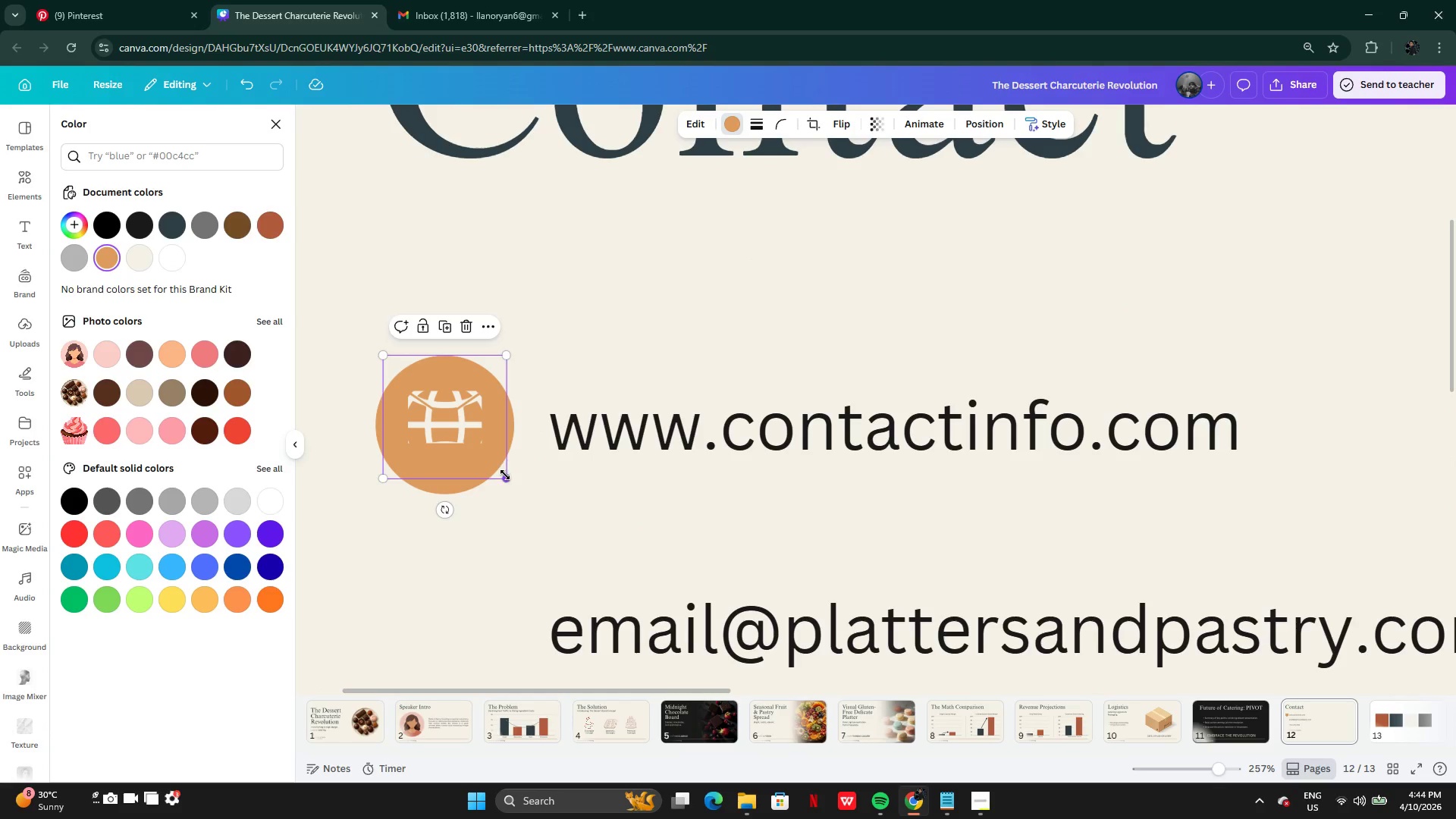 
left_click_drag(start_coordinate=[505, 475], to_coordinate=[507, 489])
 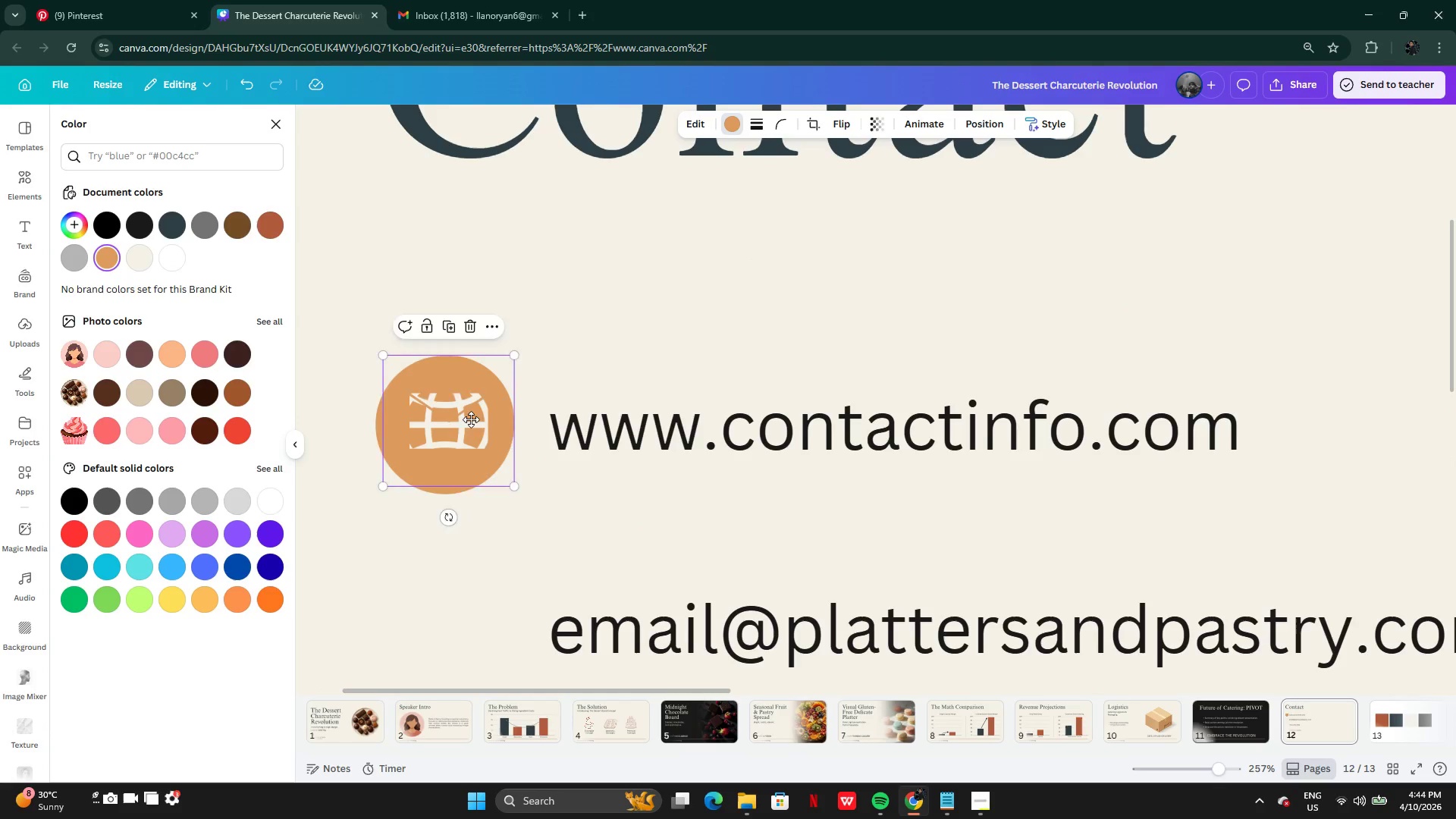 
left_click_drag(start_coordinate=[474, 416], to_coordinate=[469, 418])
 